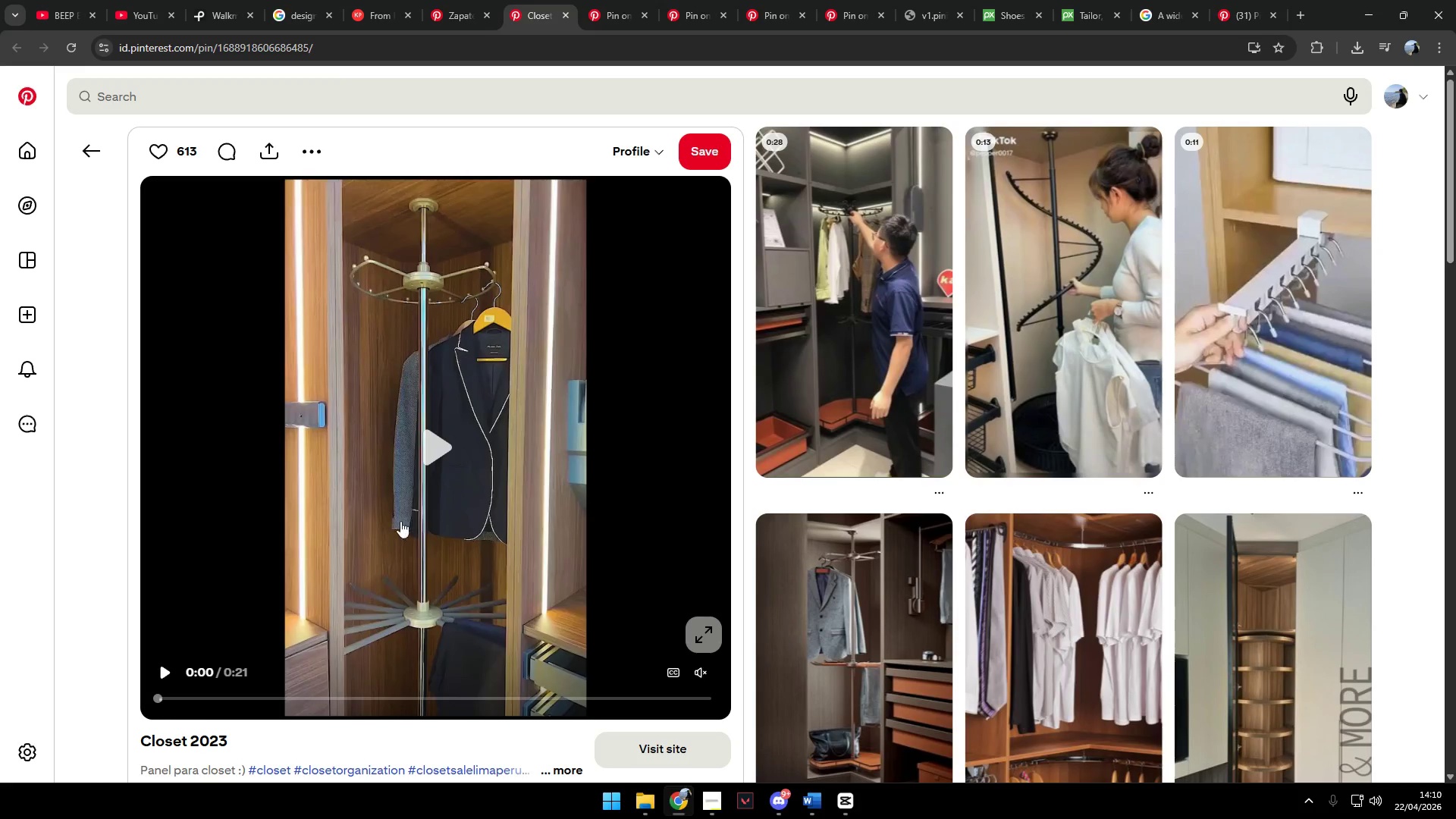 
left_click([400, 519])
 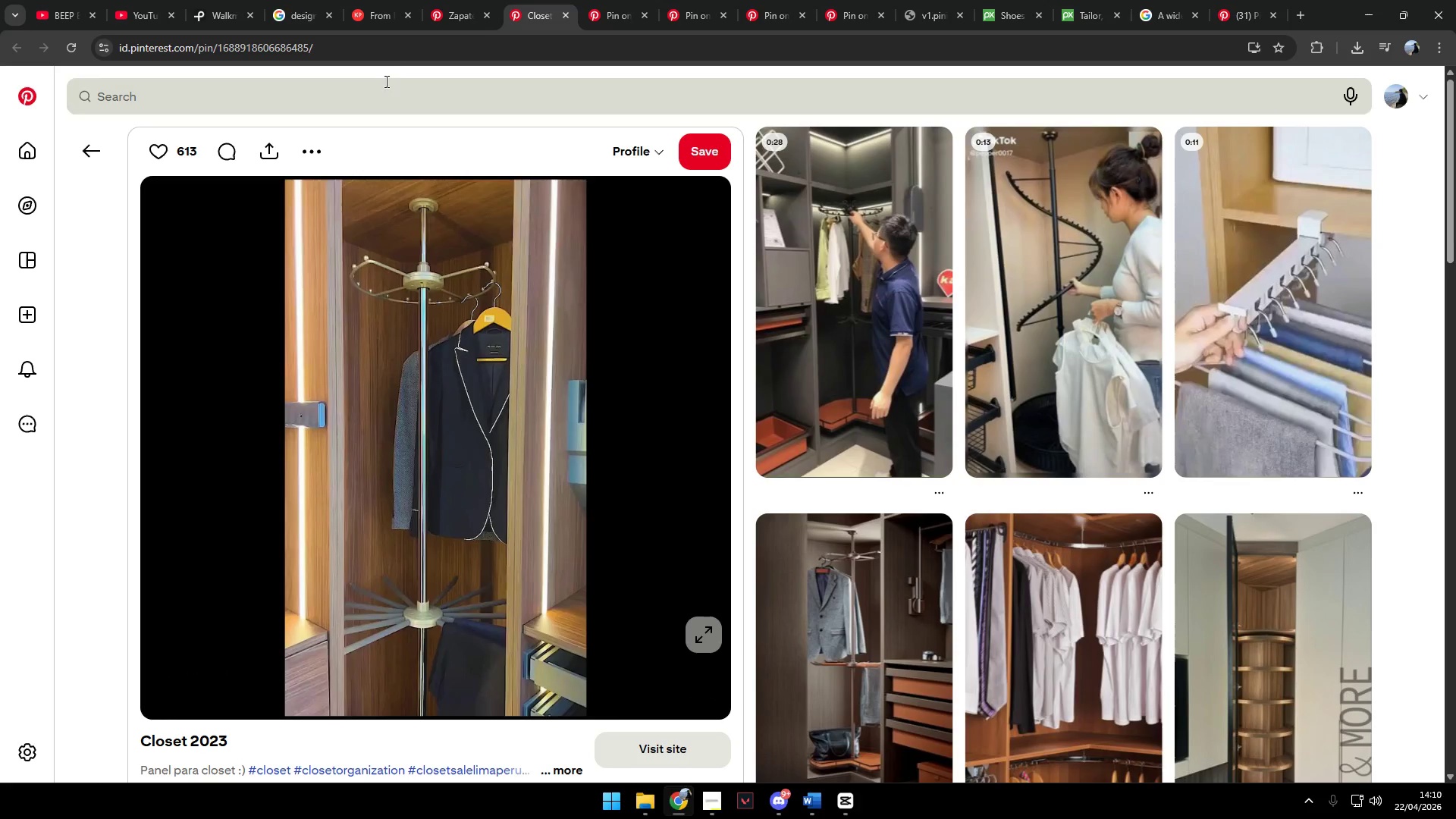 
left_click([395, 52])
 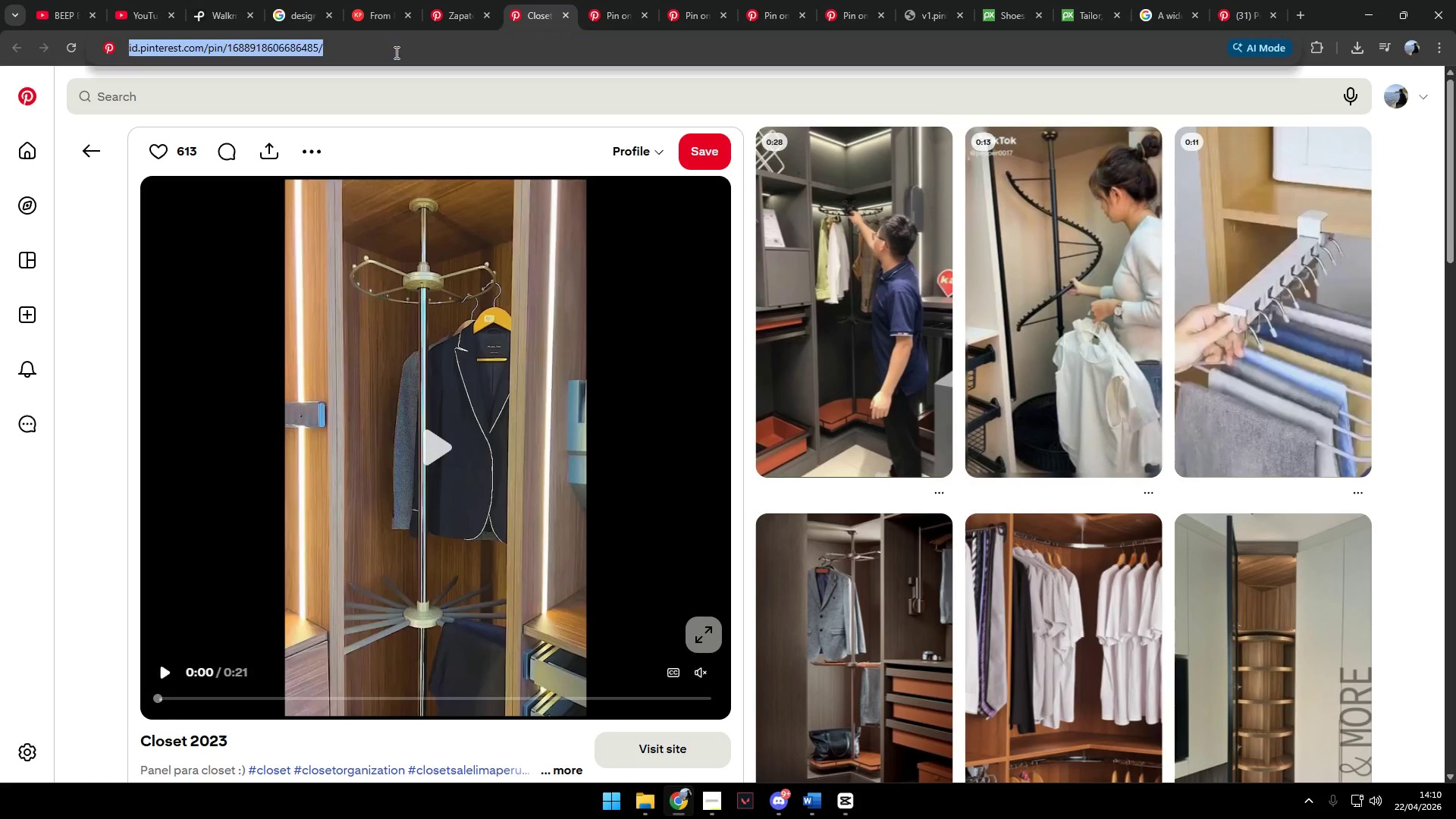 
key(Control+C)
 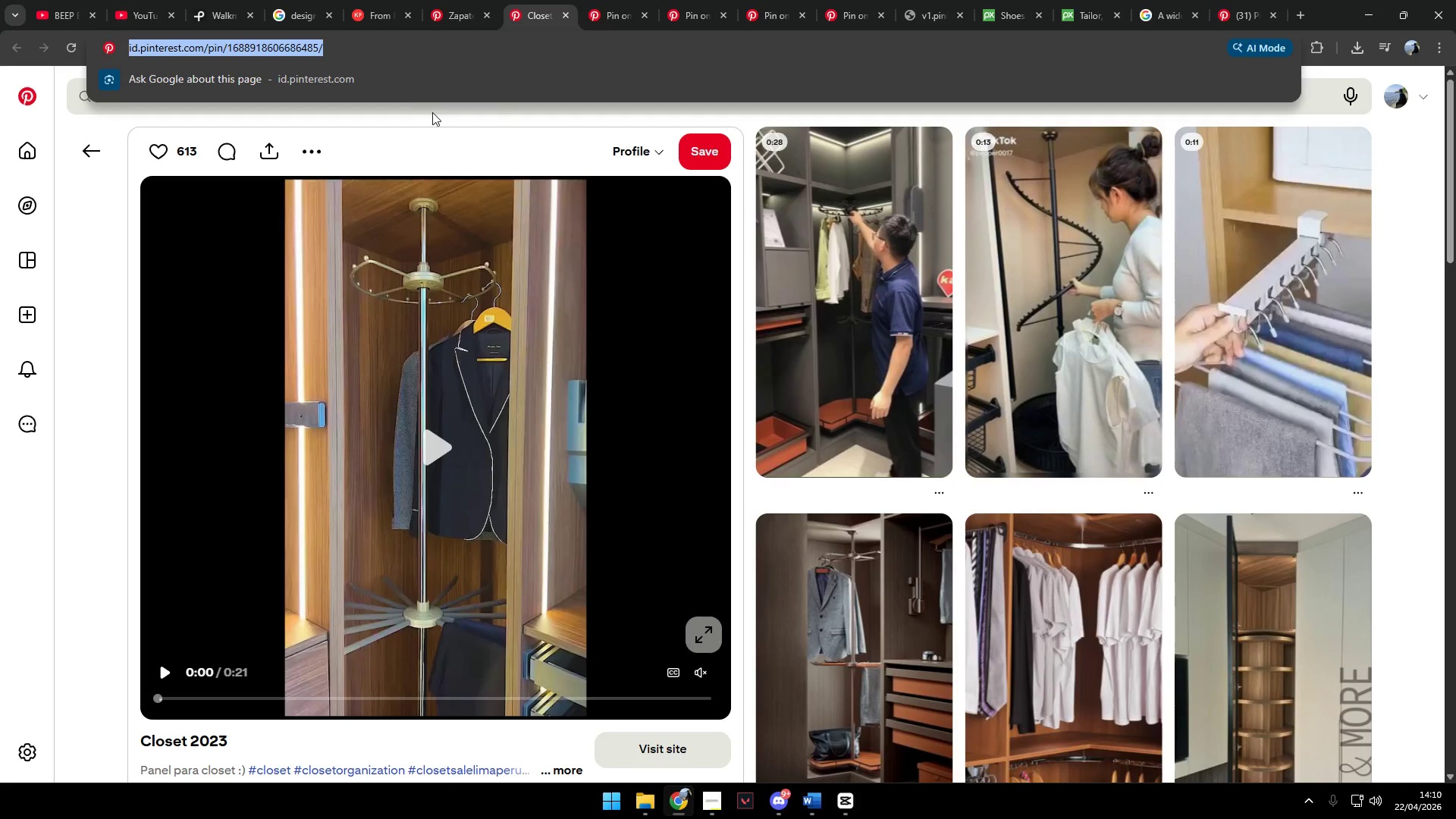 
key(Control+C)
 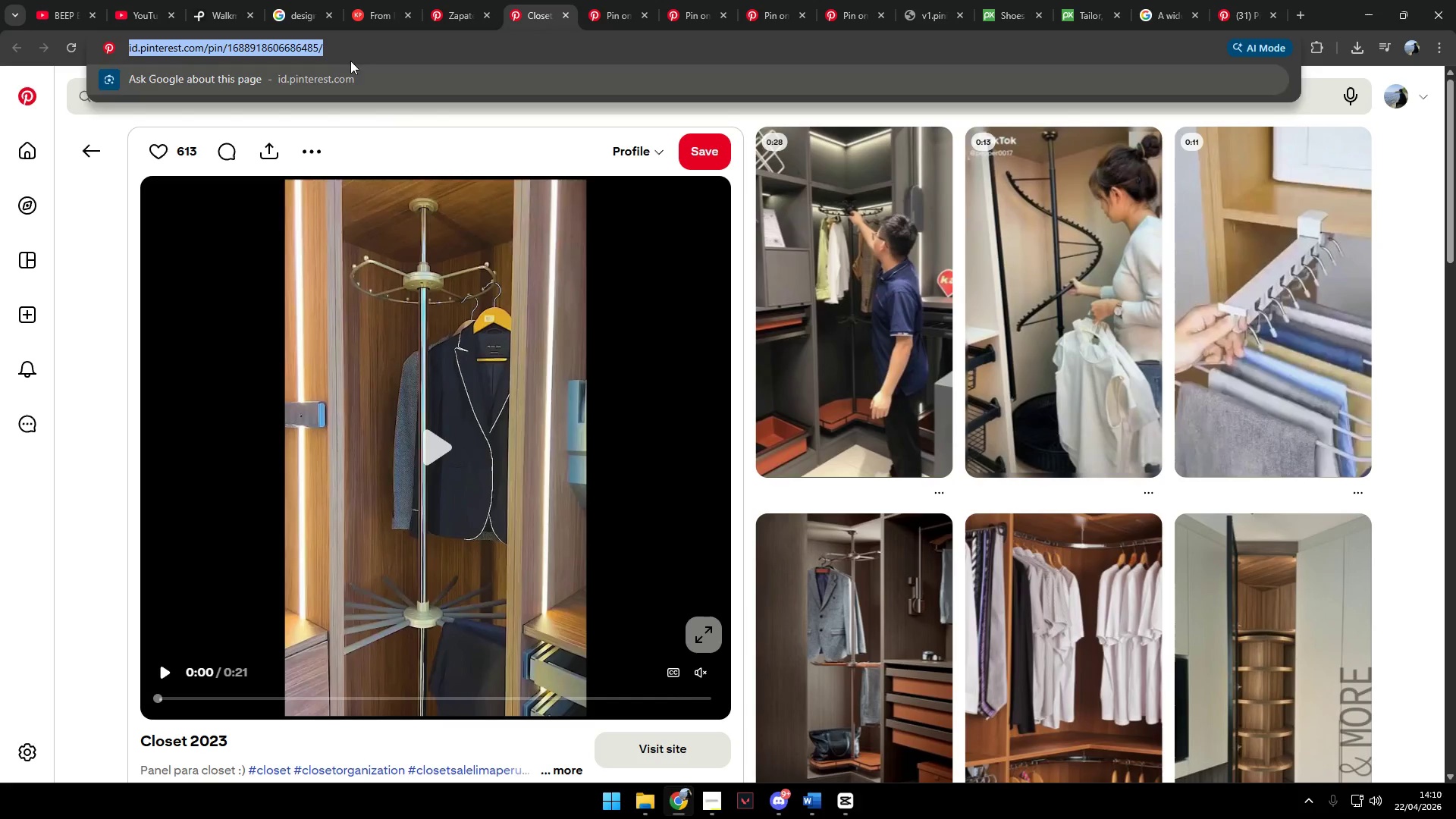 
key(Control+C)
 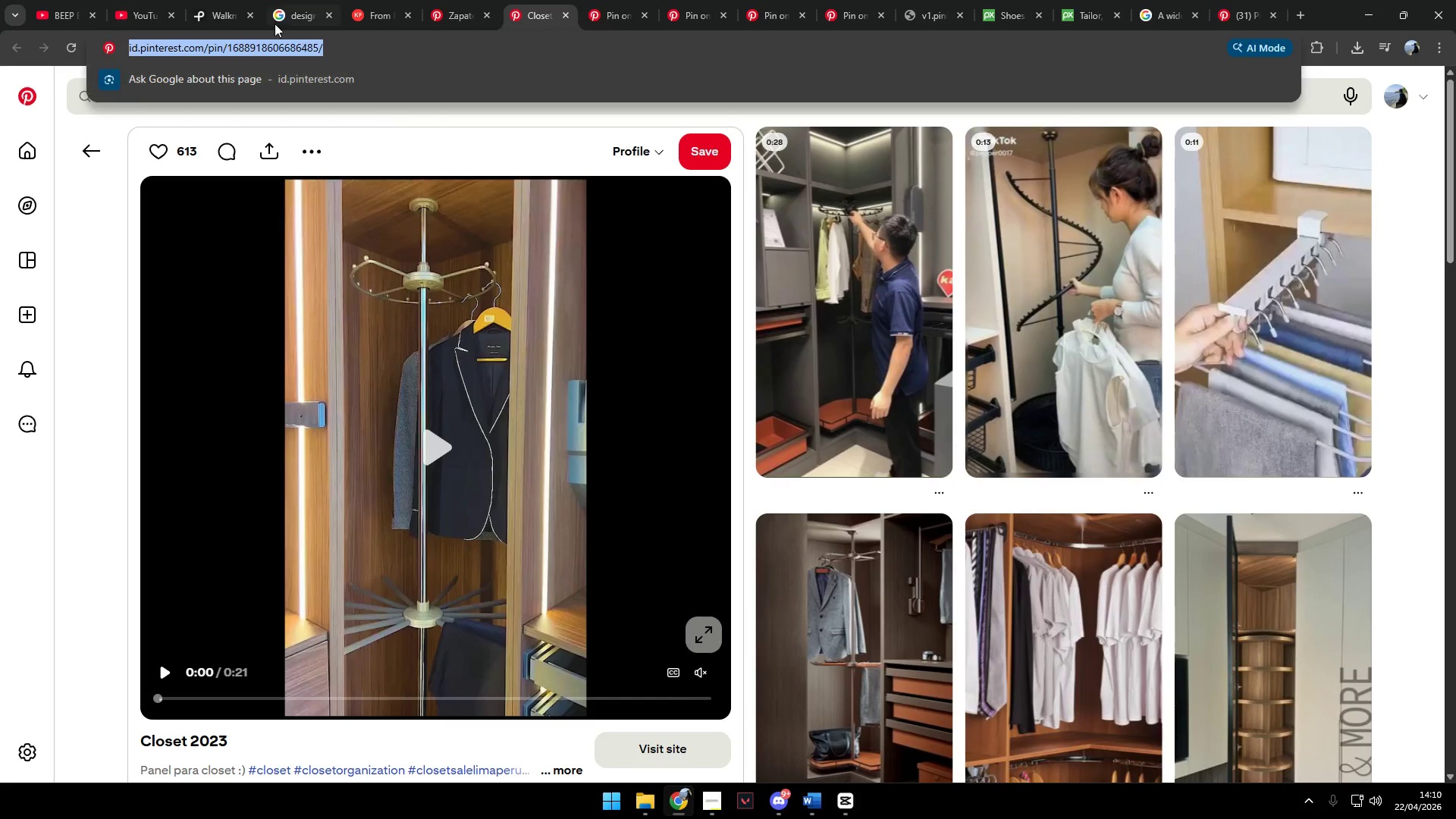 
key(Control+C)
 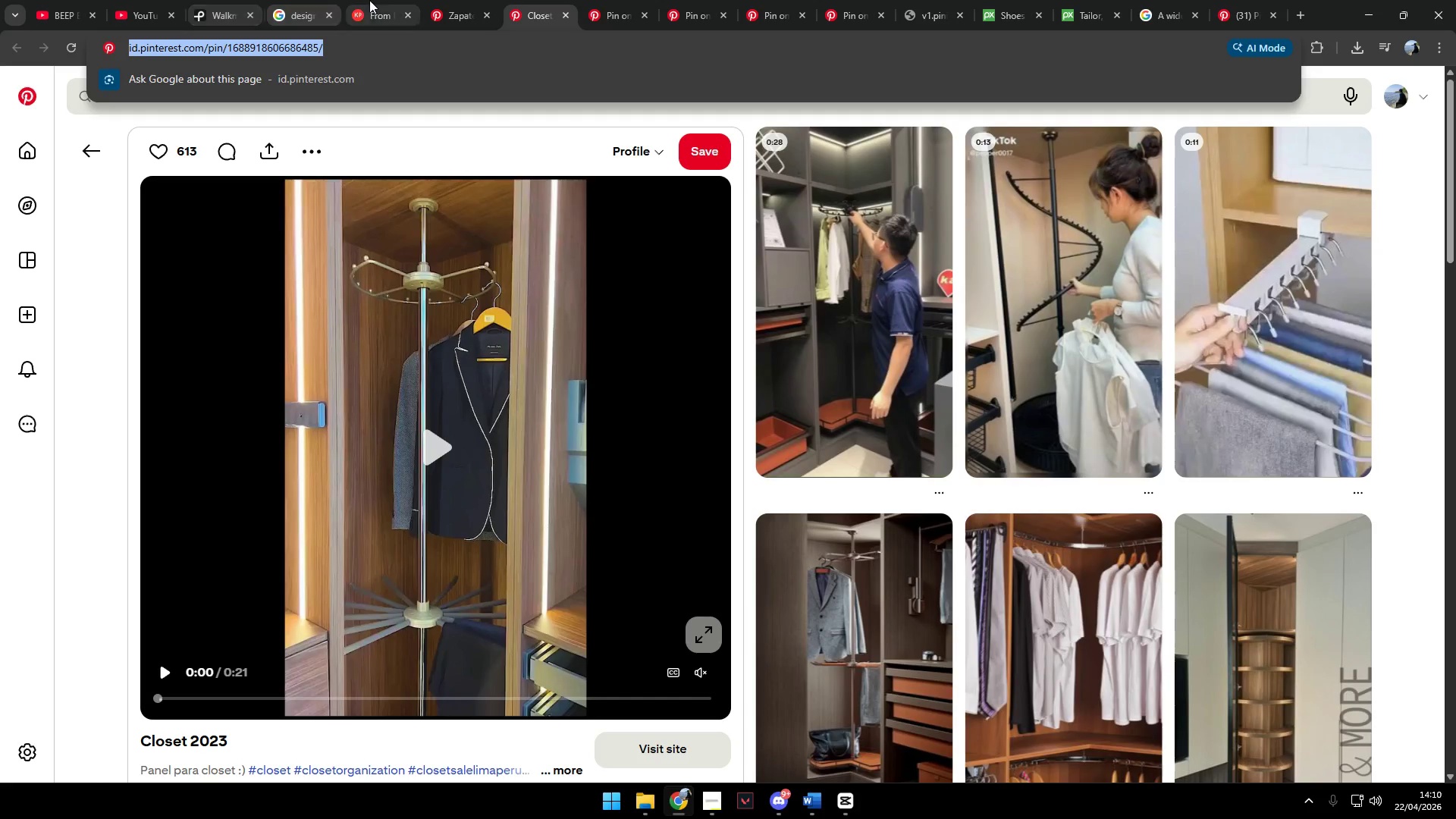 
left_click([369, 0])
 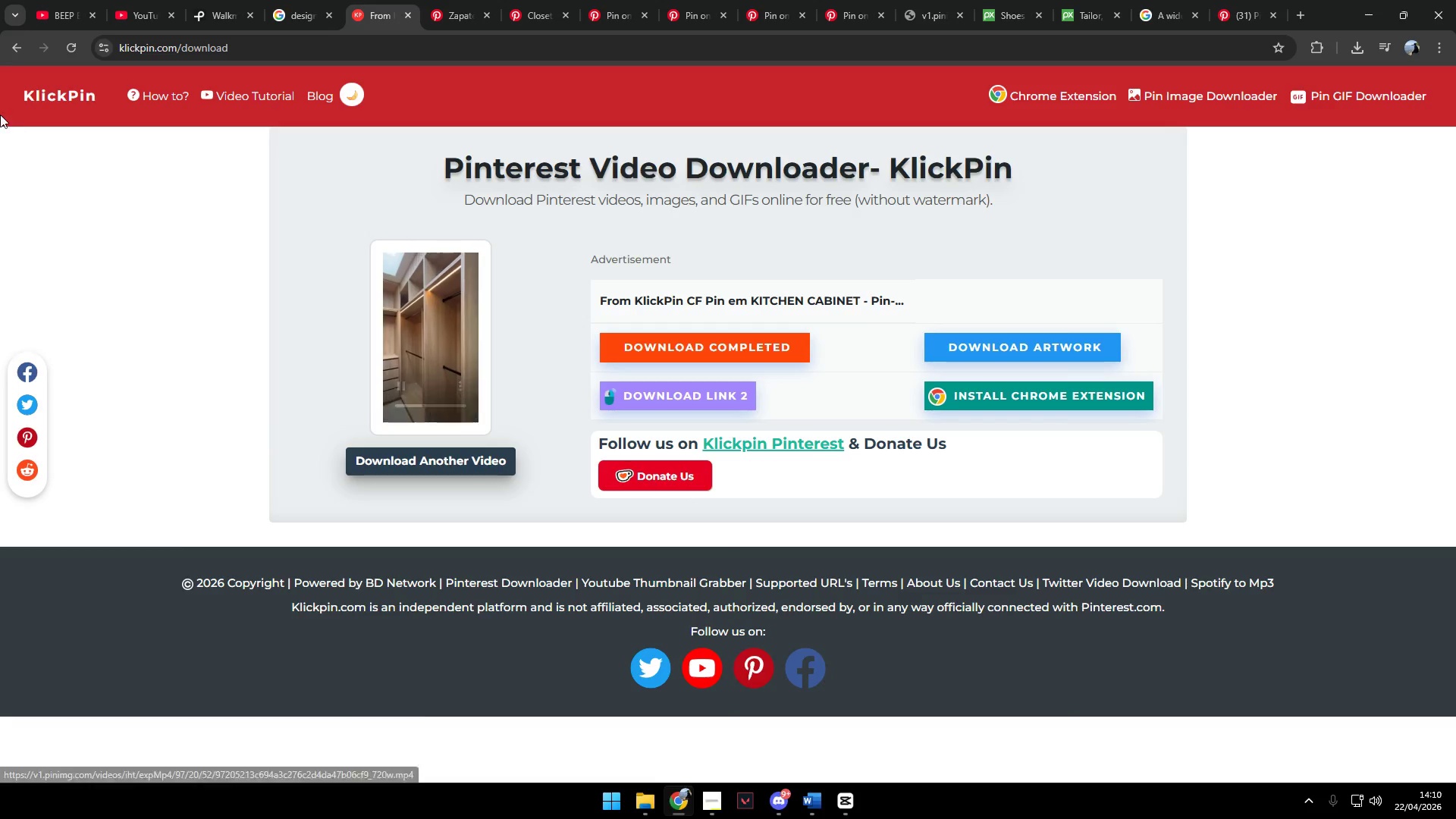 
left_click([16, 50])
 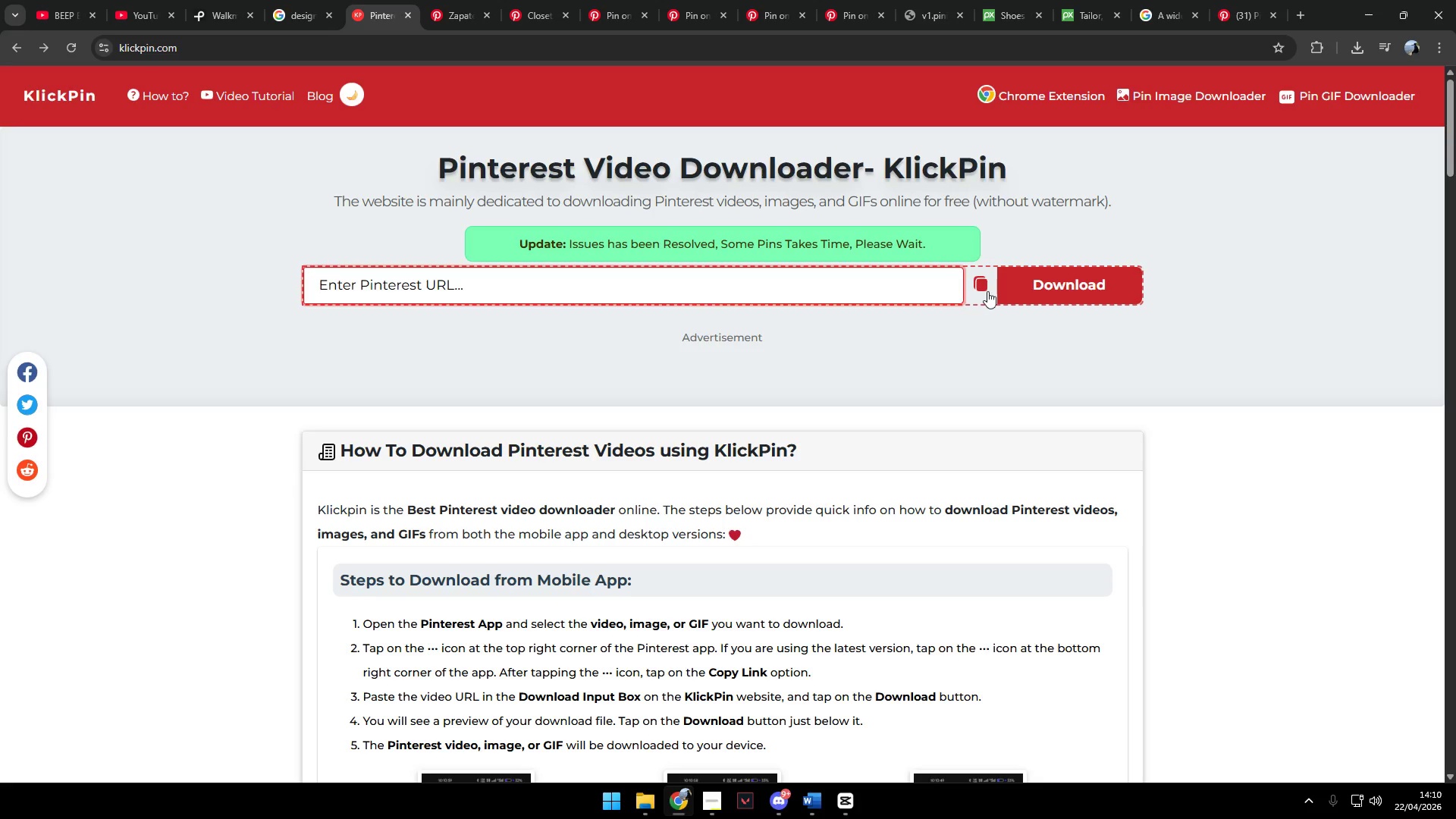 
double_click([1059, 287])
 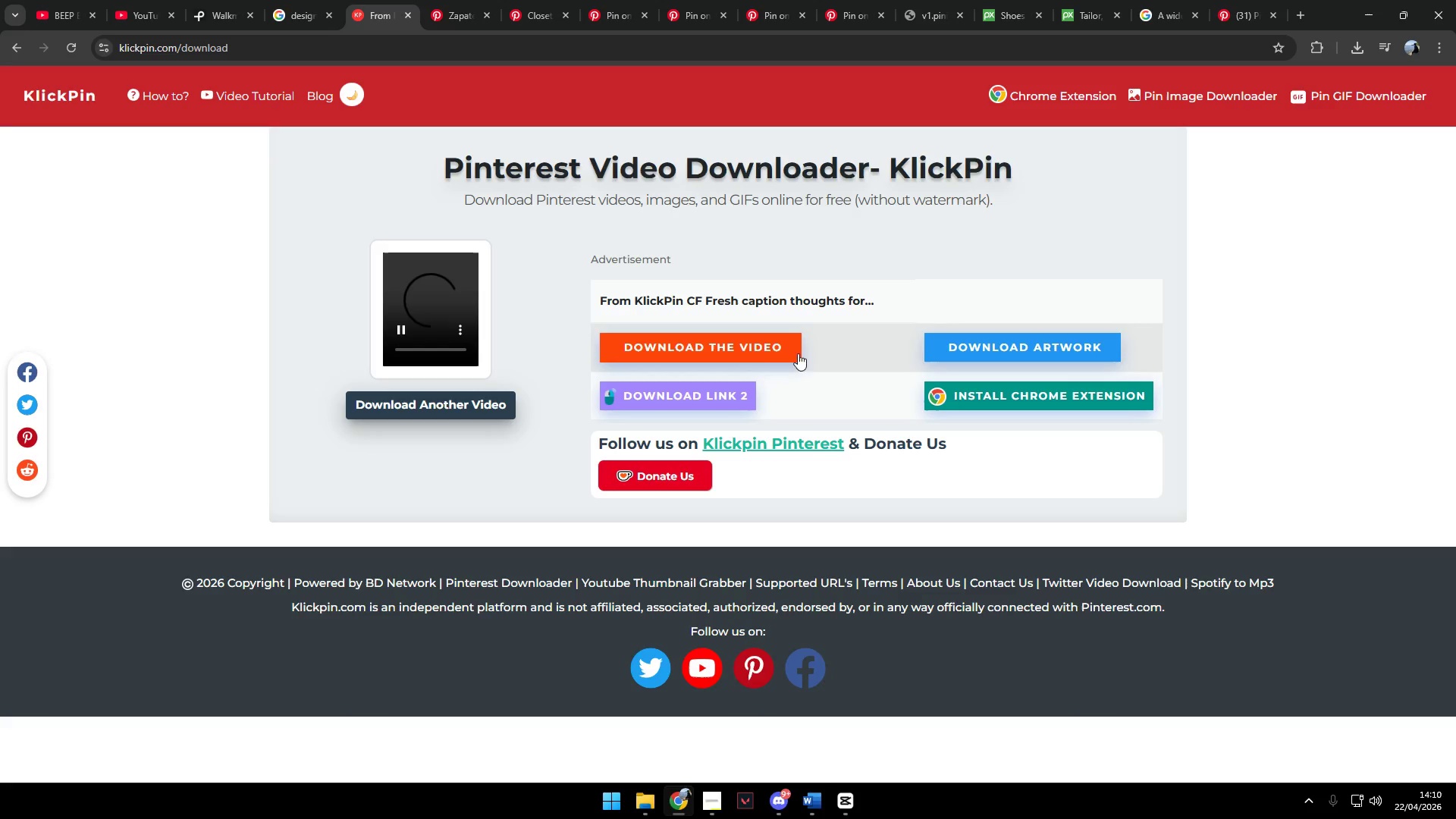 
left_click([754, 340])
 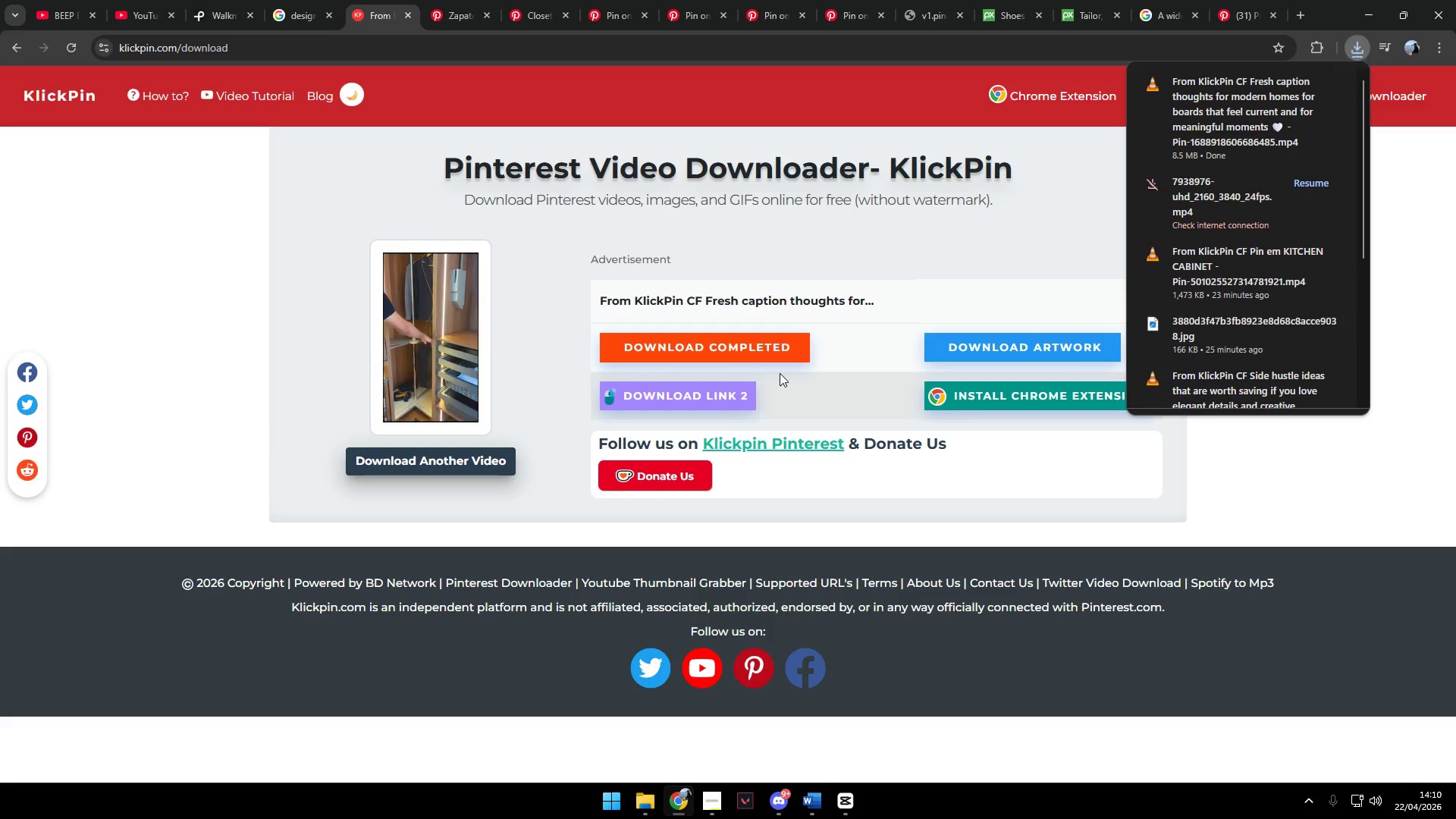 
wait(8.81)
 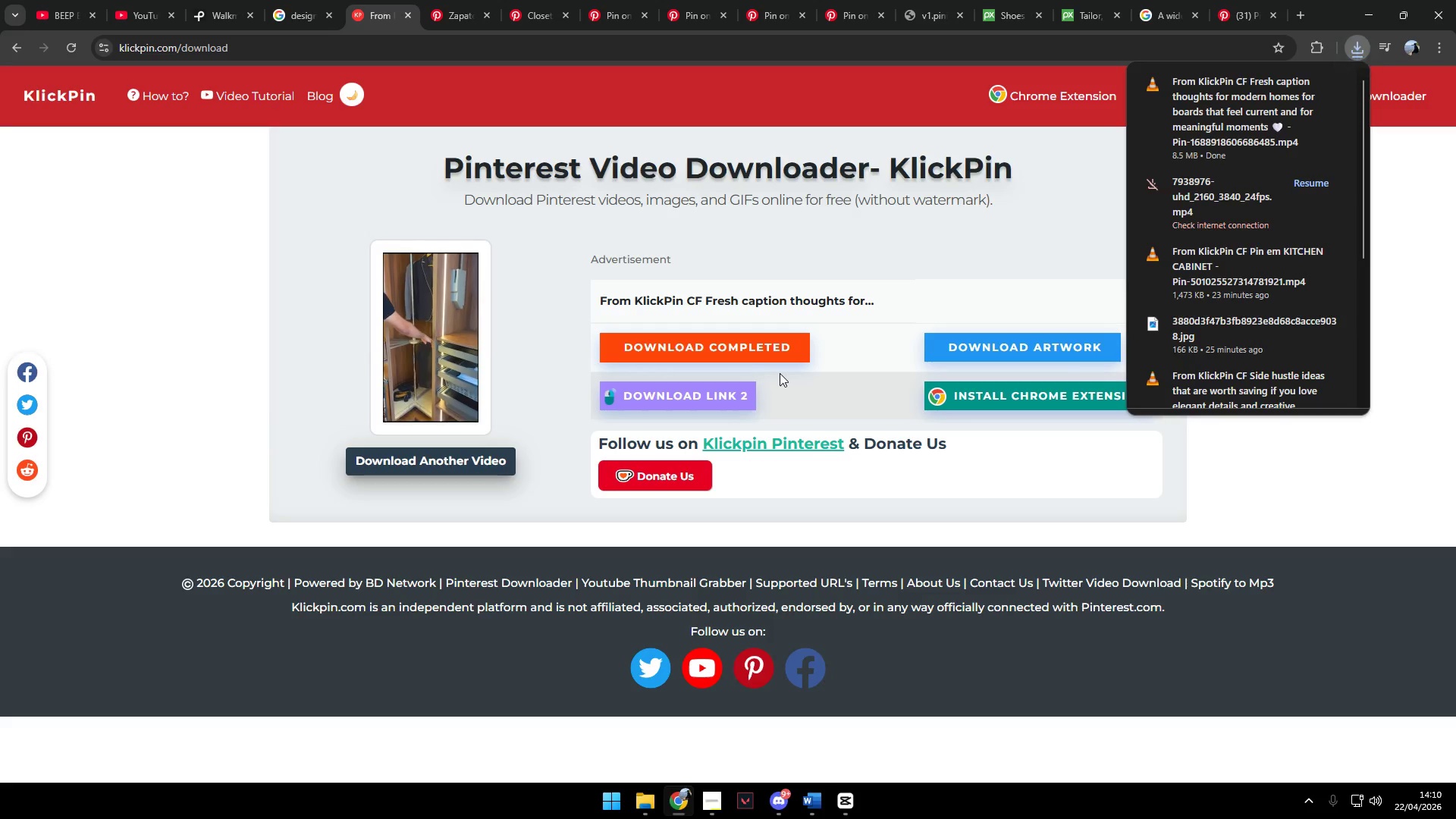 
left_click([461, 9])
 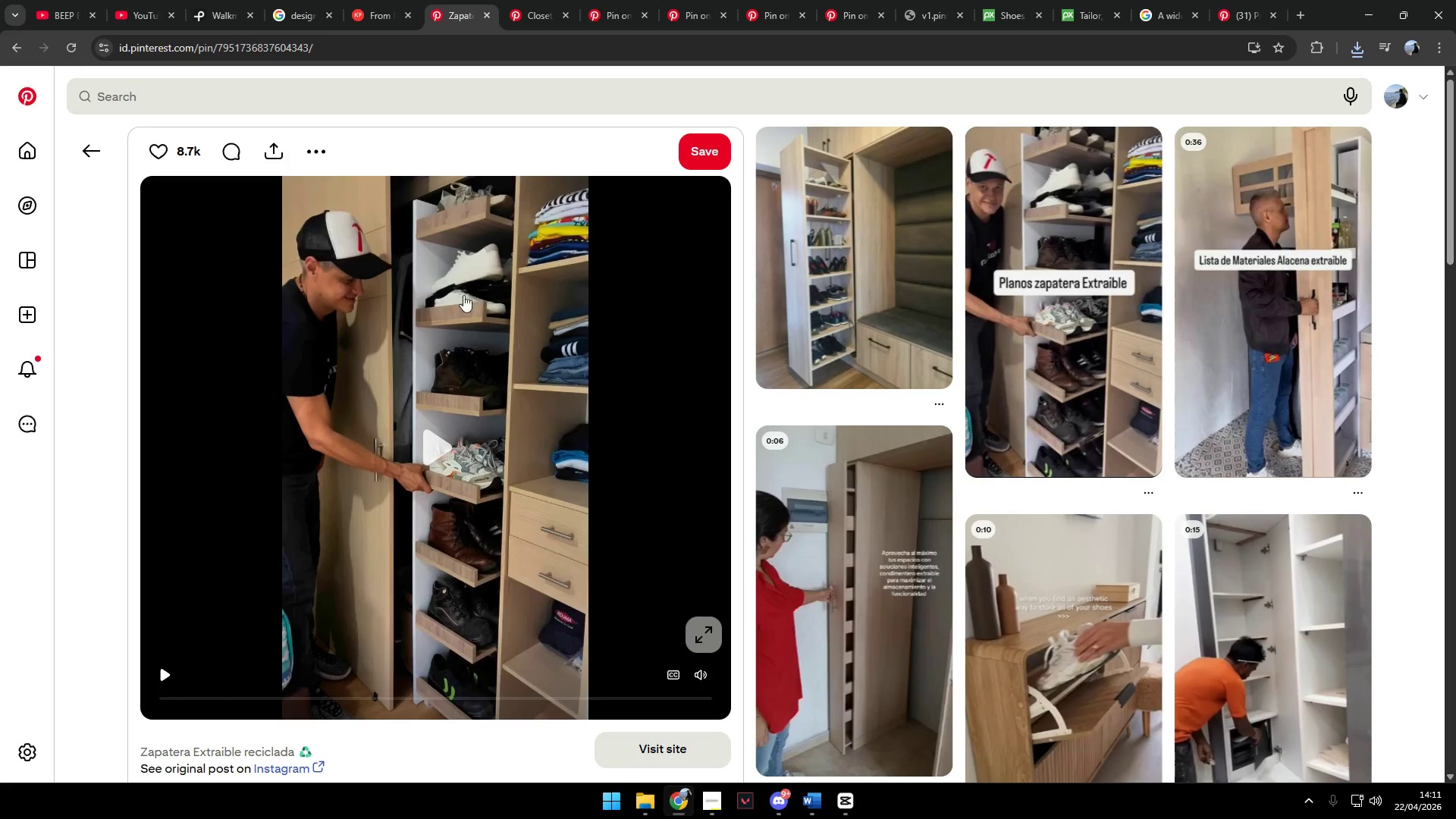 
left_click([364, 50])
 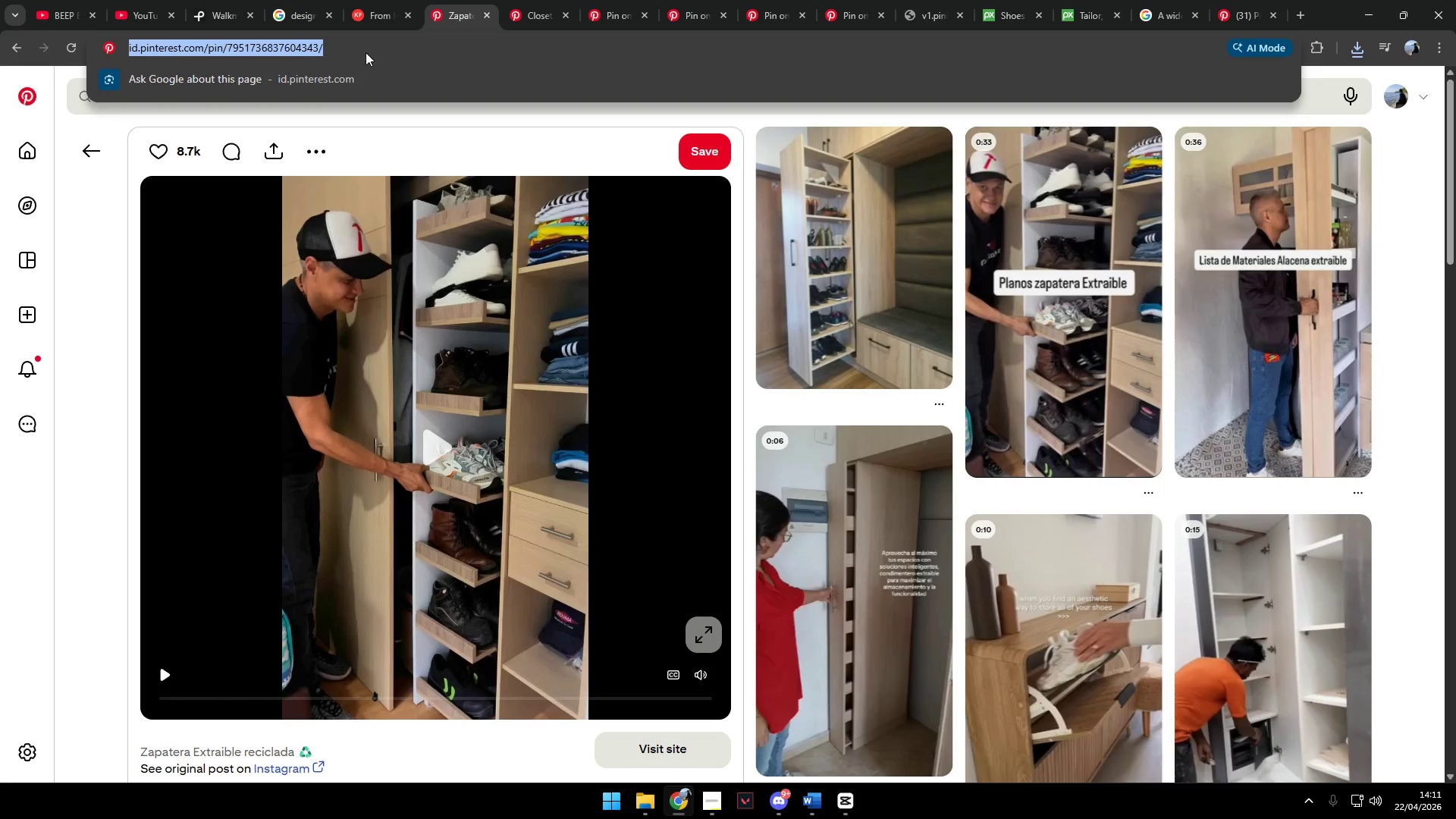 
key(Control+X)
 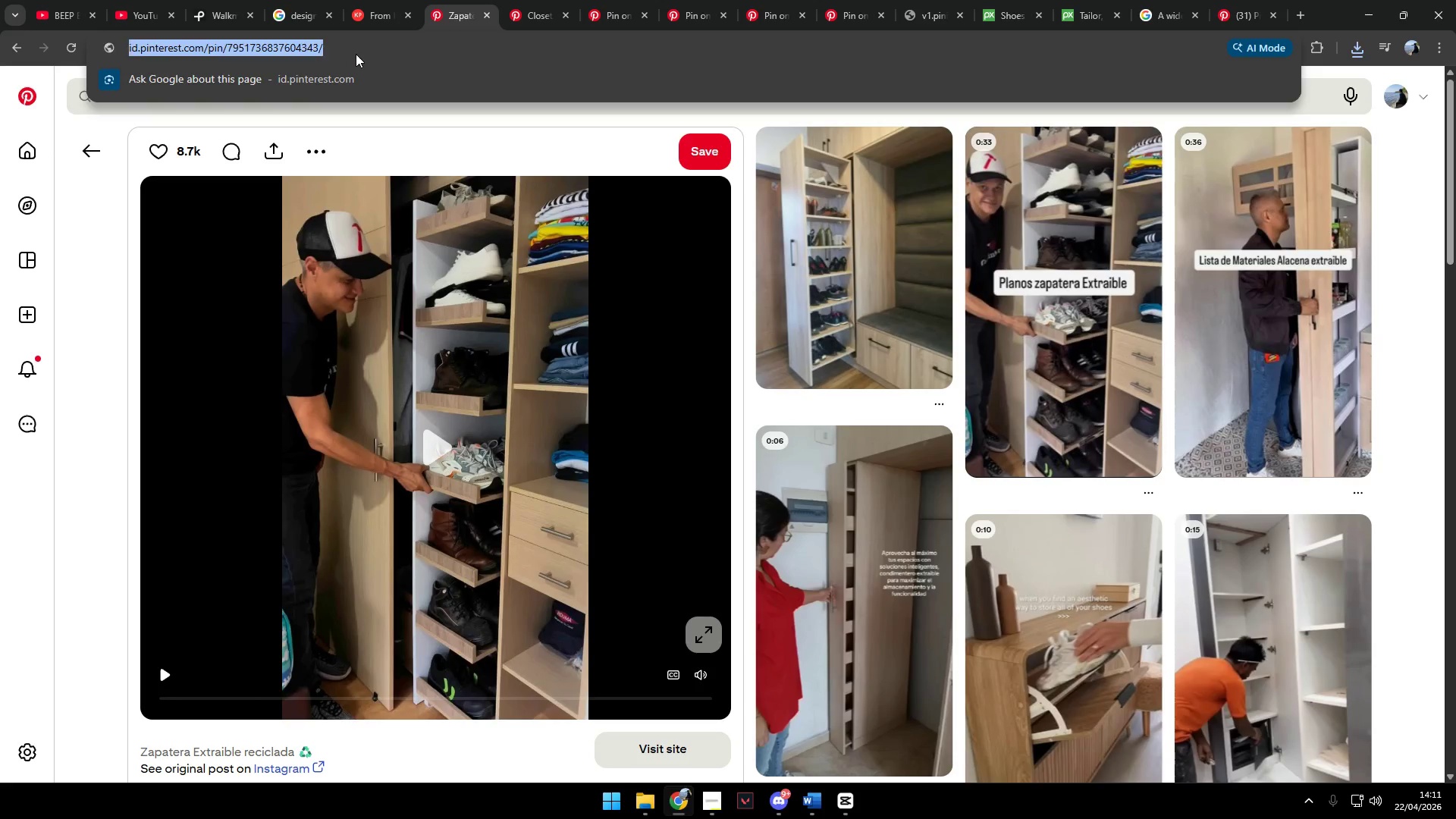 
key(Control+Z)
 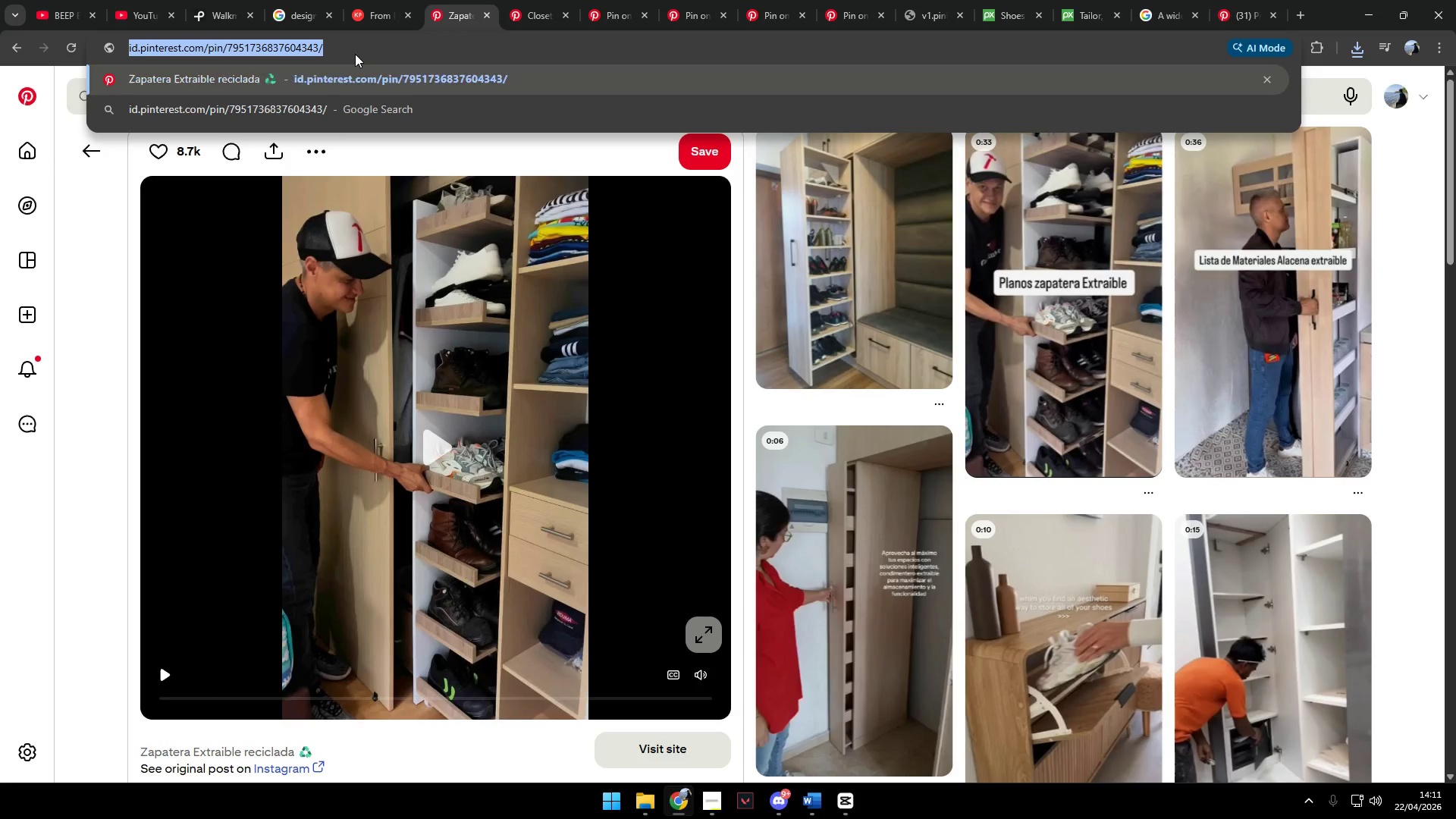 
key(Control+Z)
 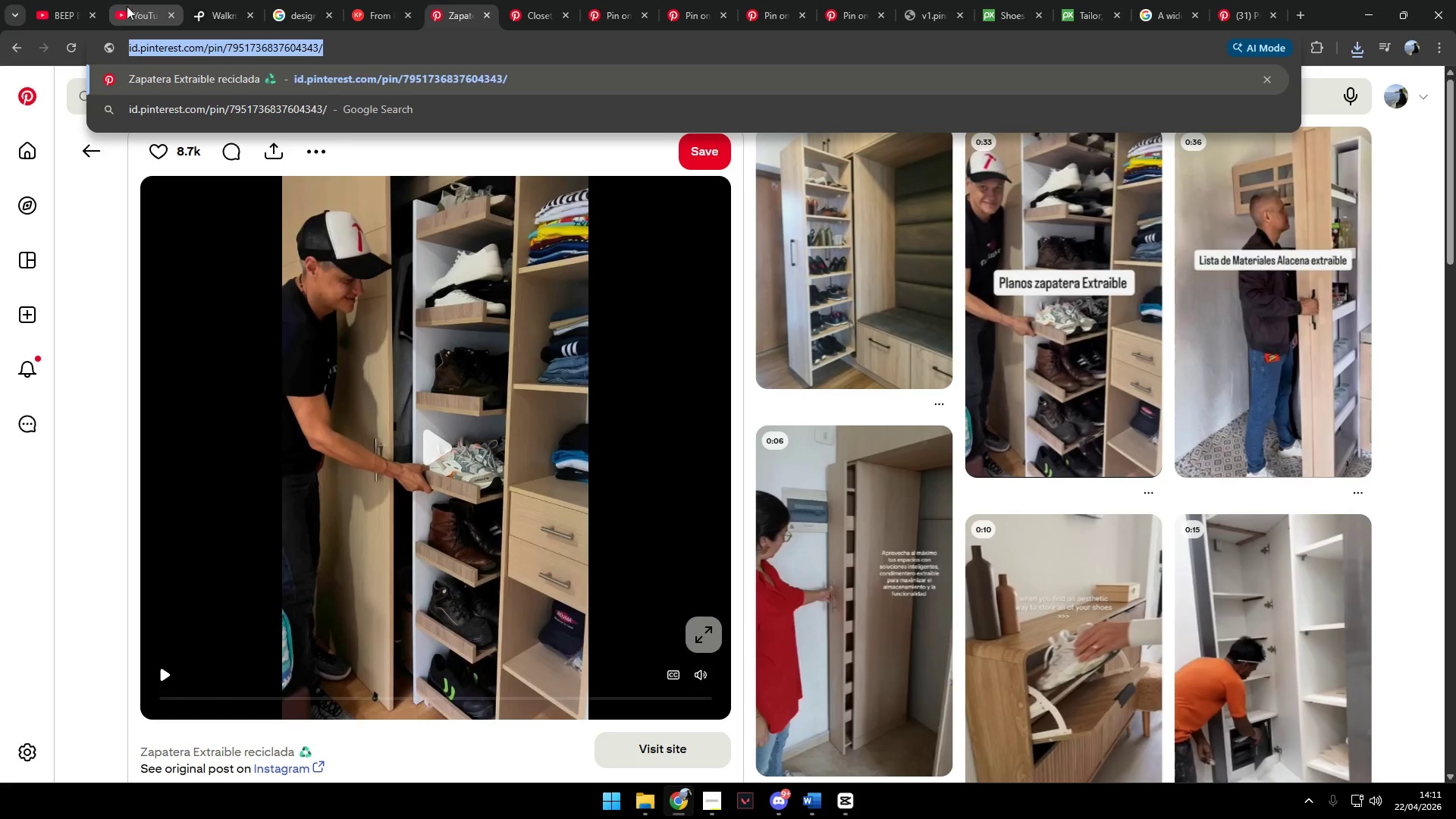 
hold_key(key=ControlLeft, duration=1.42)
 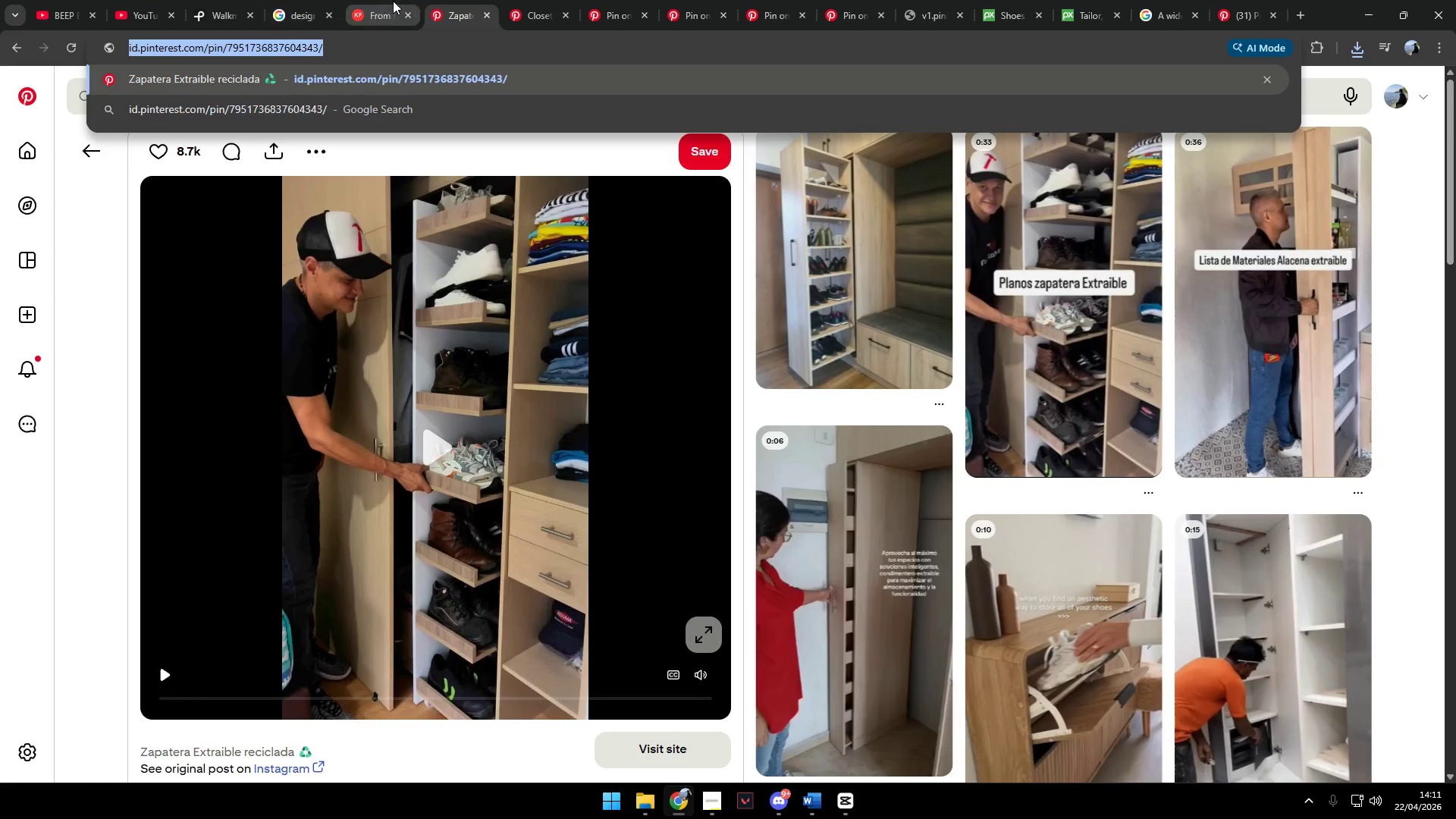 
left_click([393, 1])
 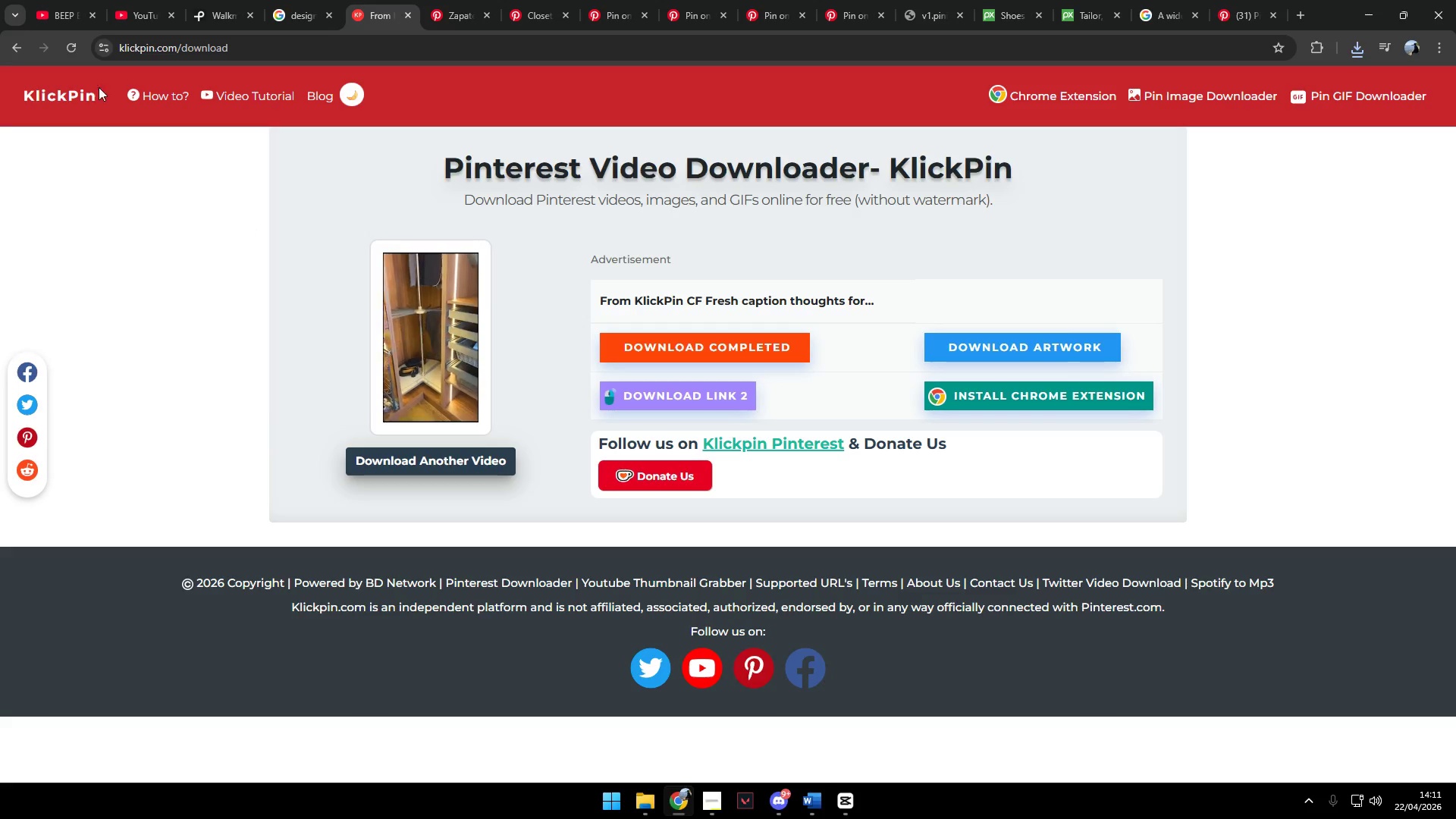 
left_click([467, 463])
 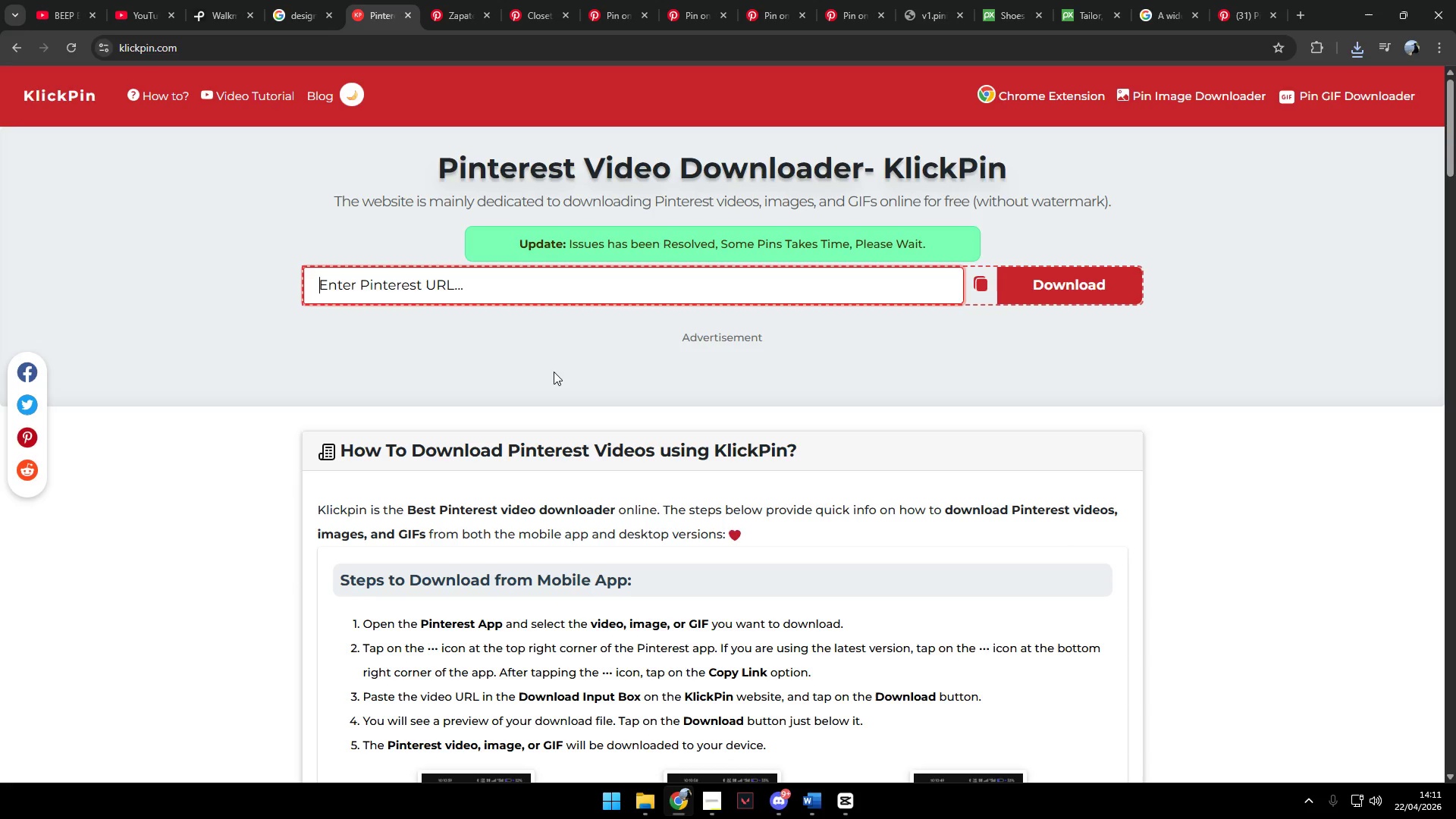 
left_click([567, 309])
 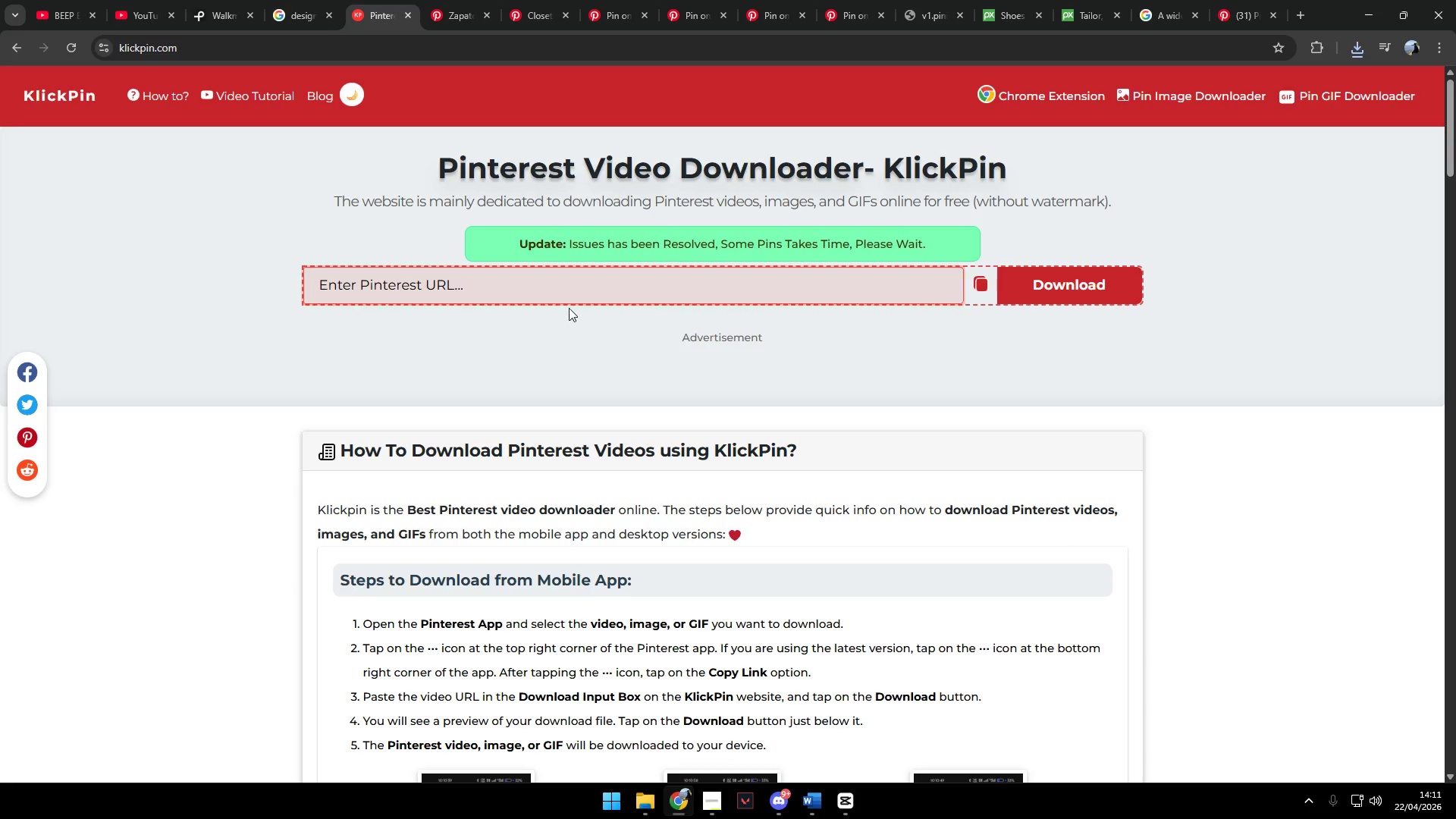 
key(Control+V)
 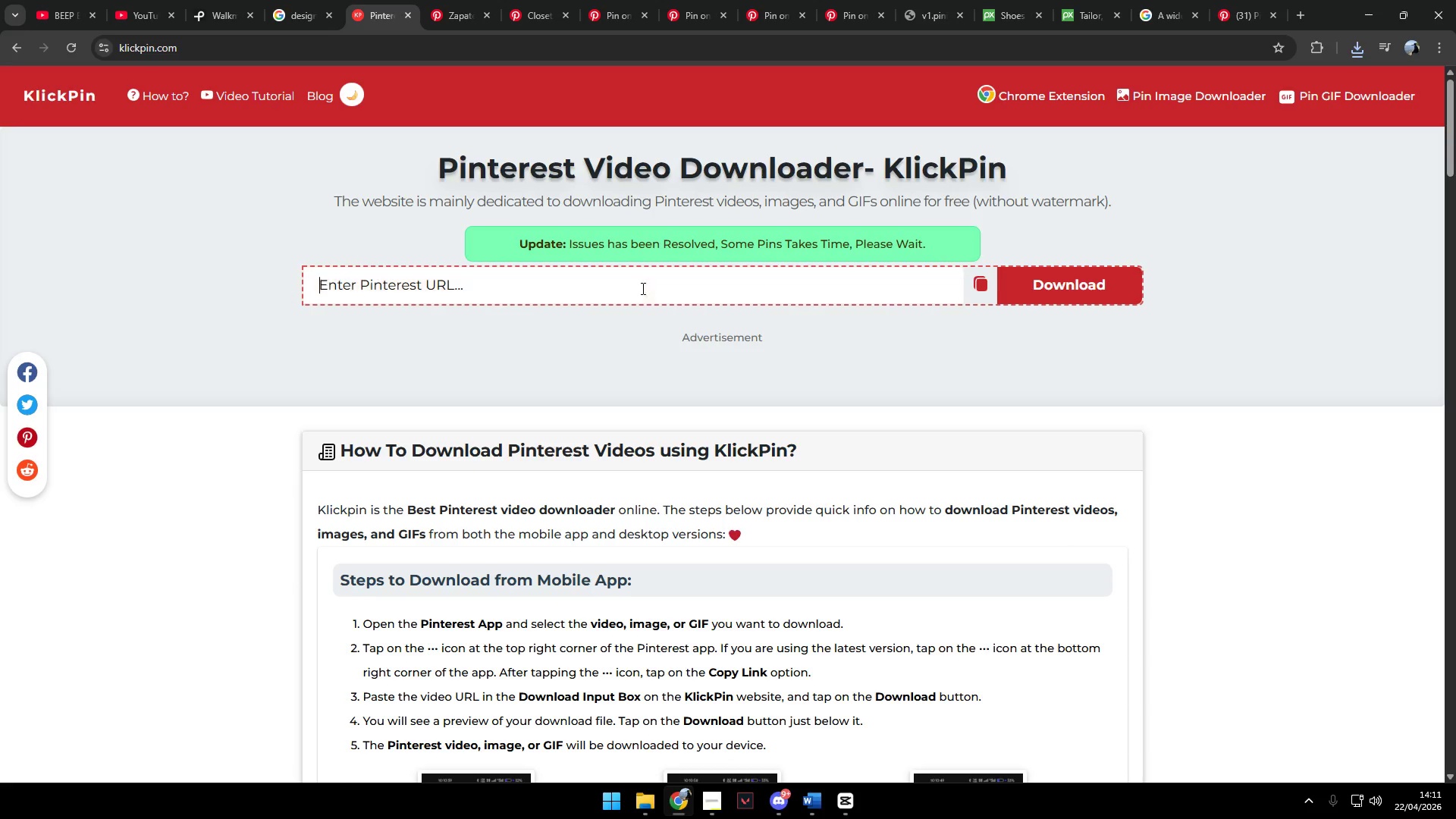 
key(Control+V)
 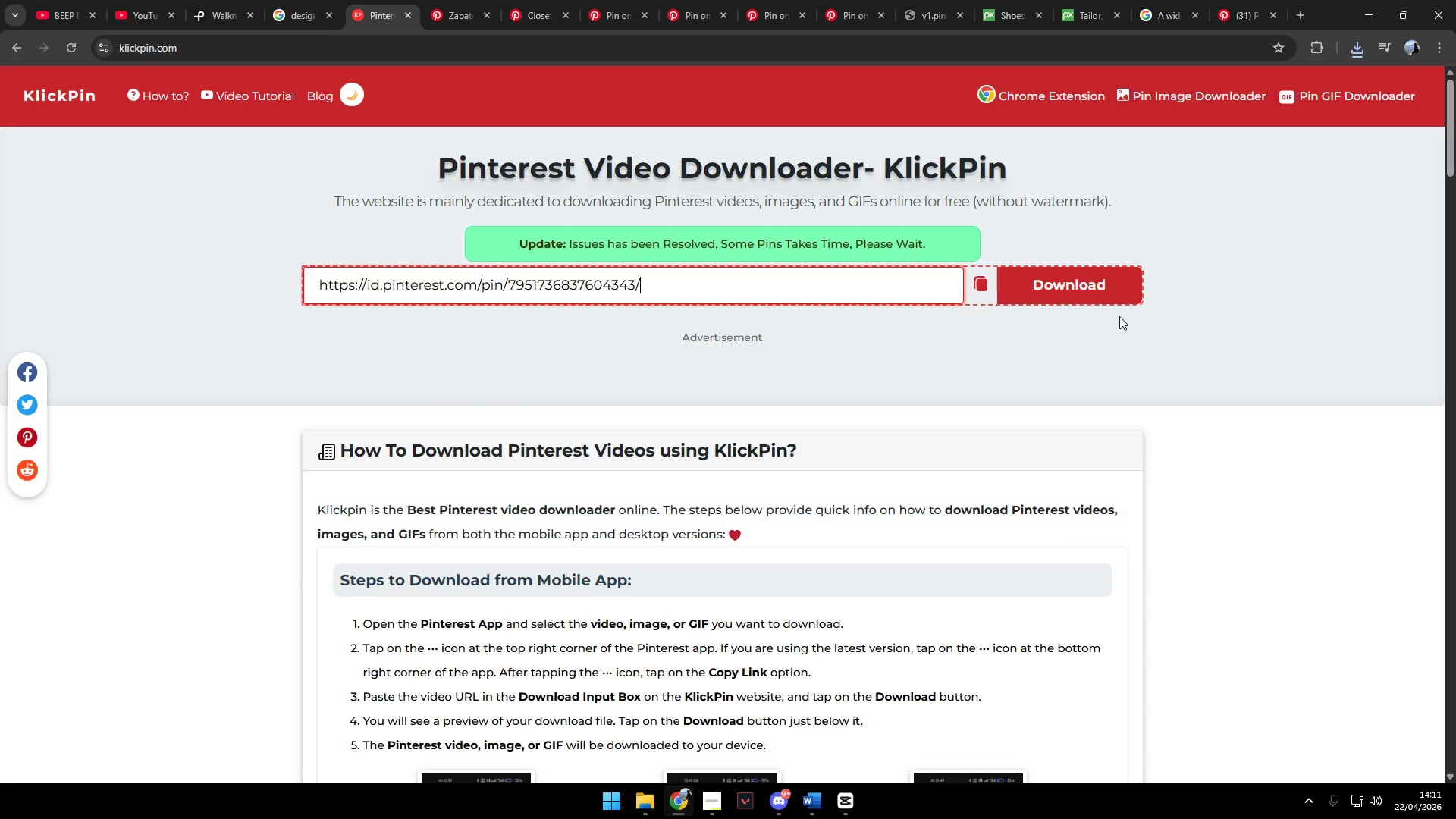 
left_click([1097, 296])
 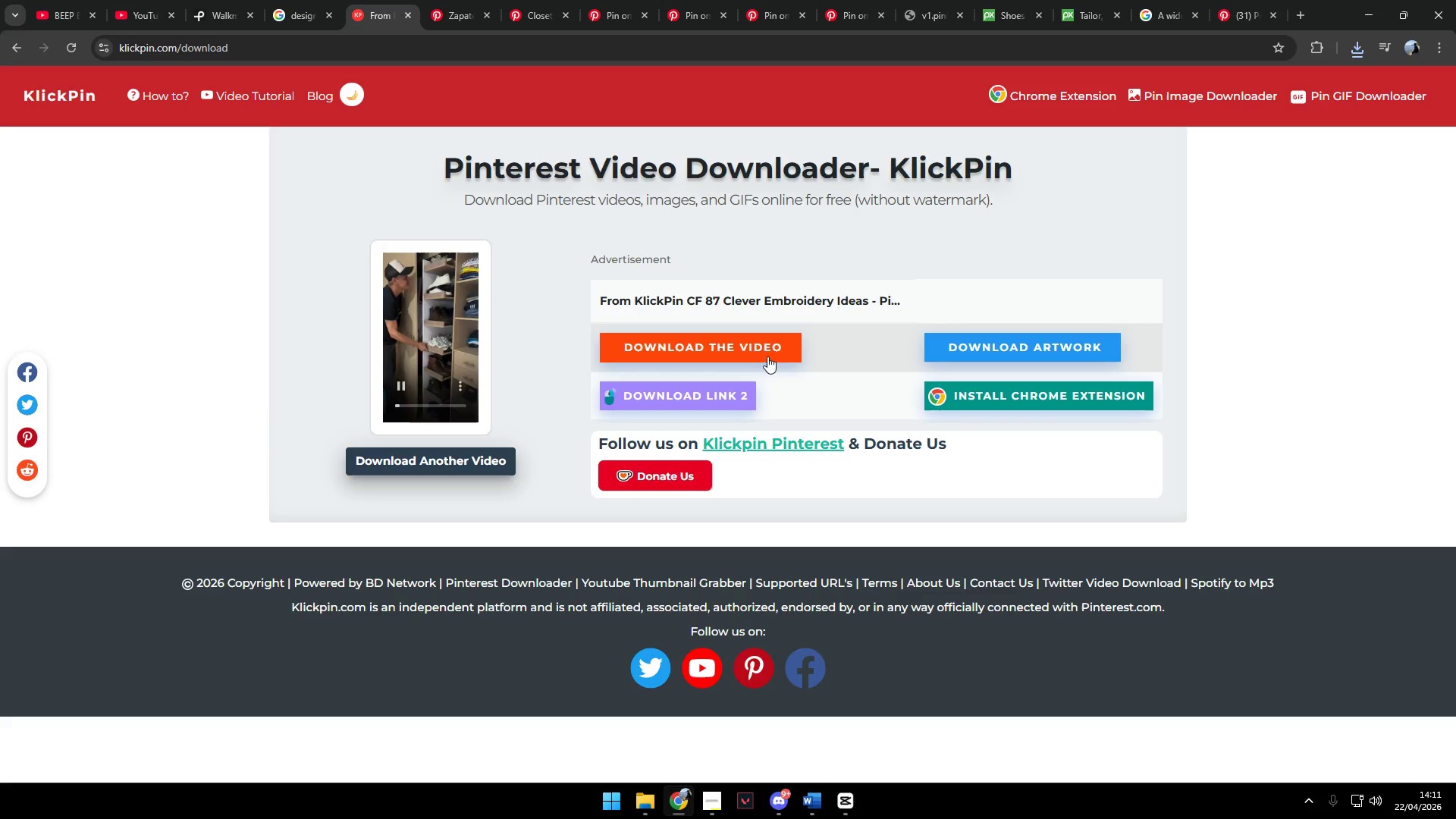 
left_click([764, 347])
 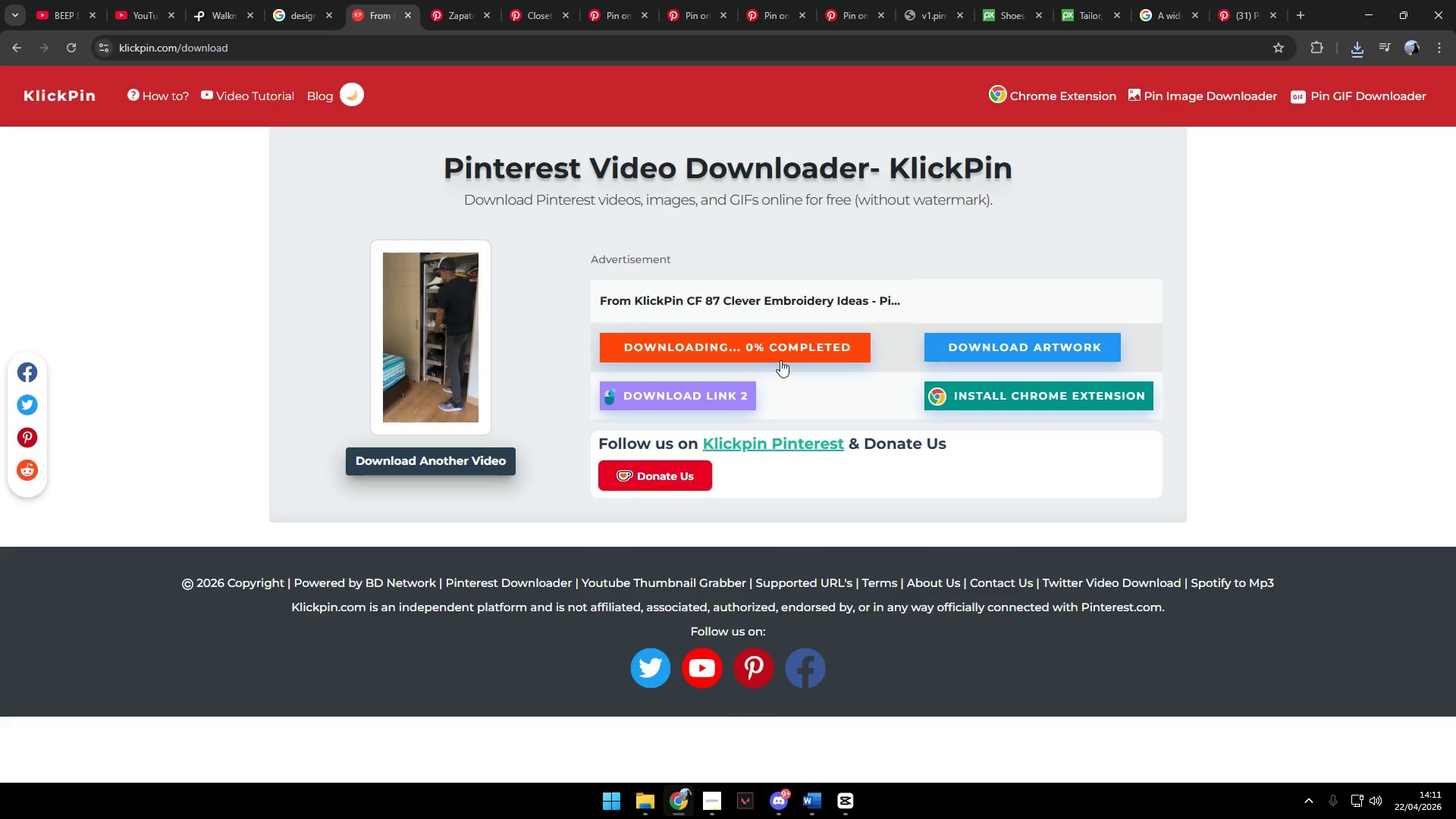 
left_click([451, 0])
 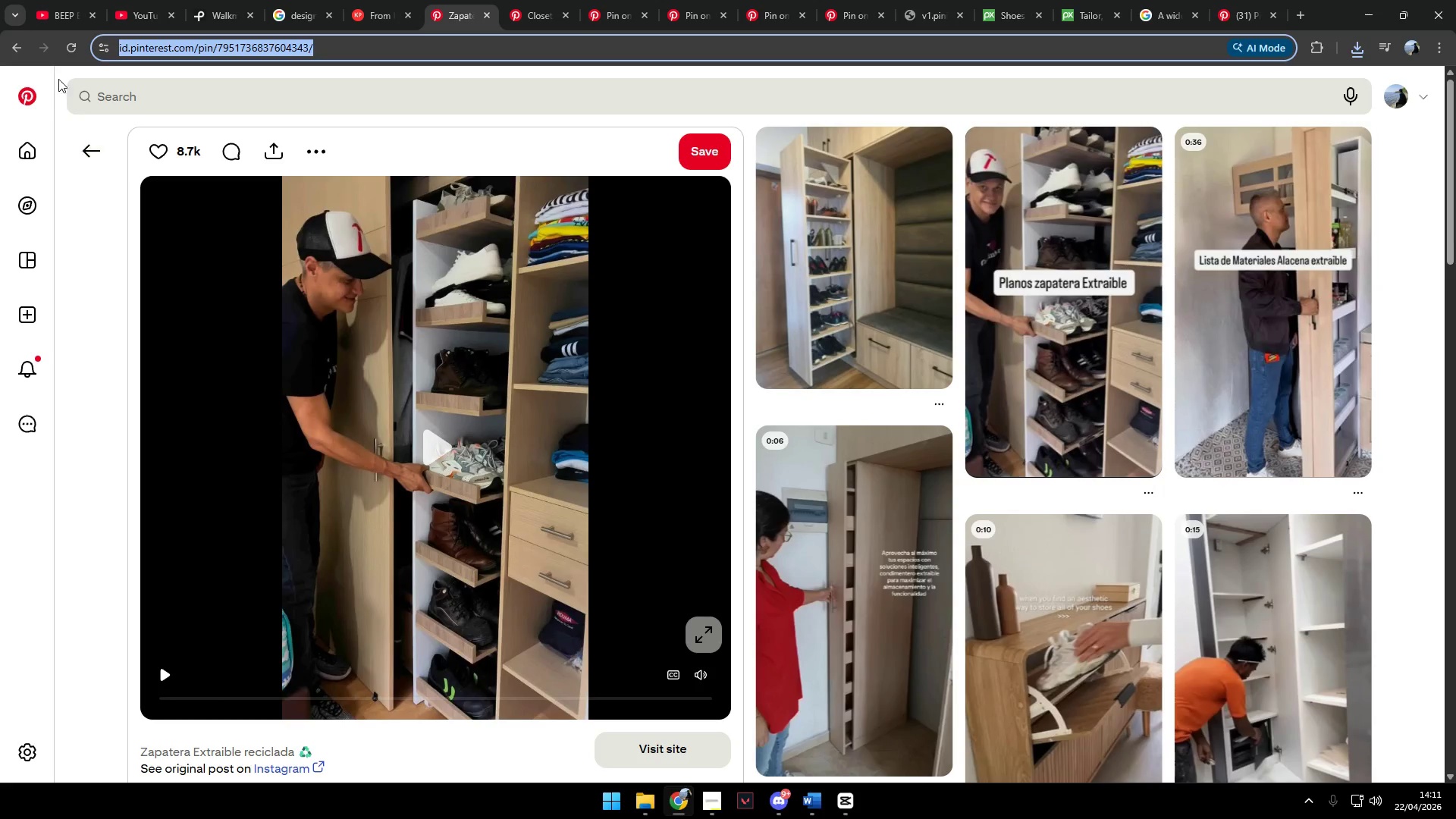 
left_click([83, 142])
 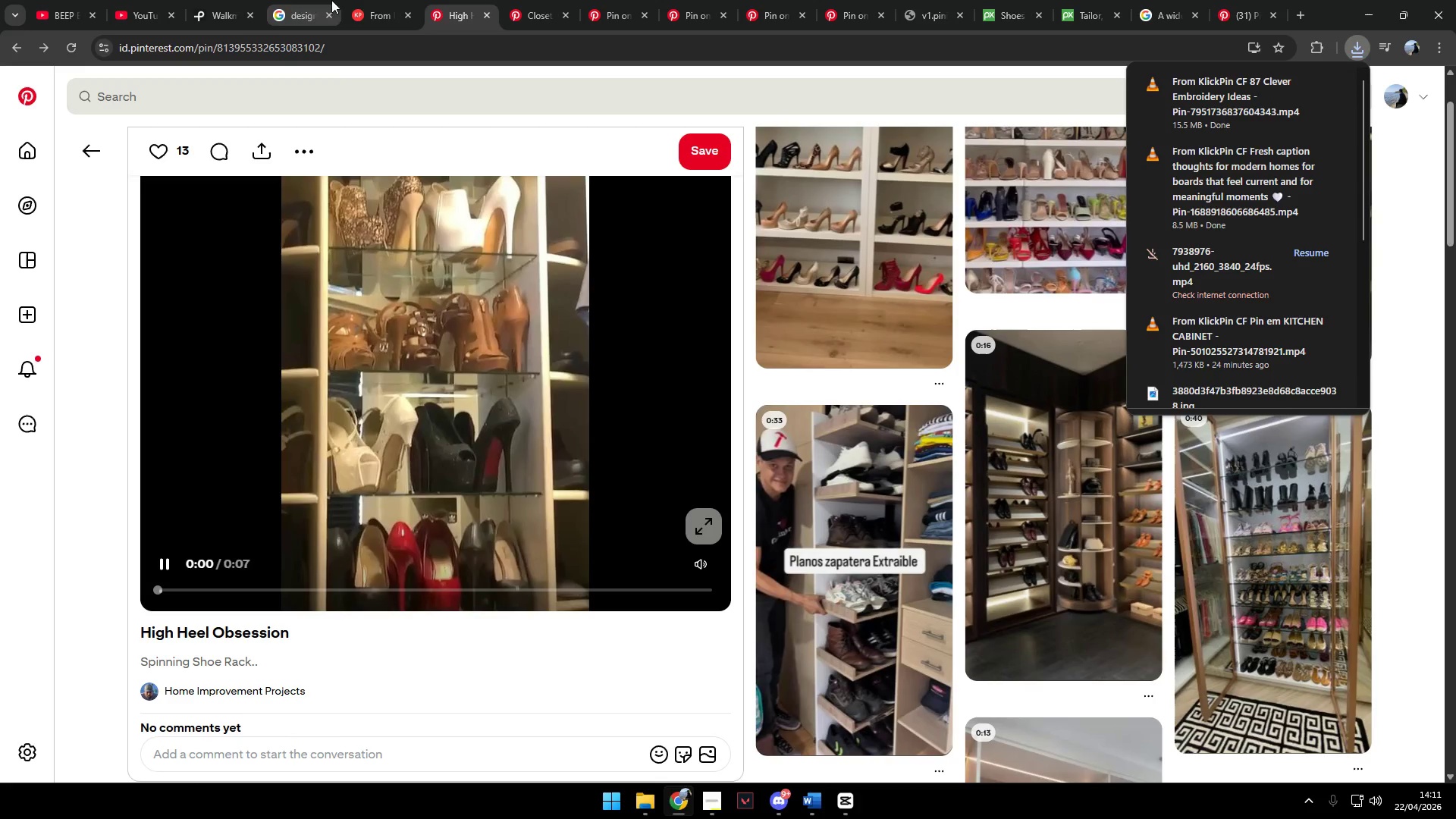 
left_click([490, 18])
 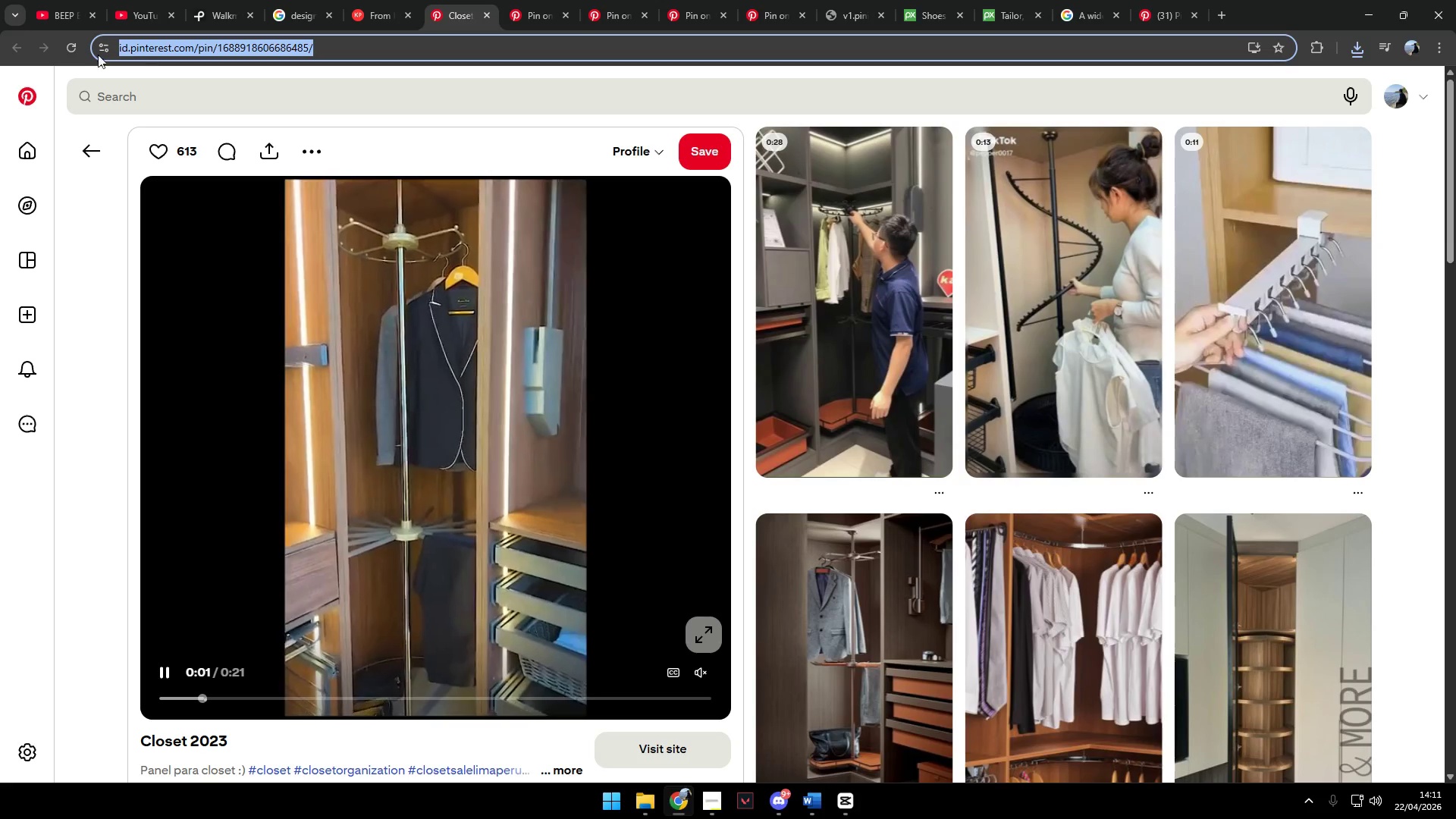 
left_click([372, 0])
 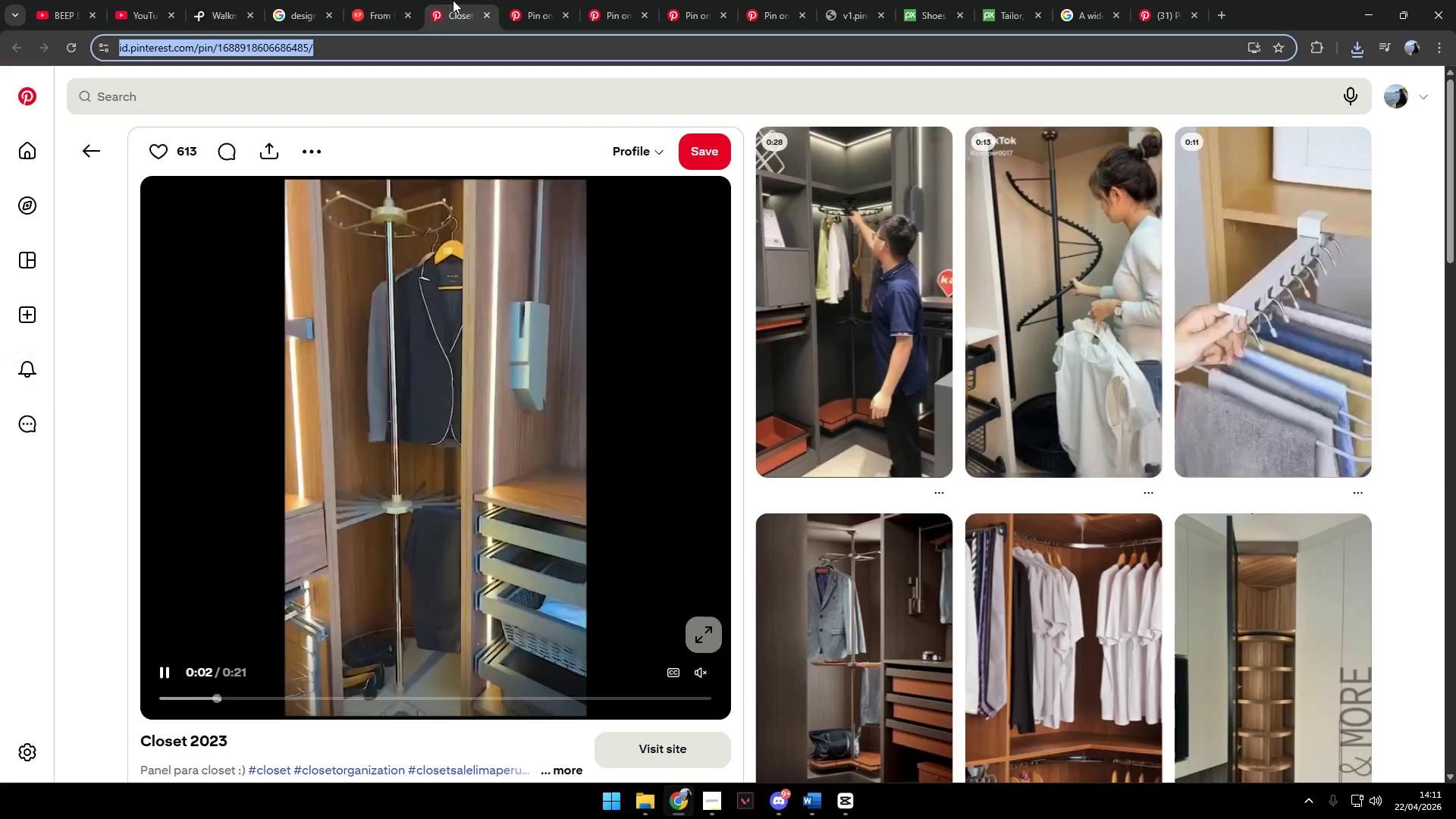 
double_click([543, 5])
 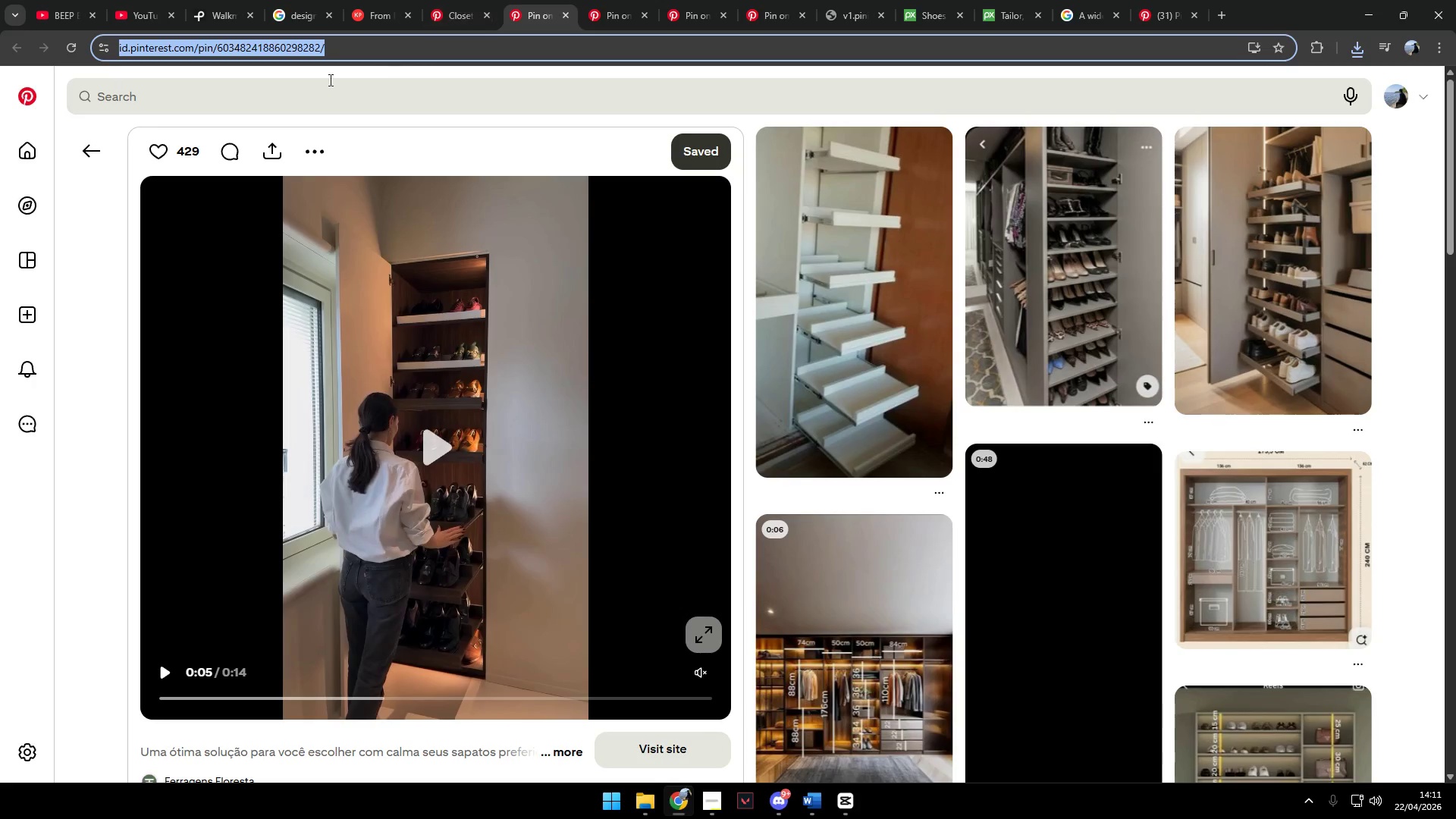 
left_click([450, 8])
 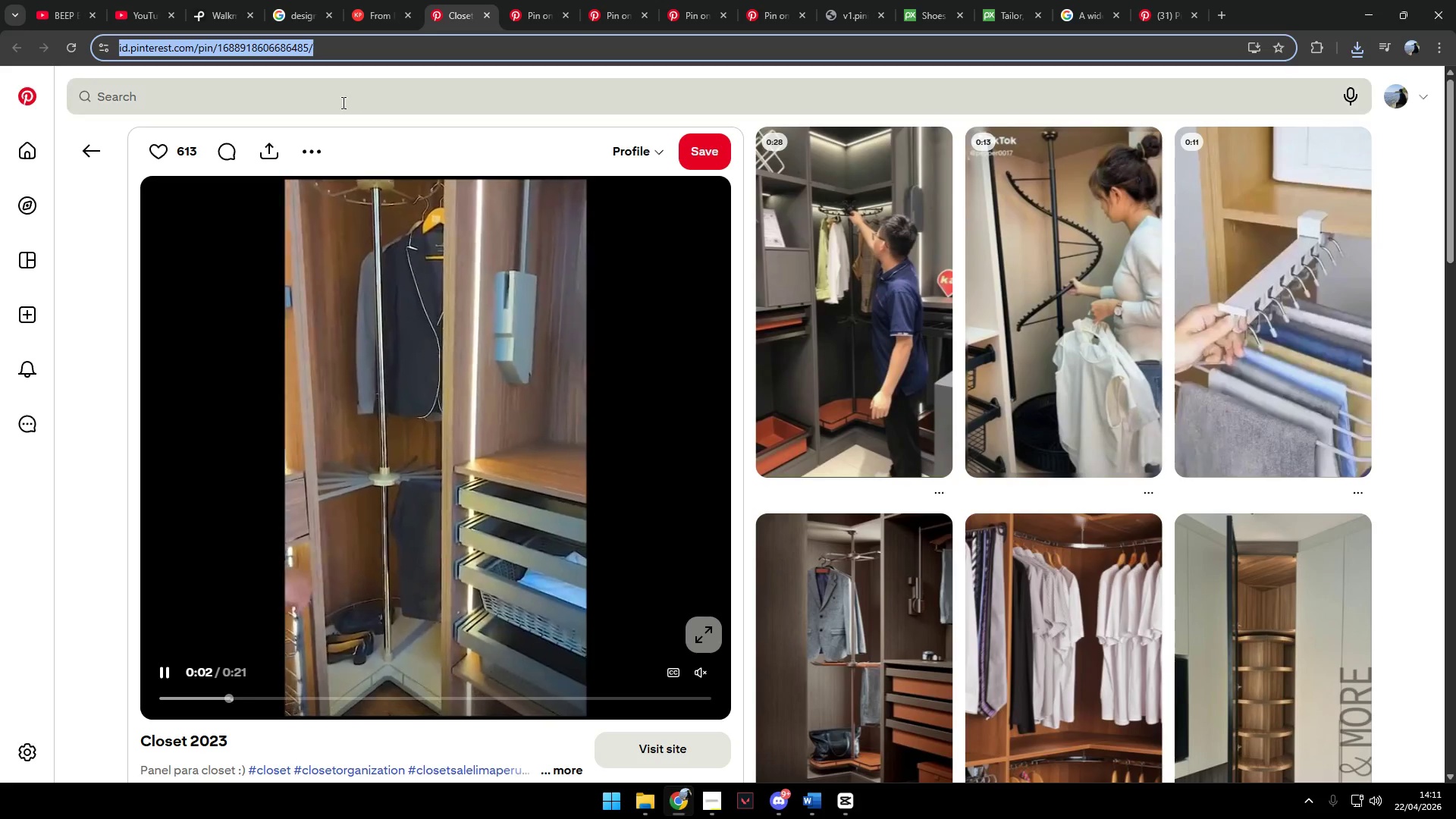 
left_click_drag(start_coordinate=[338, 102], to_coordinate=[23, 84])
 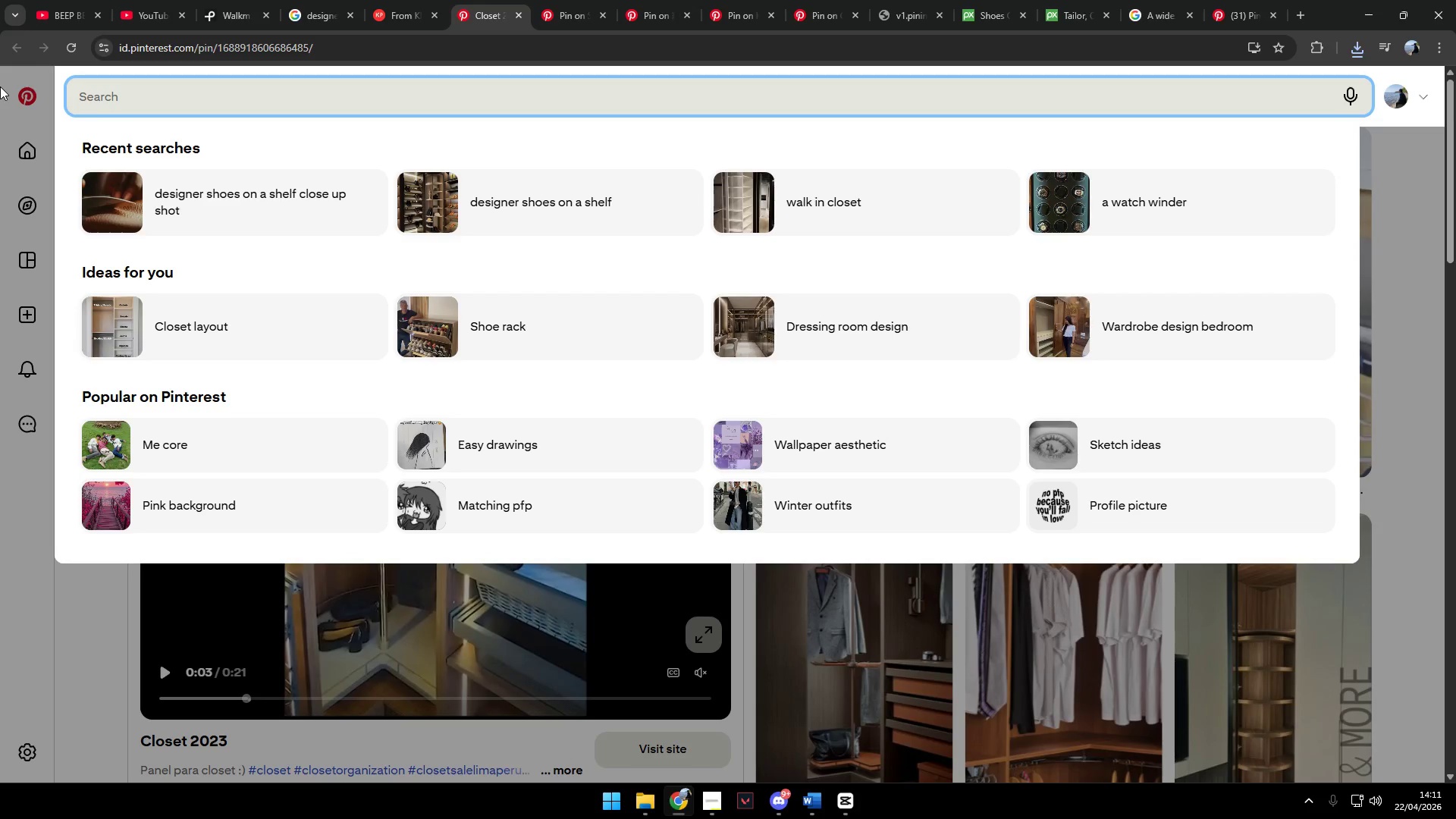 
type(walk in closet)
 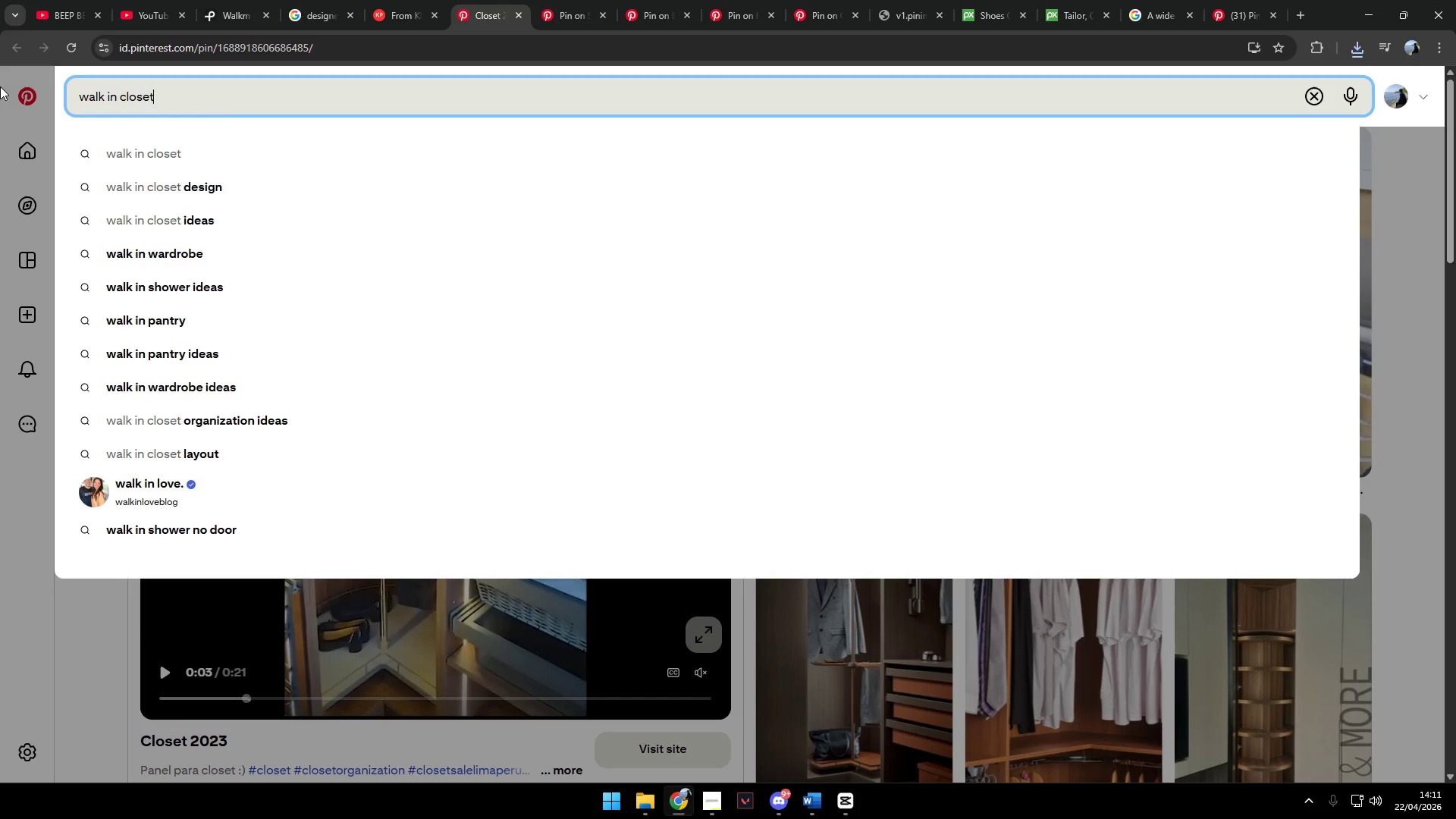 
key(Enter)
 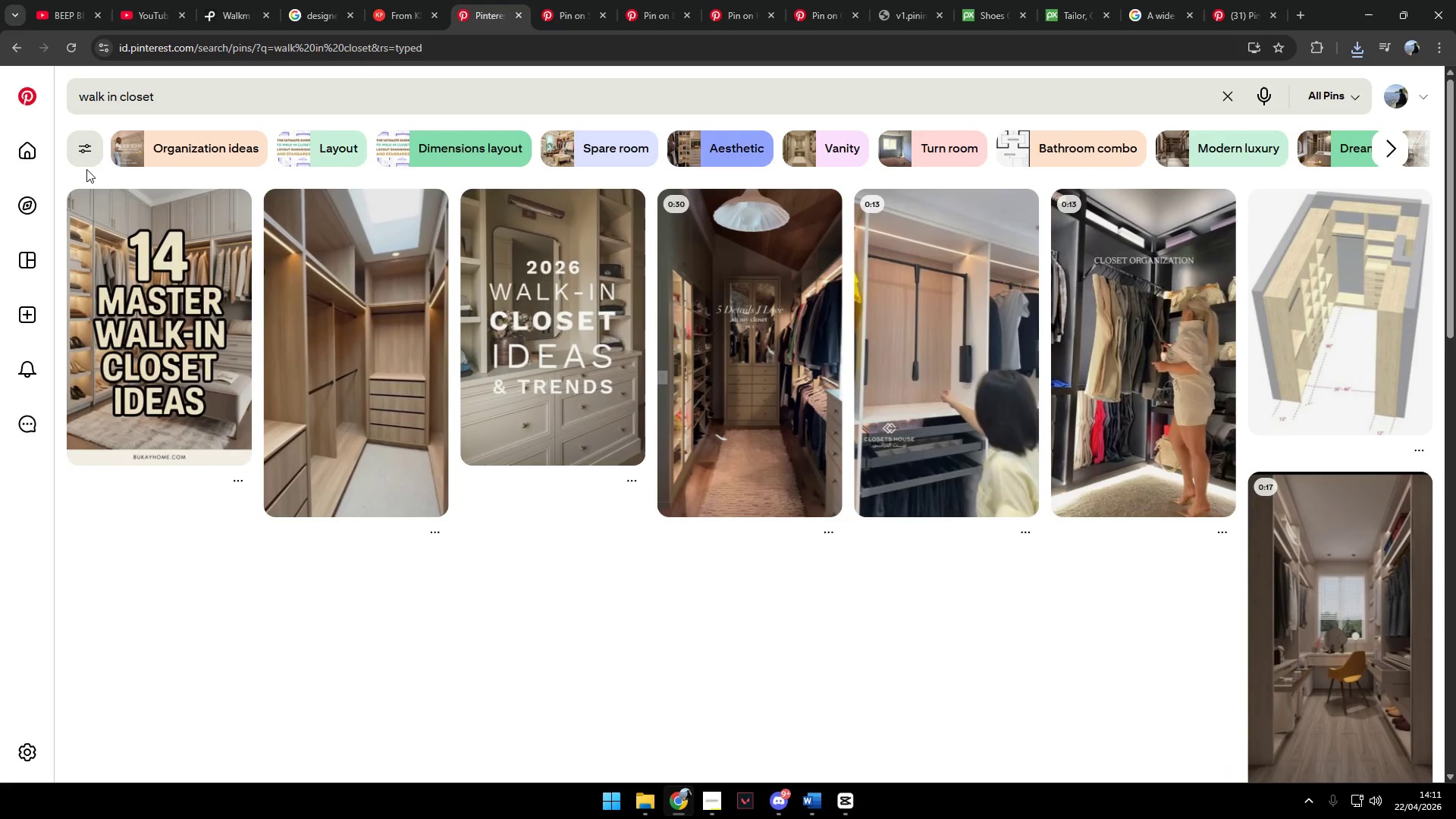 
left_click([86, 155])
 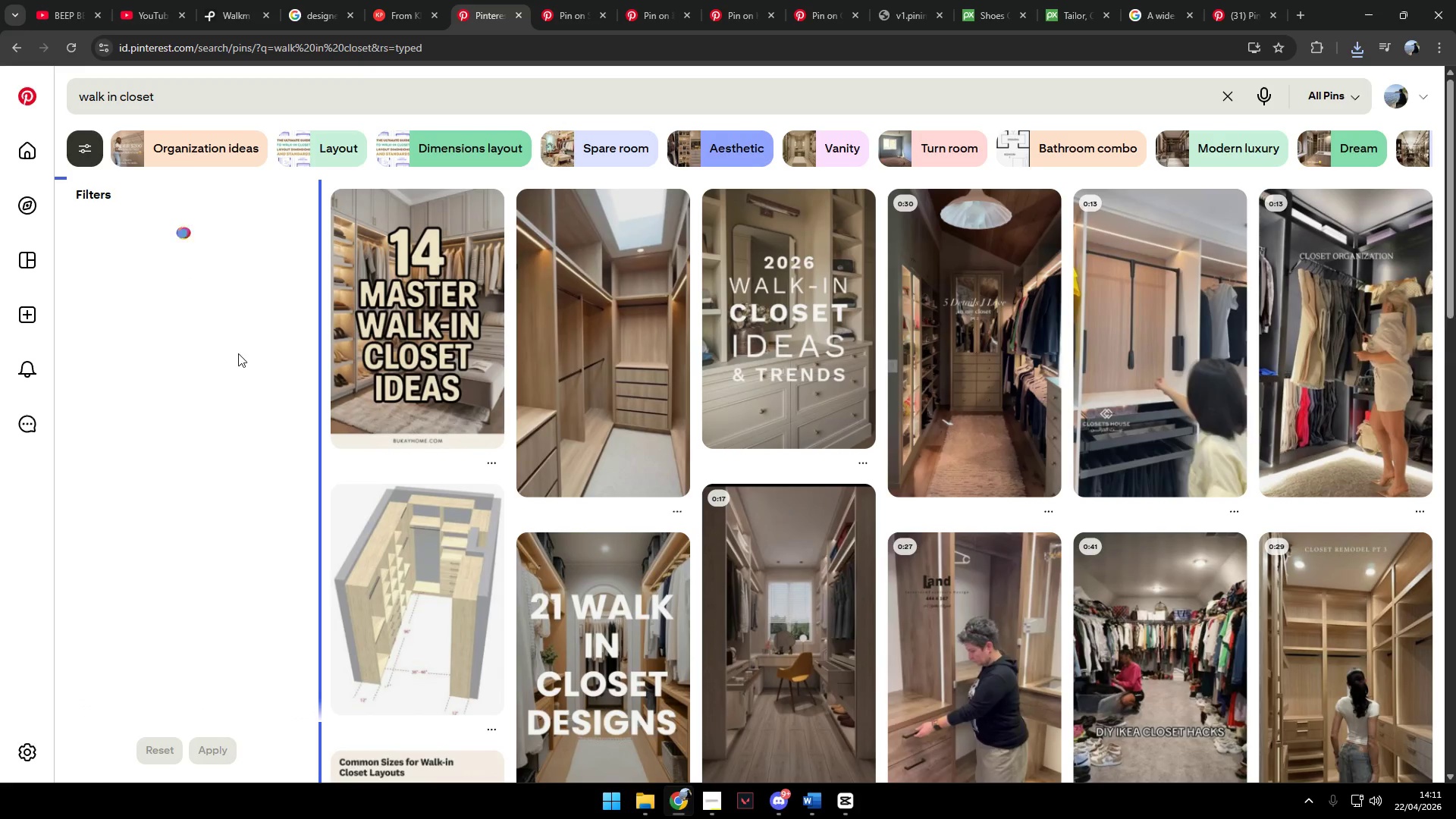 
mouse_move([268, 328])
 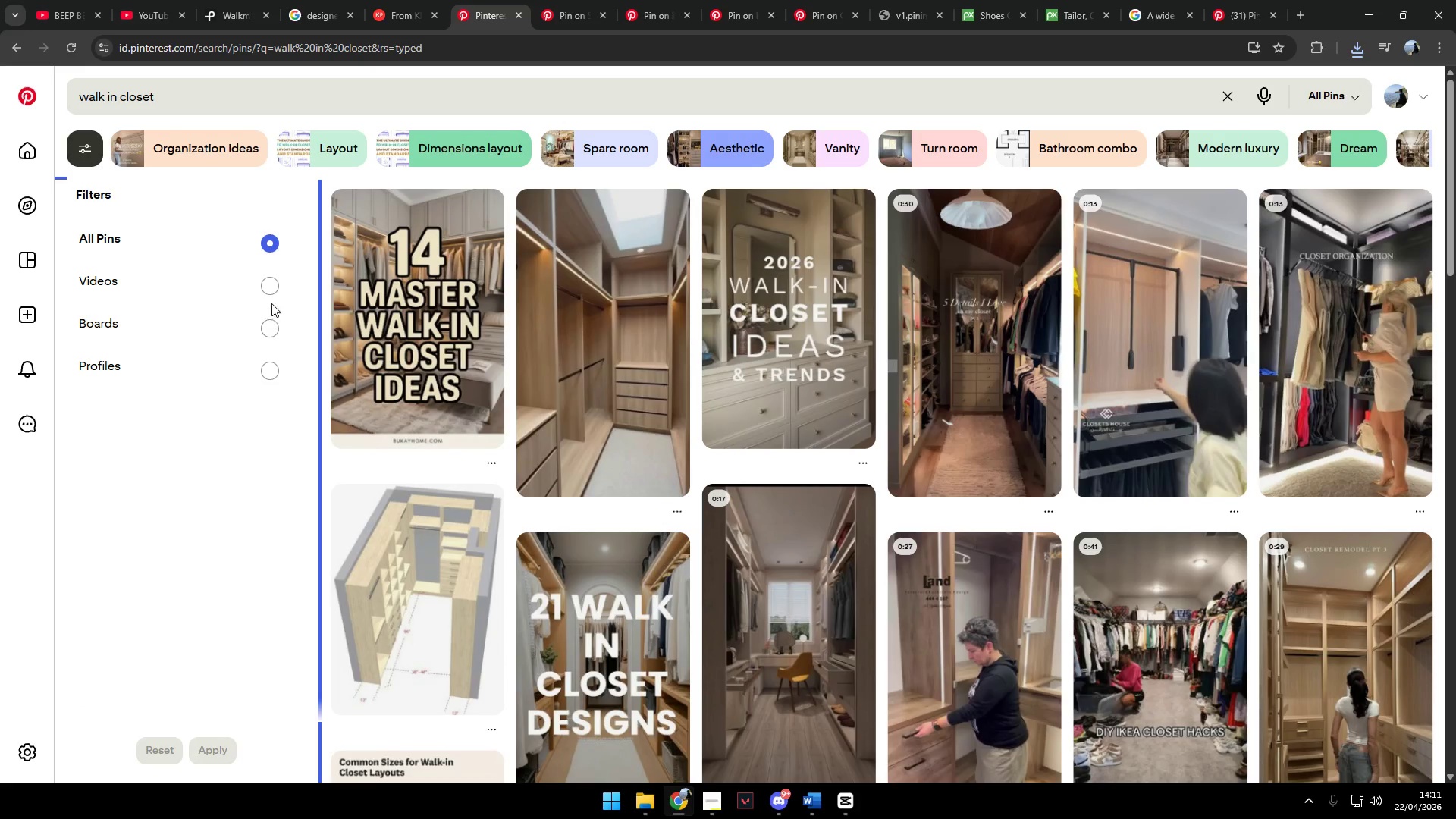 
left_click([271, 296])
 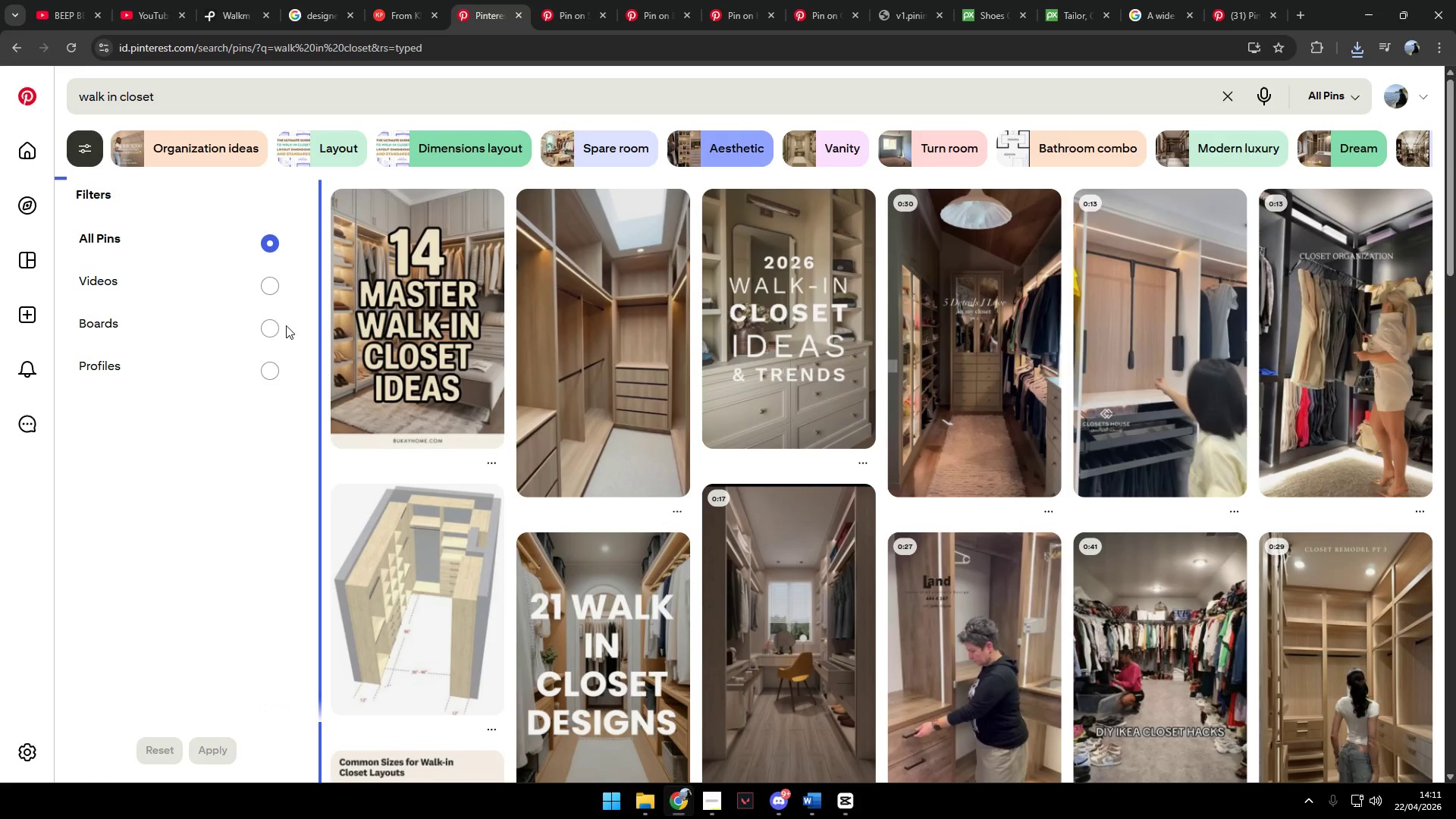 
left_click([259, 285])
 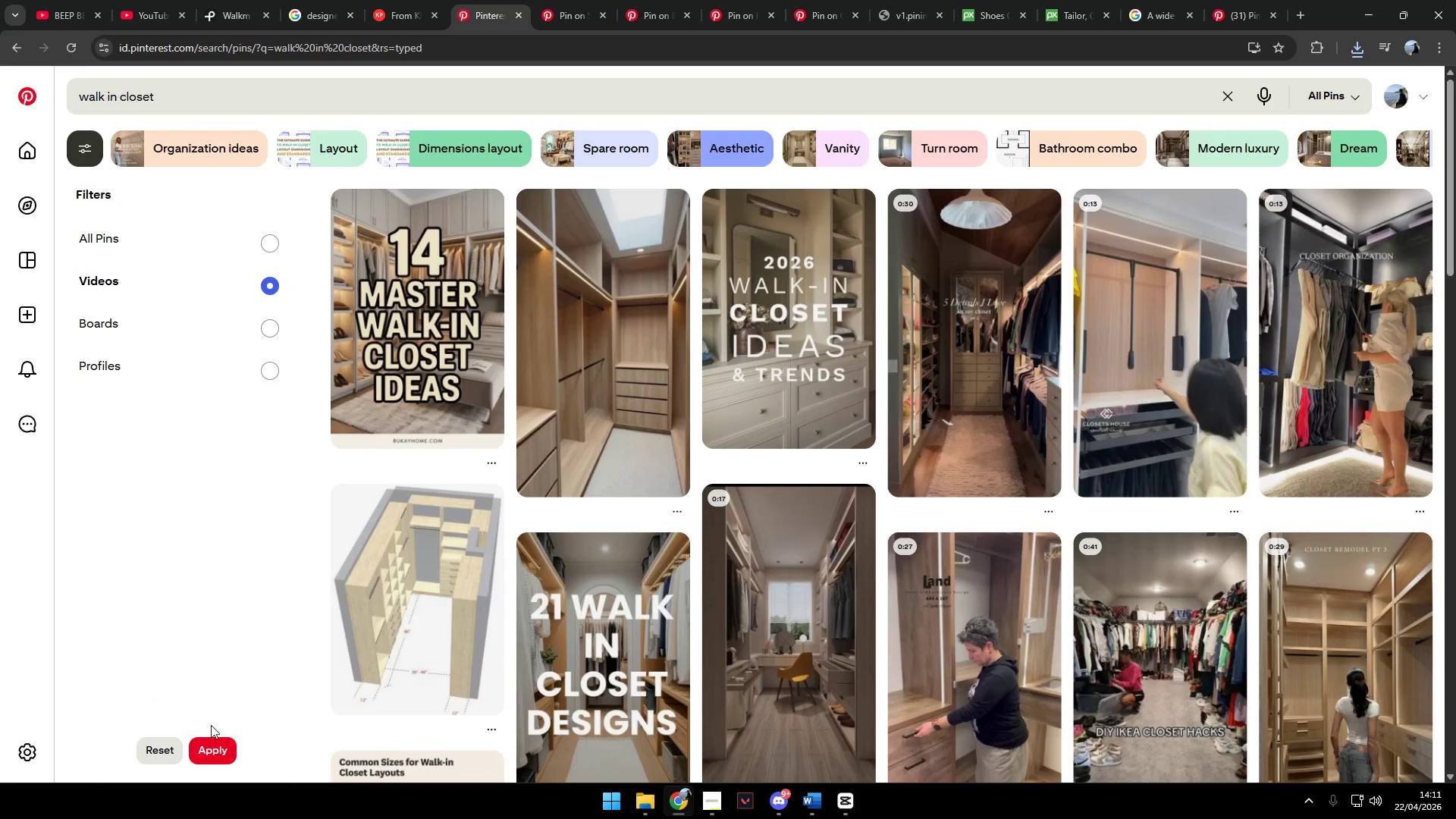 
left_click([218, 745])
 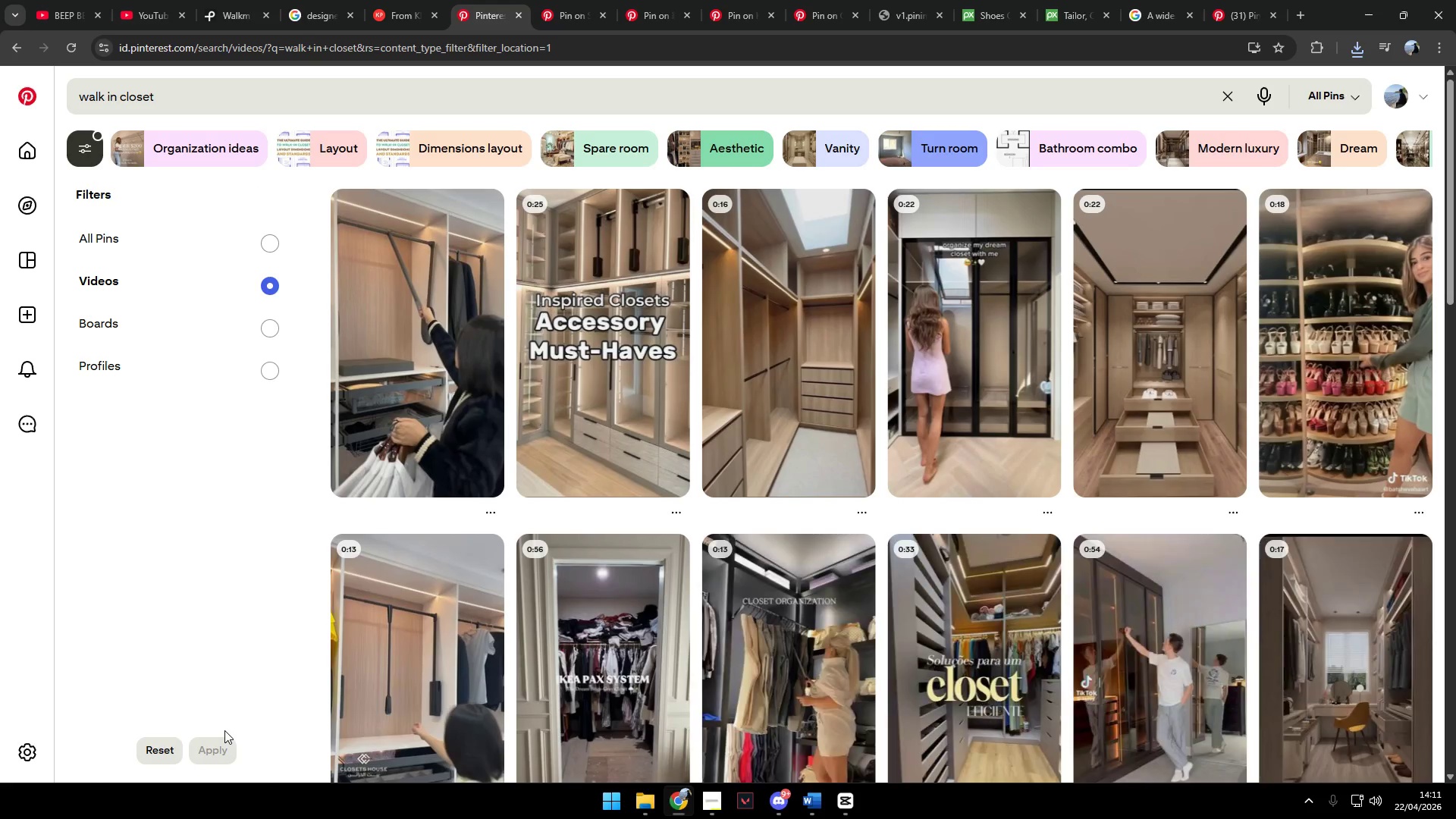 
mouse_move([1158, 468])
 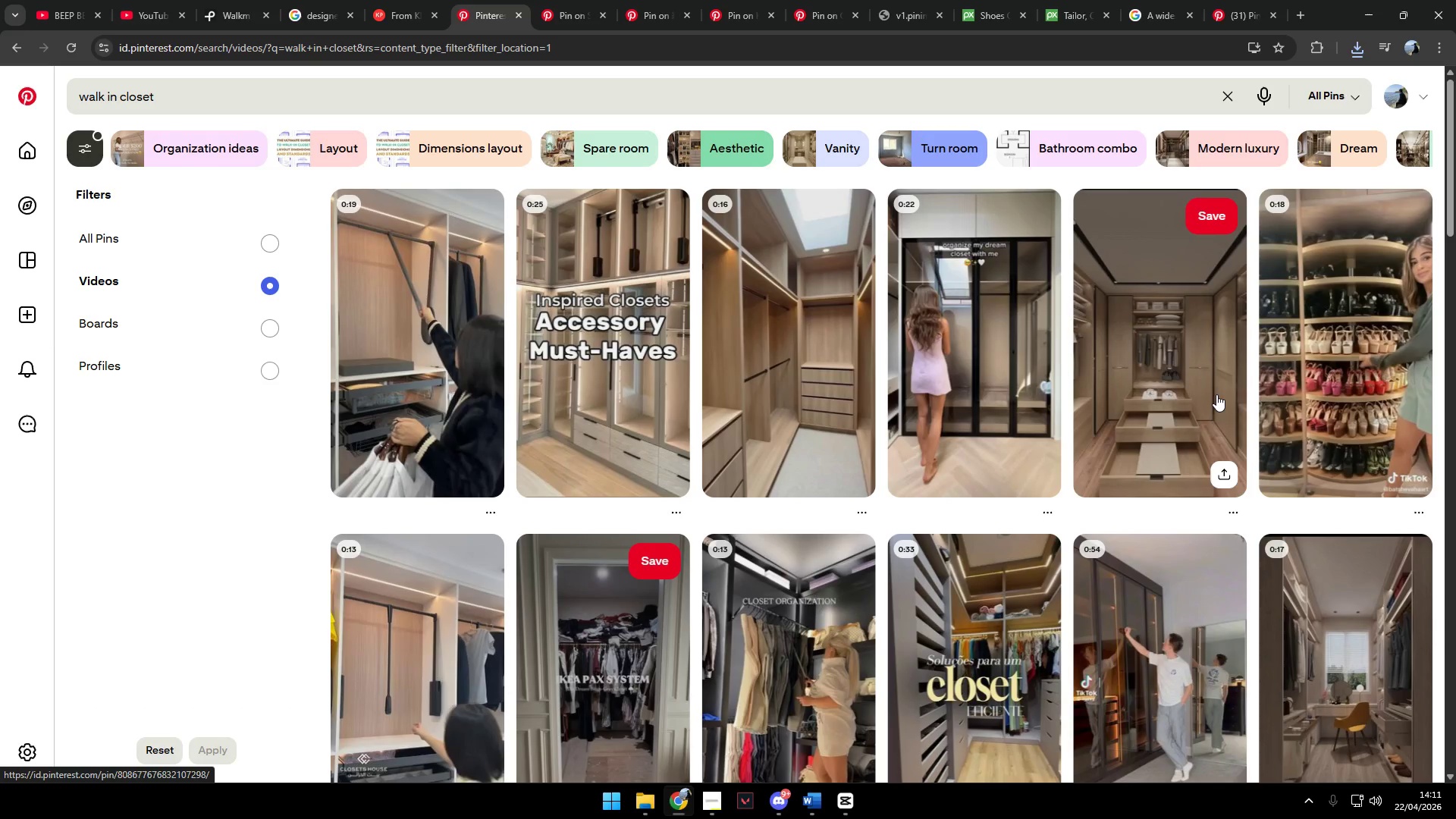 
scroll: coordinate [795, 453], scroll_direction: down, amount: 15.0
 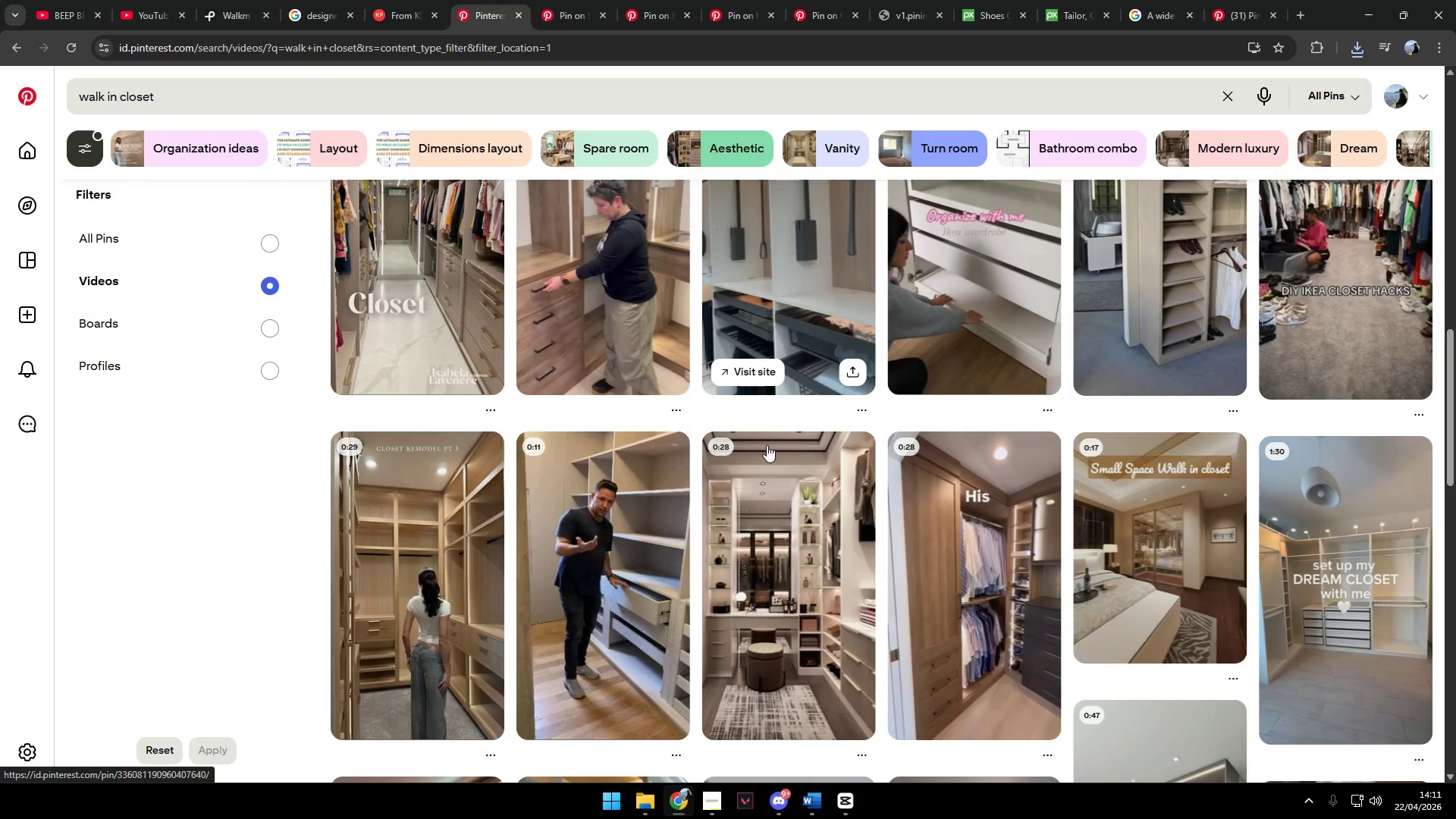 
scroll: coordinate [434, 416], scroll_direction: up, amount: 2.0
 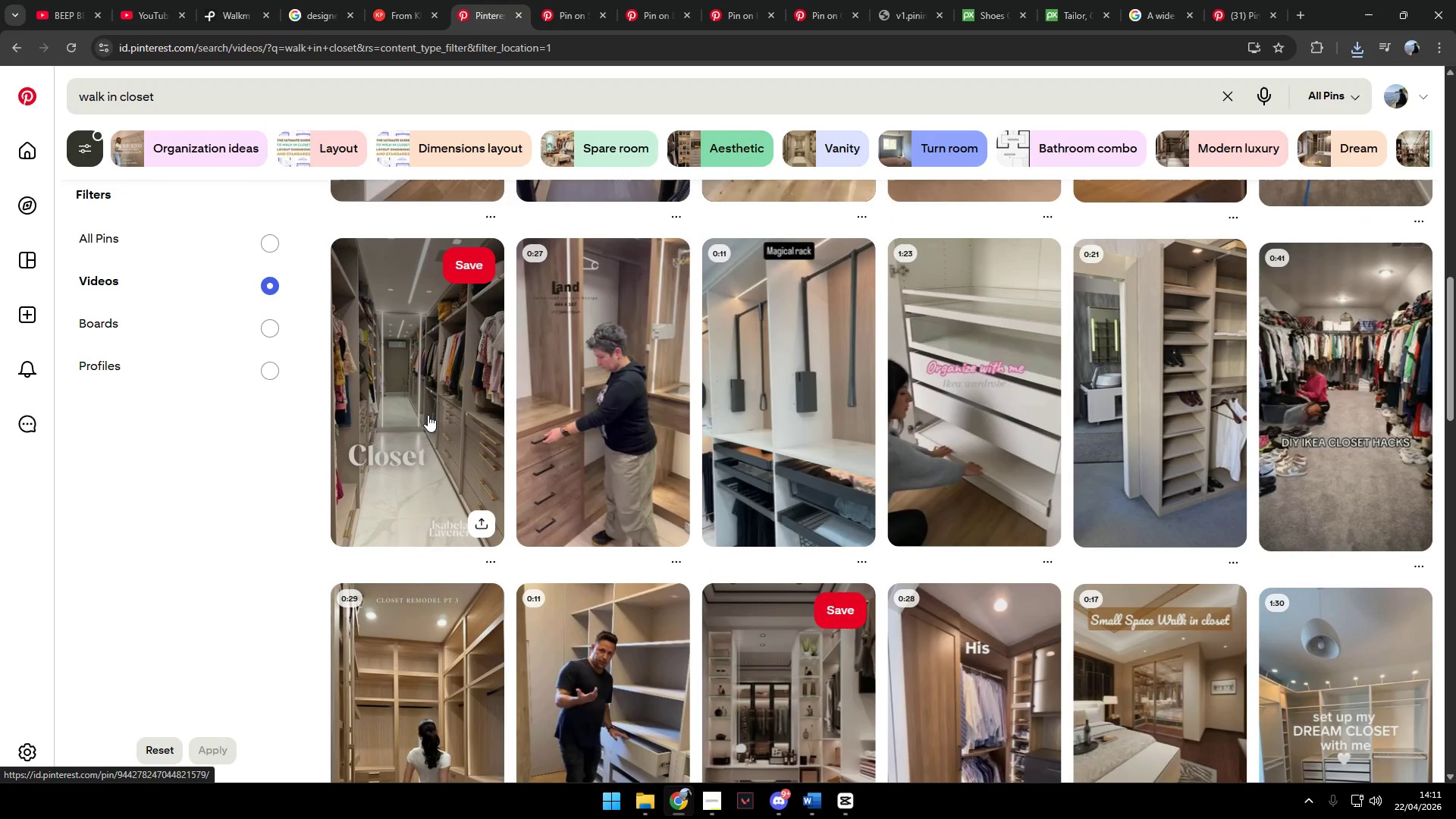 
scroll: coordinate [428, 415], scroll_direction: down, amount: 3.0
 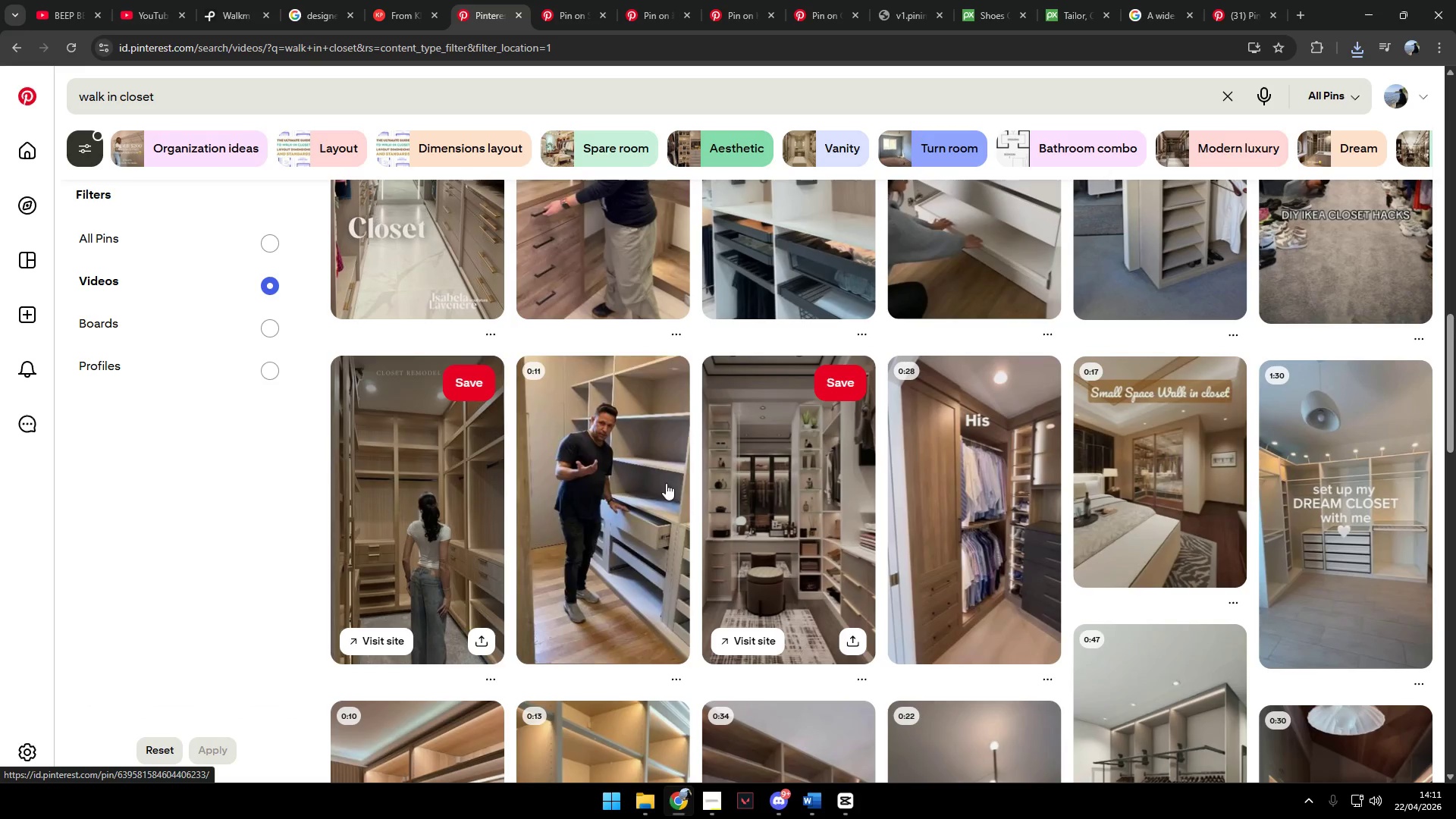 
mouse_move([512, 463])
 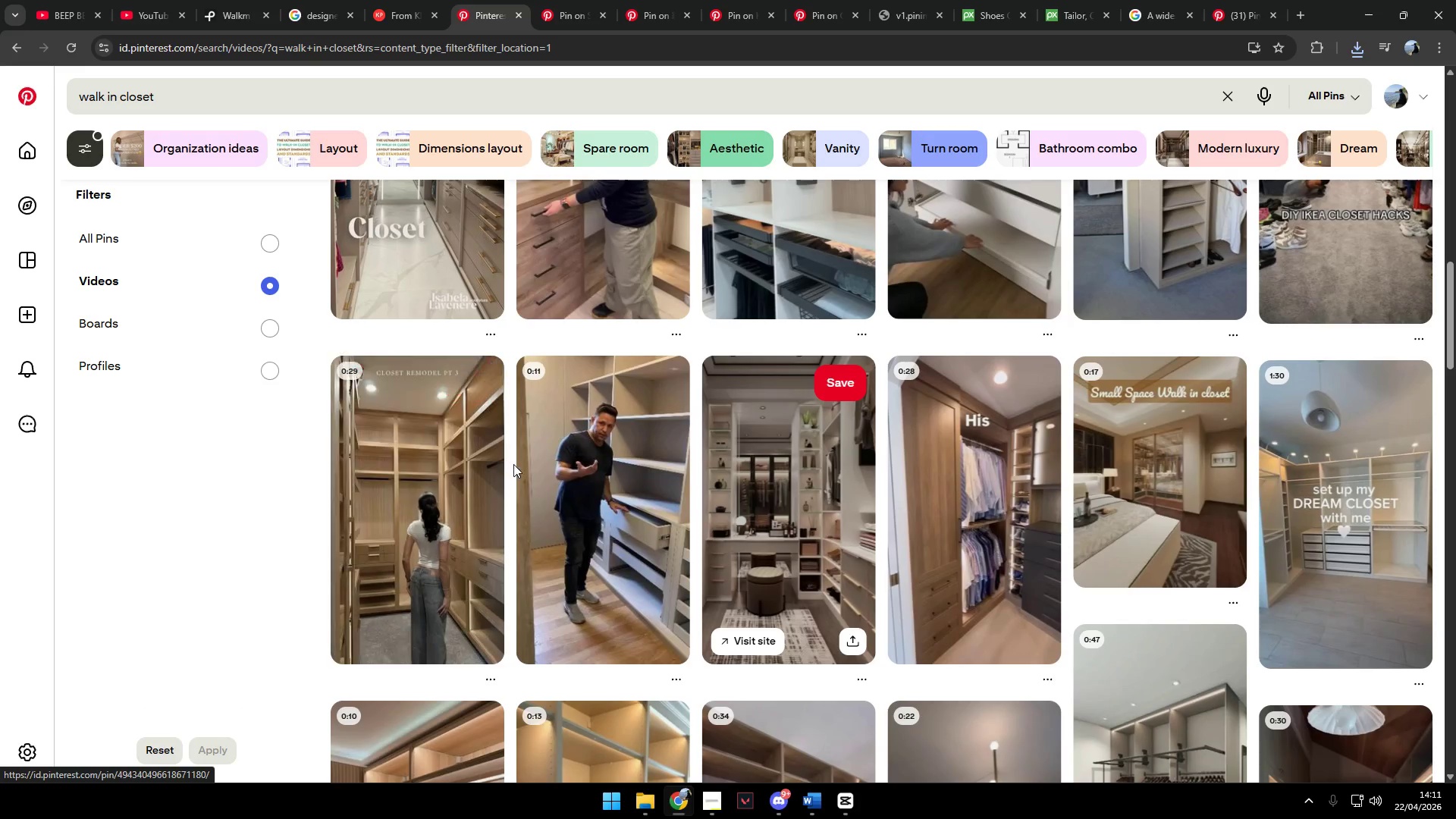 
scroll: coordinate [515, 464], scroll_direction: down, amount: 4.0
 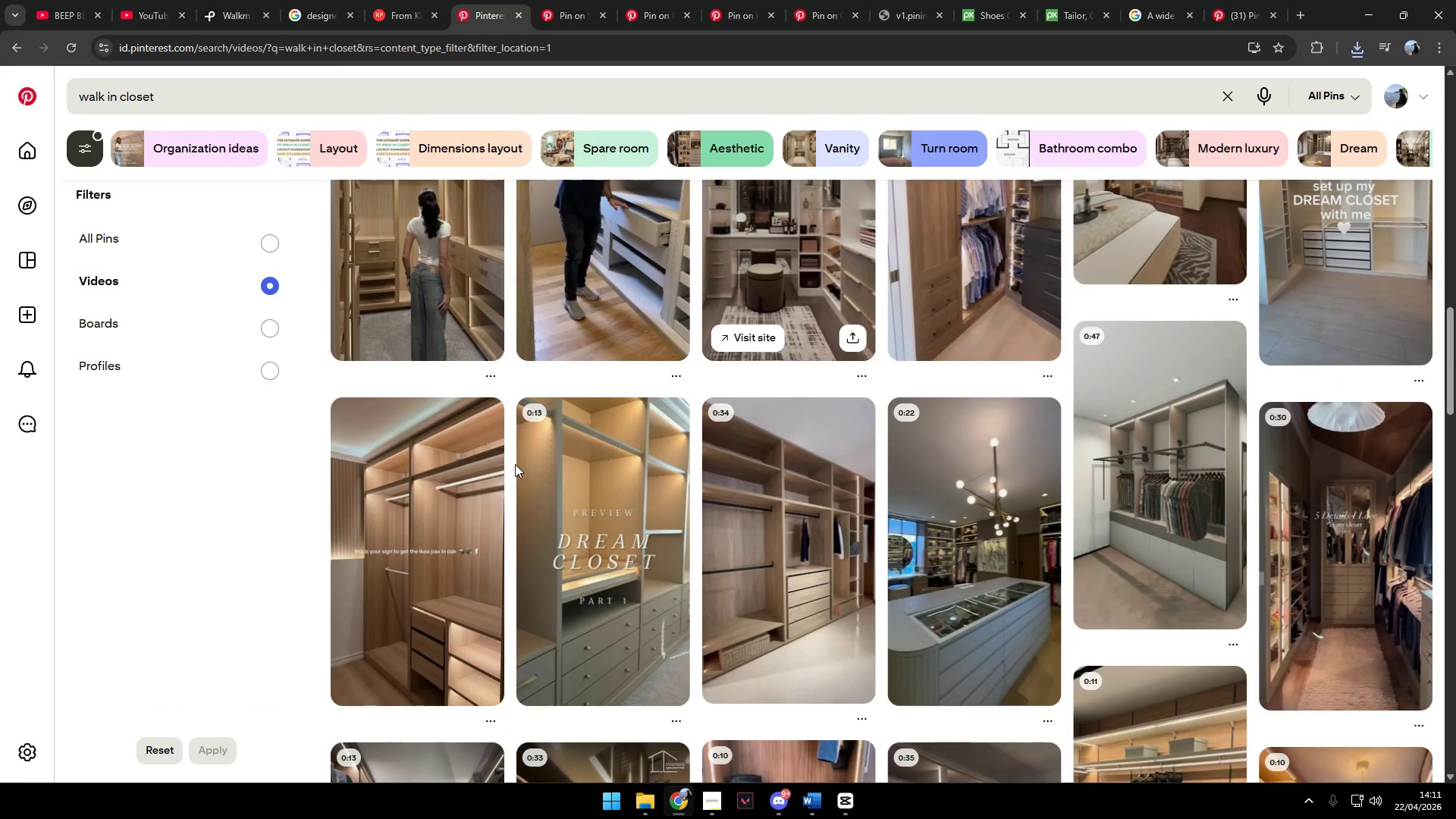 
mouse_move([592, 469])
 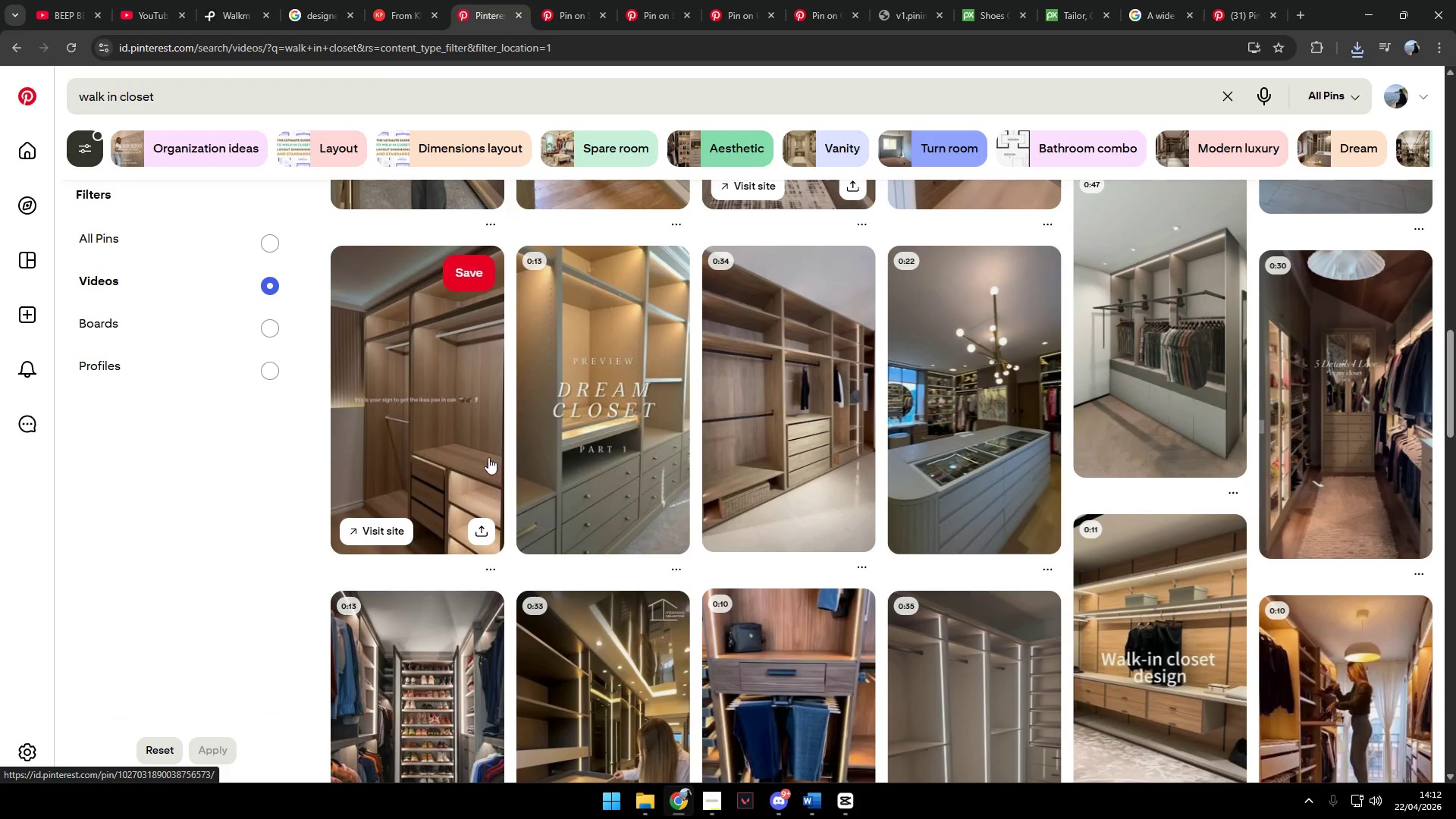 
scroll: coordinate [883, 518], scroll_direction: down, amount: 22.0
 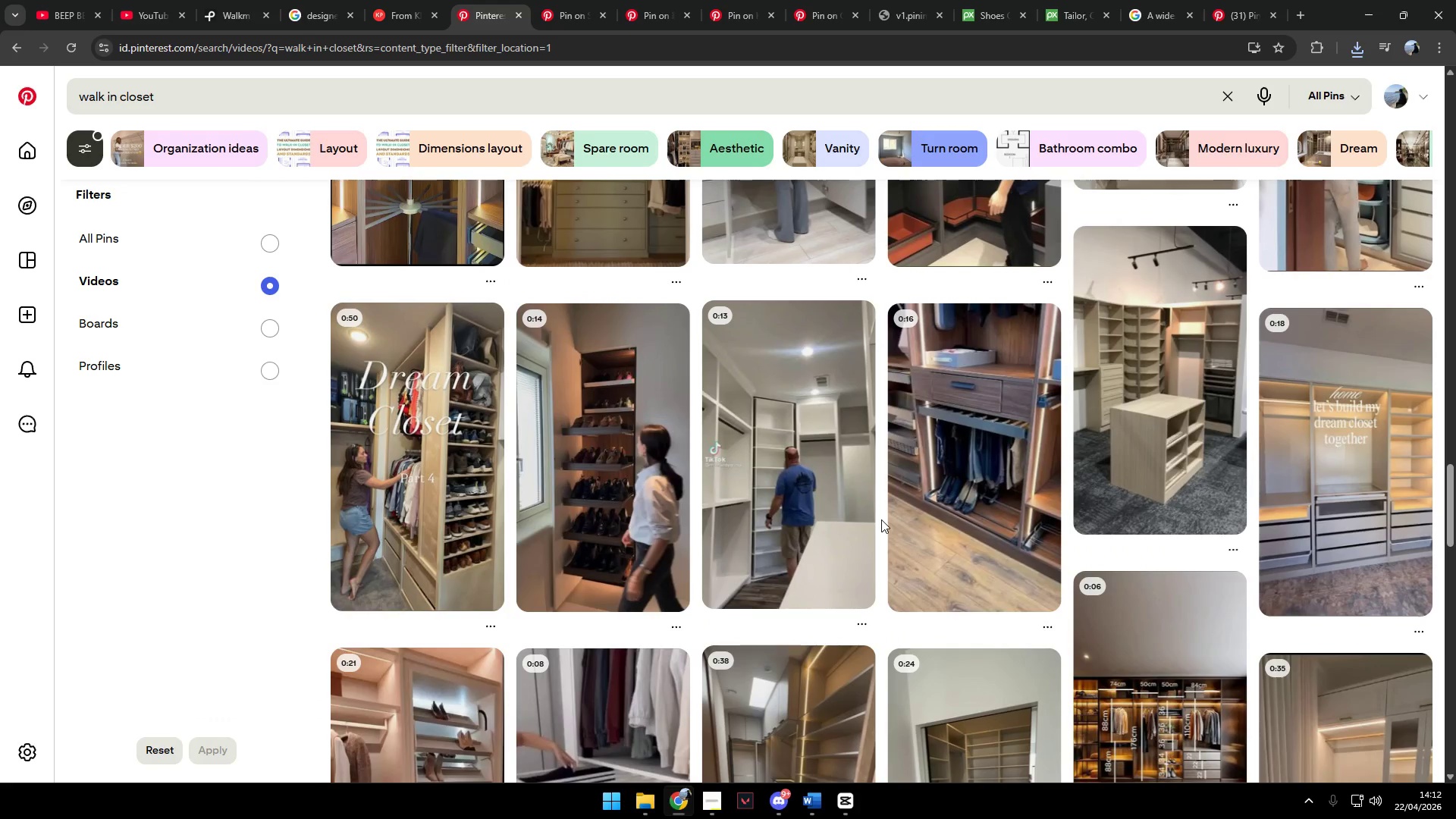 
scroll: coordinate [874, 523], scroll_direction: down, amount: 14.0
 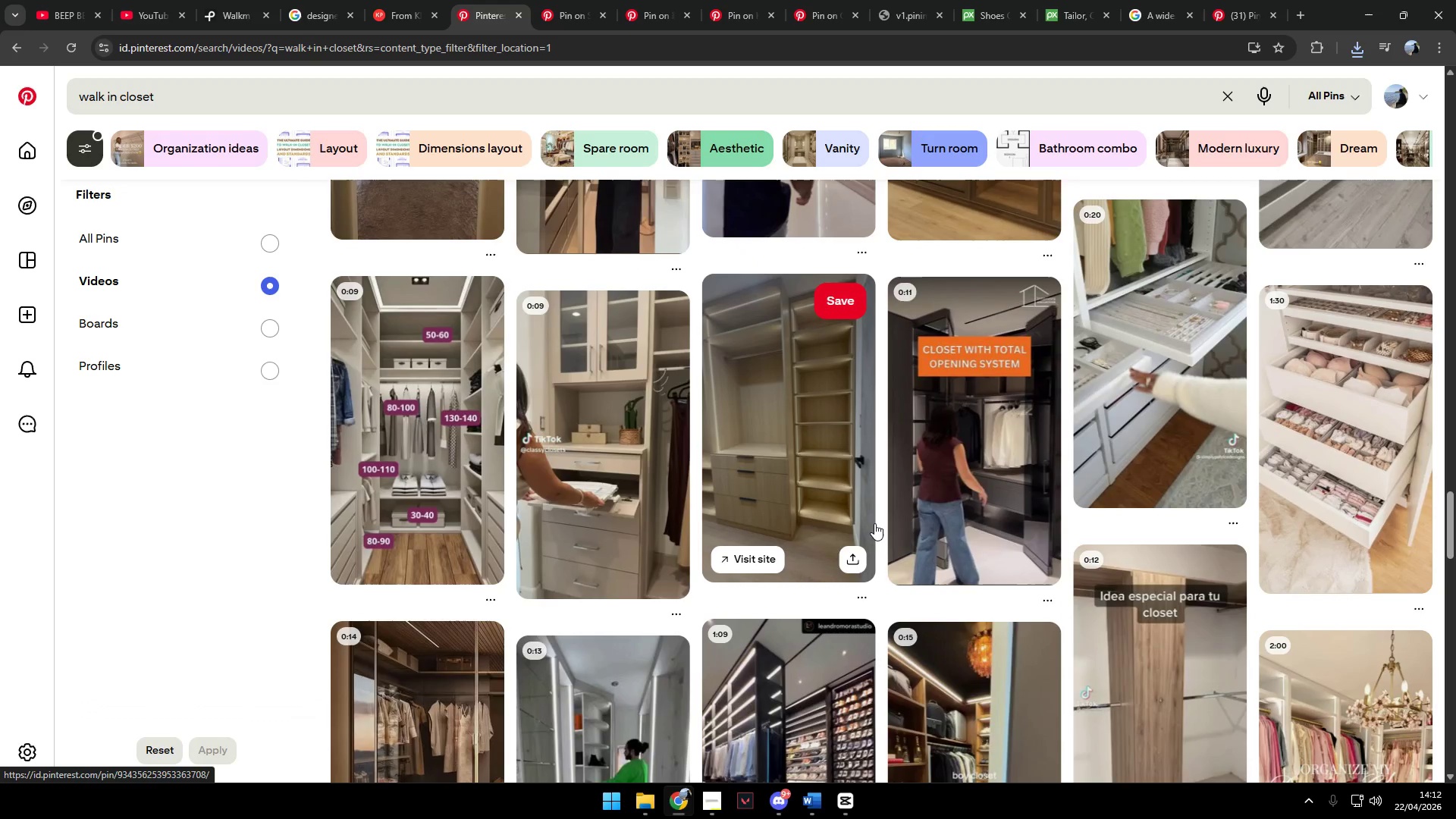 
scroll: coordinate [874, 523], scroll_direction: down, amount: 7.0
 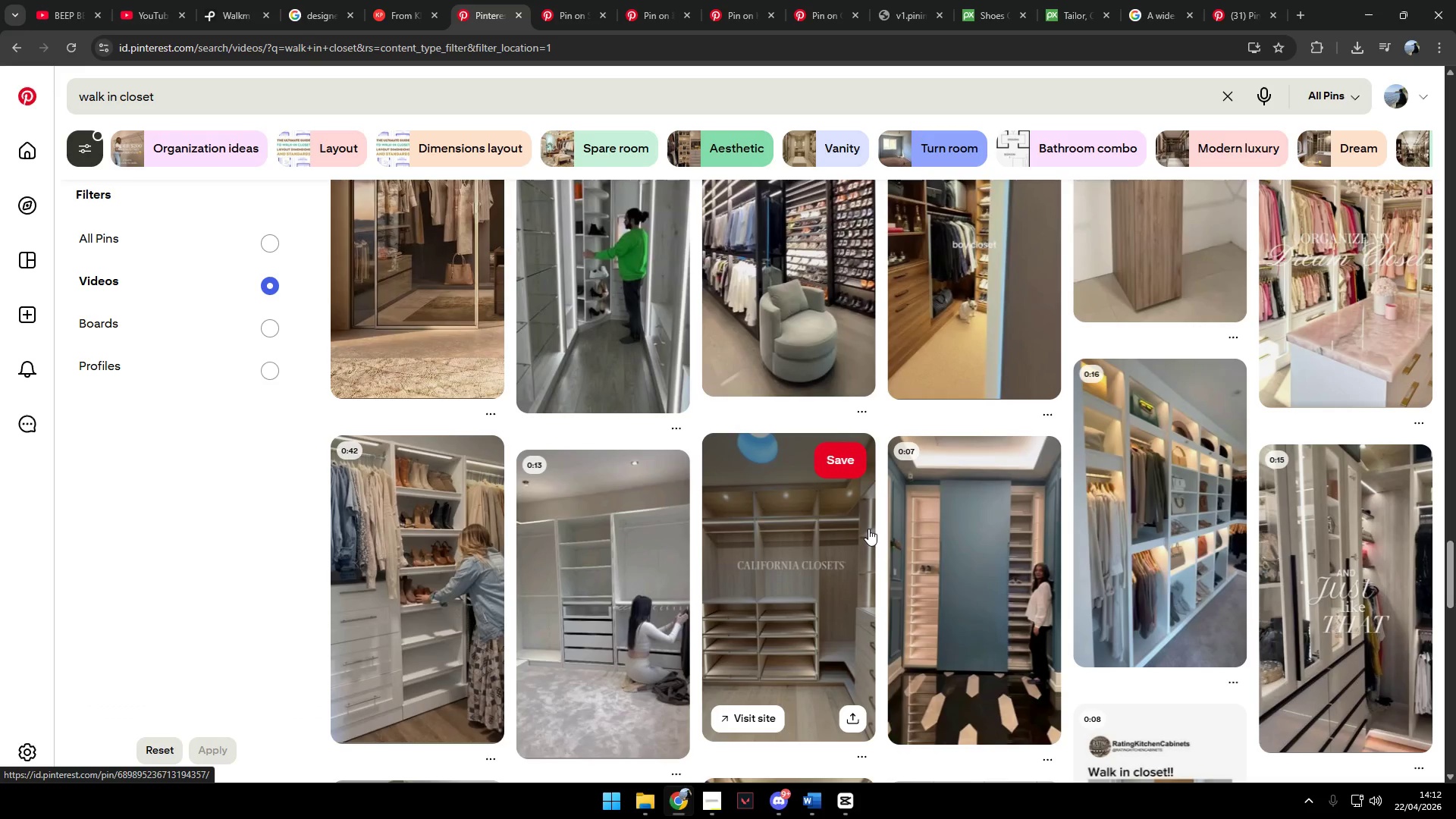 
wait(19.82)
 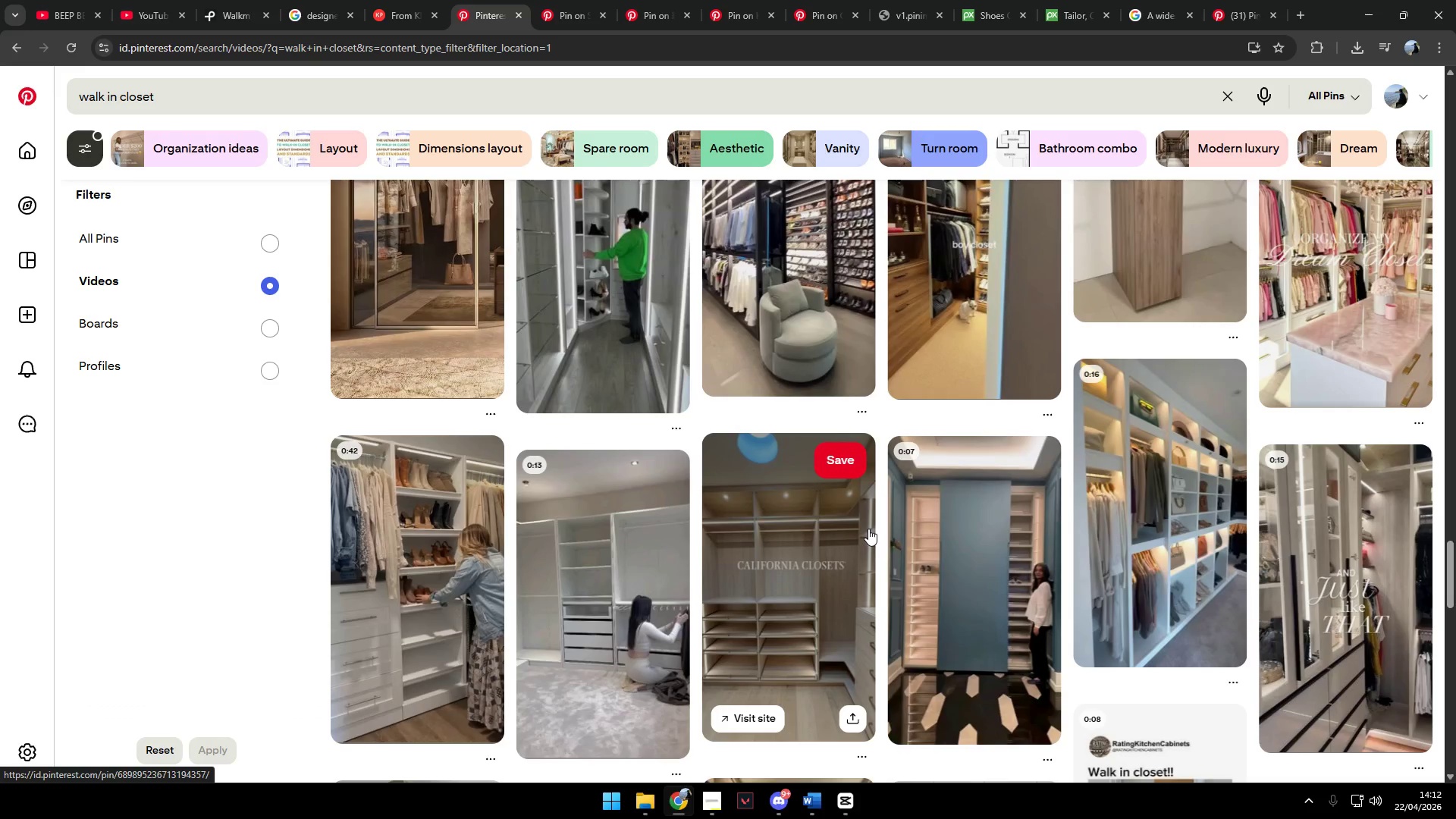 
scroll: coordinate [862, 534], scroll_direction: down, amount: 3.0
 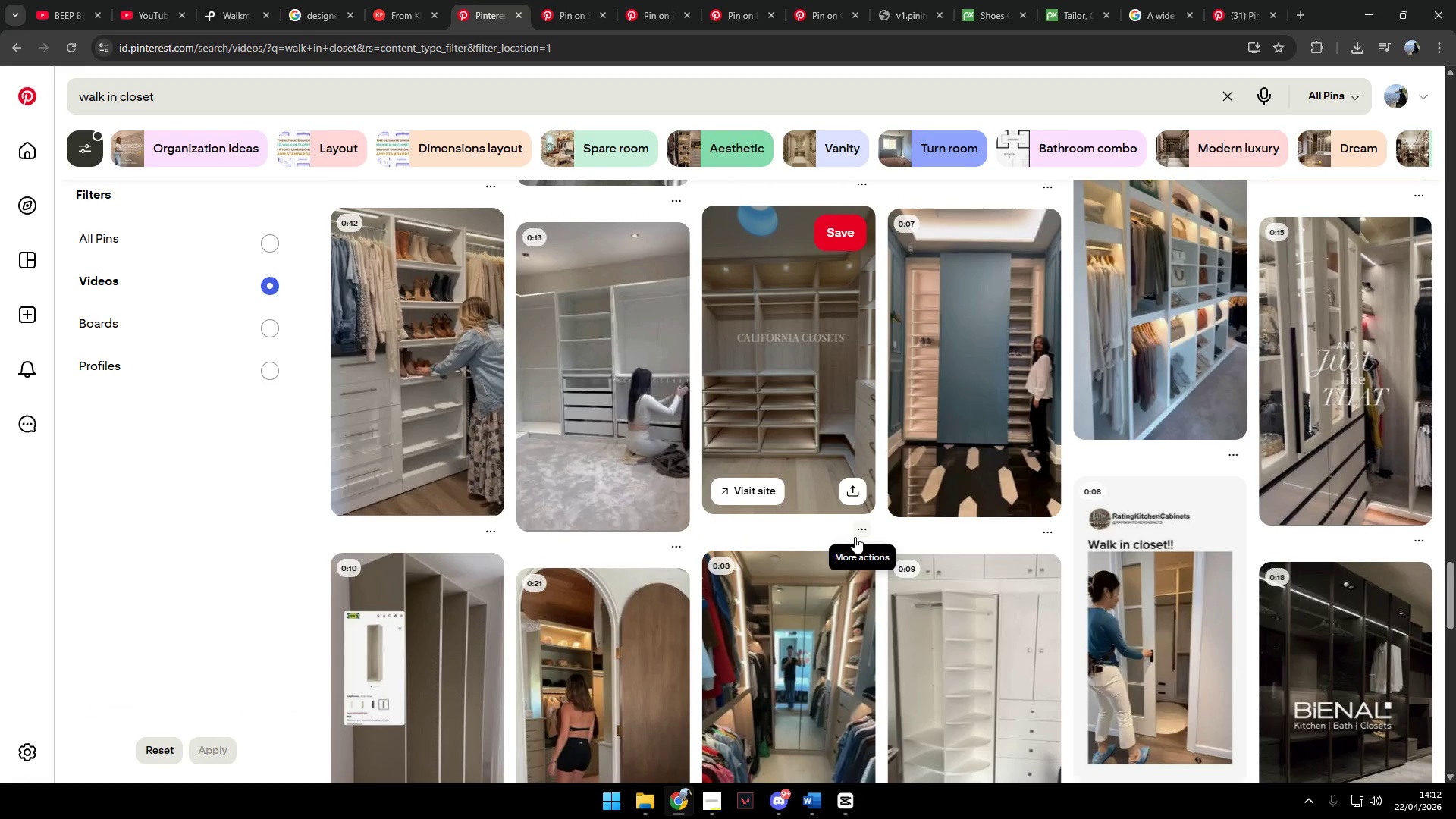 
wait(6.39)
 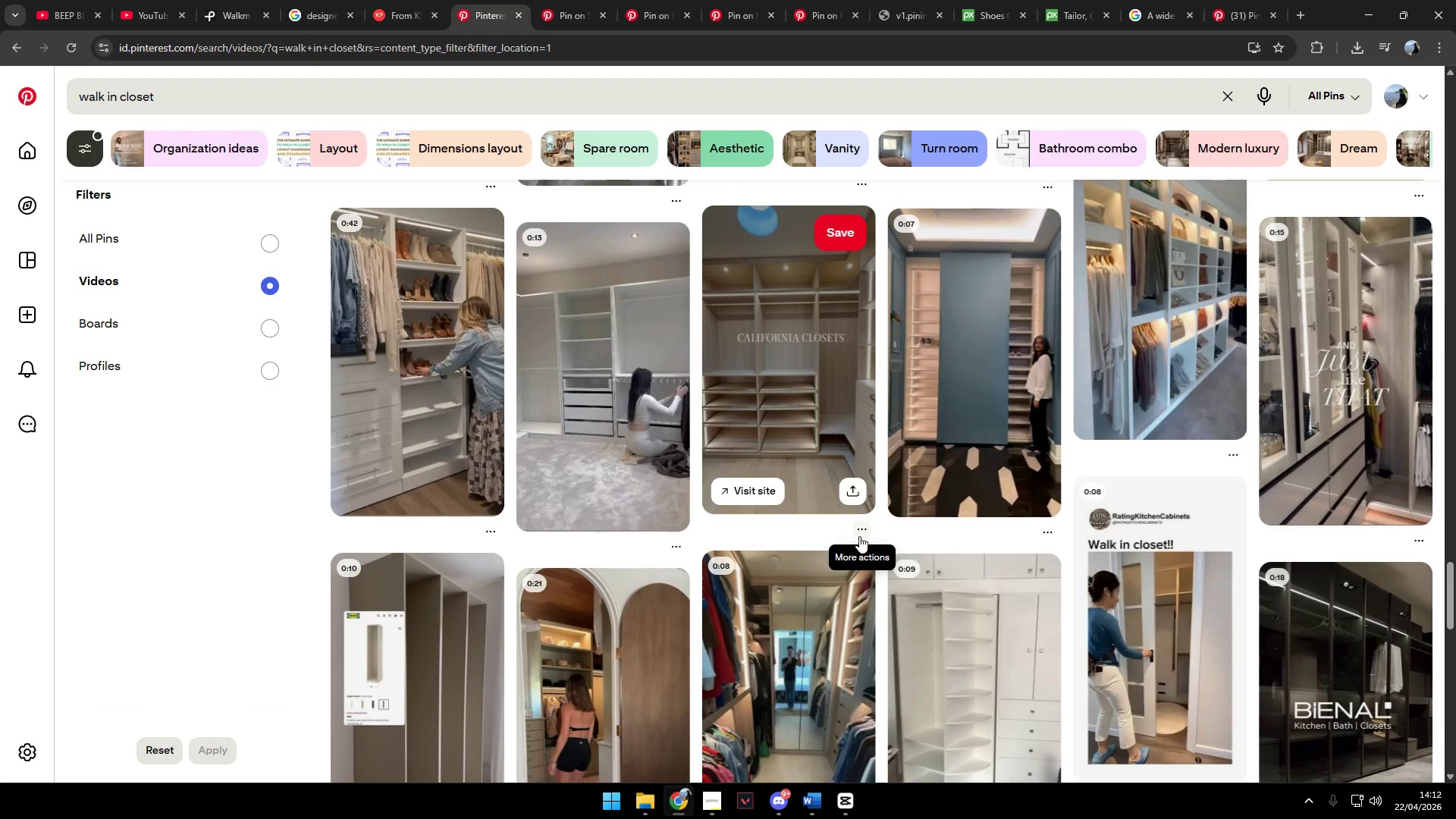 
scroll: coordinate [806, 468], scroll_direction: down, amount: 7.0
 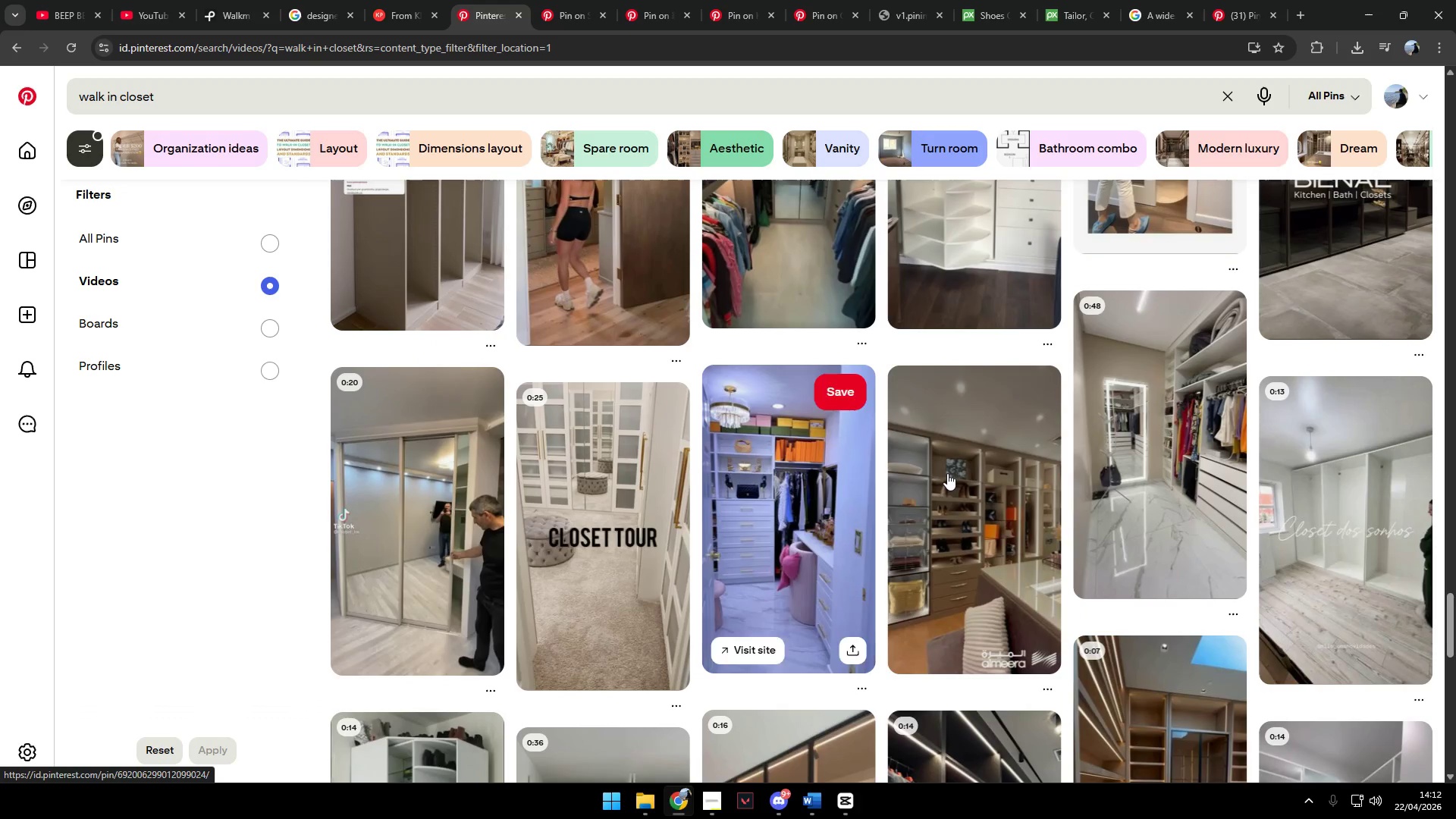 
scroll: coordinate [842, 426], scroll_direction: up, amount: 74.0
 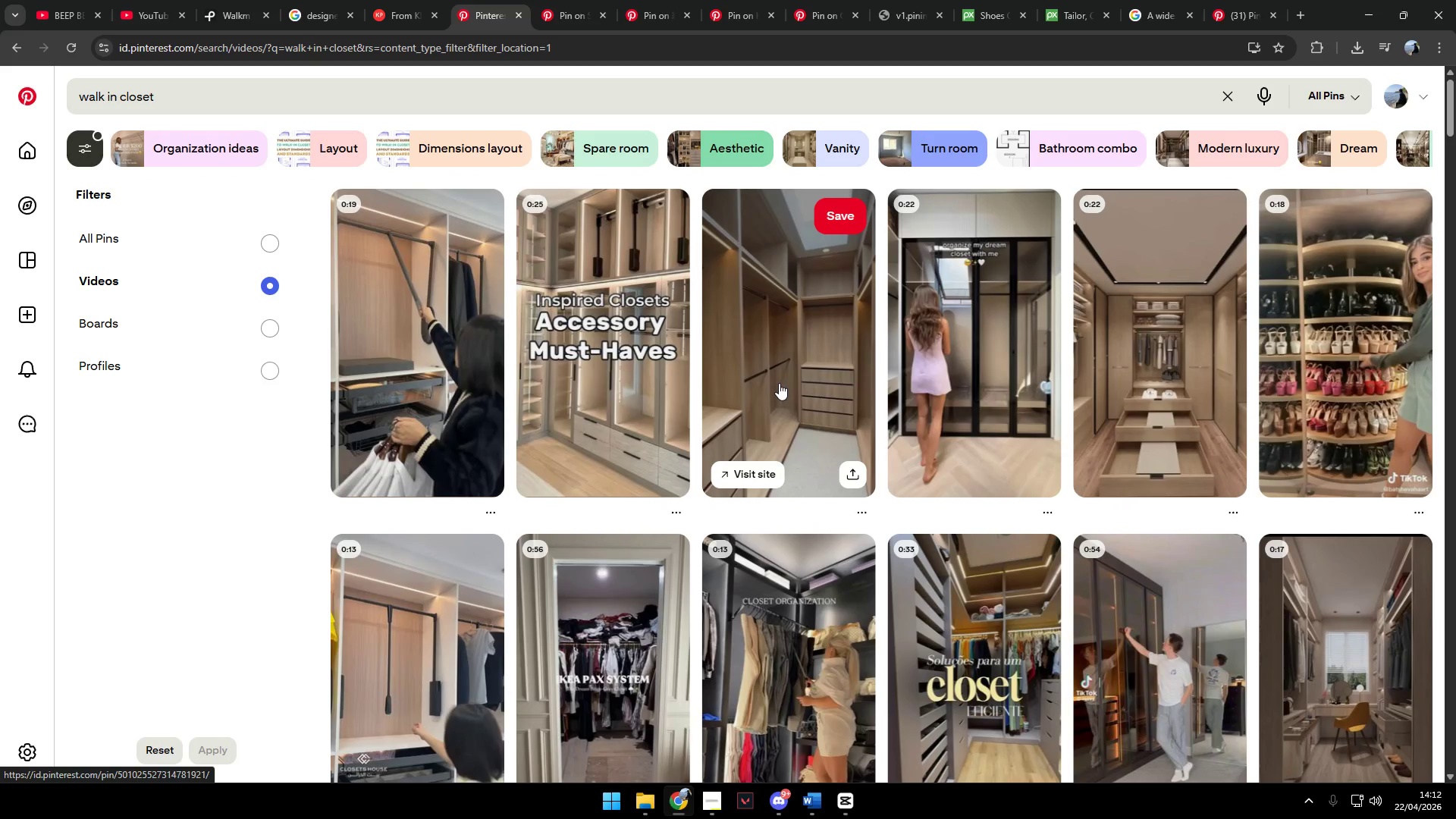 
right_click([788, 387])
 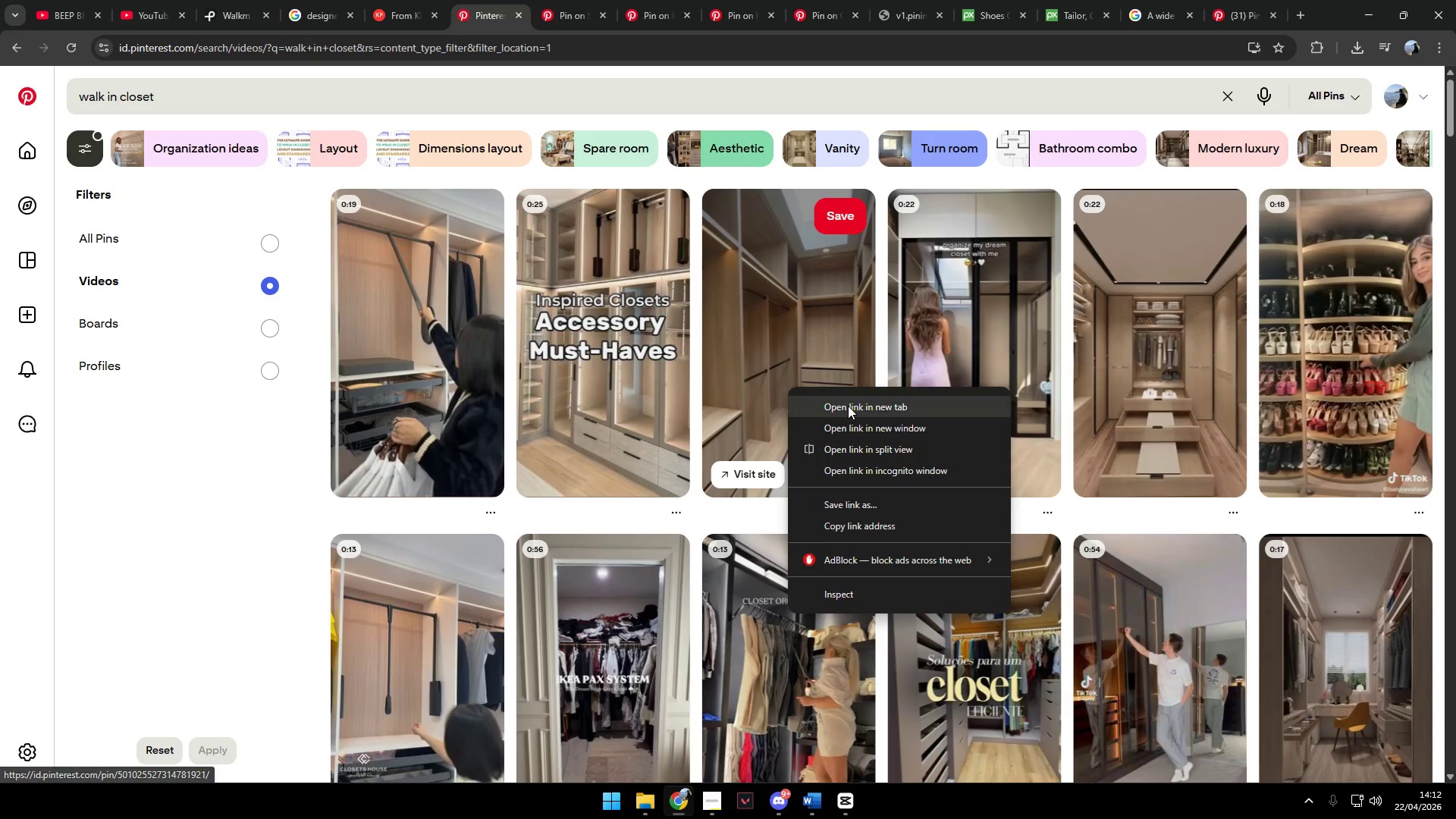 
left_click([849, 406])
 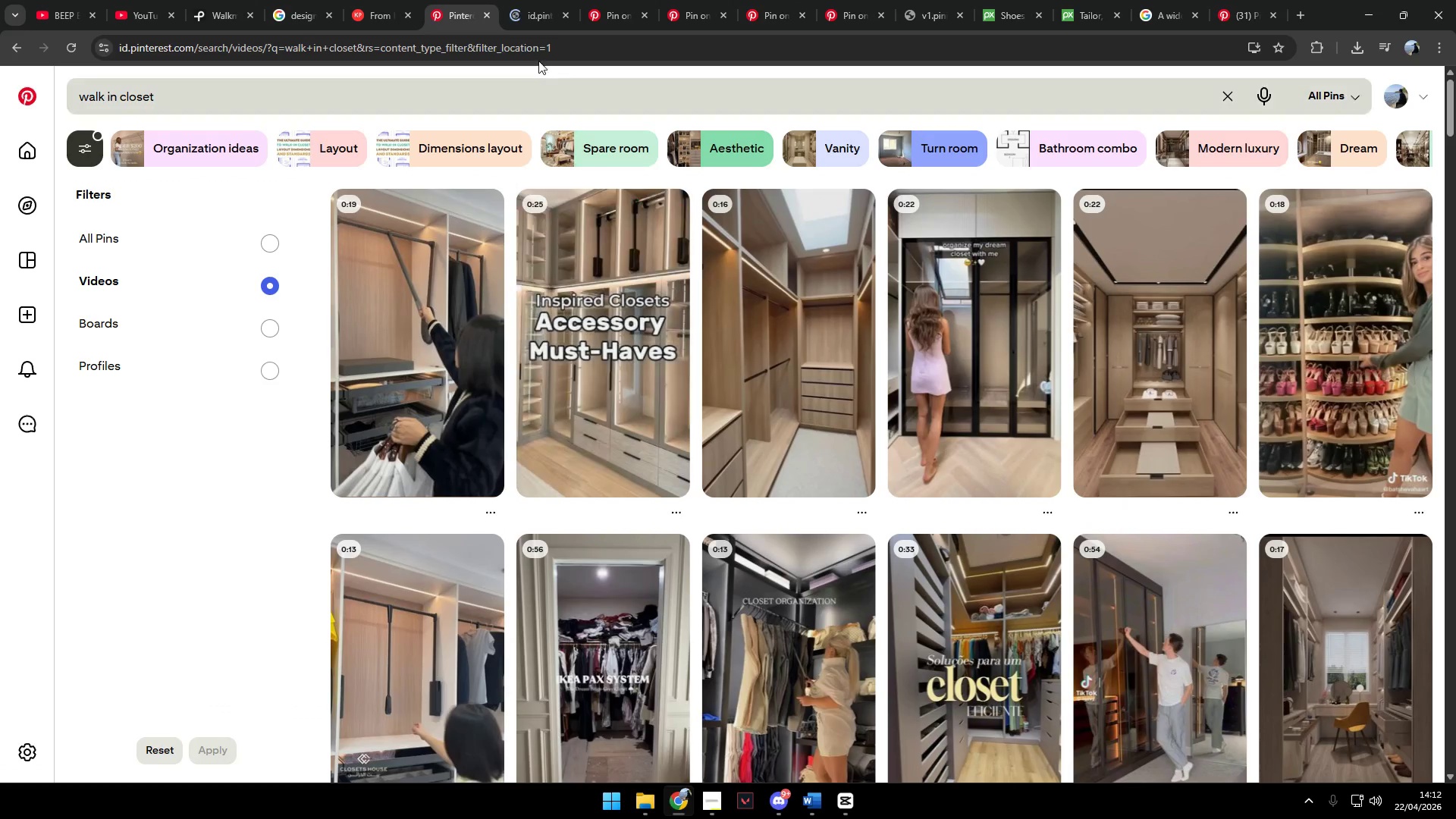 
left_click([516, 0])
 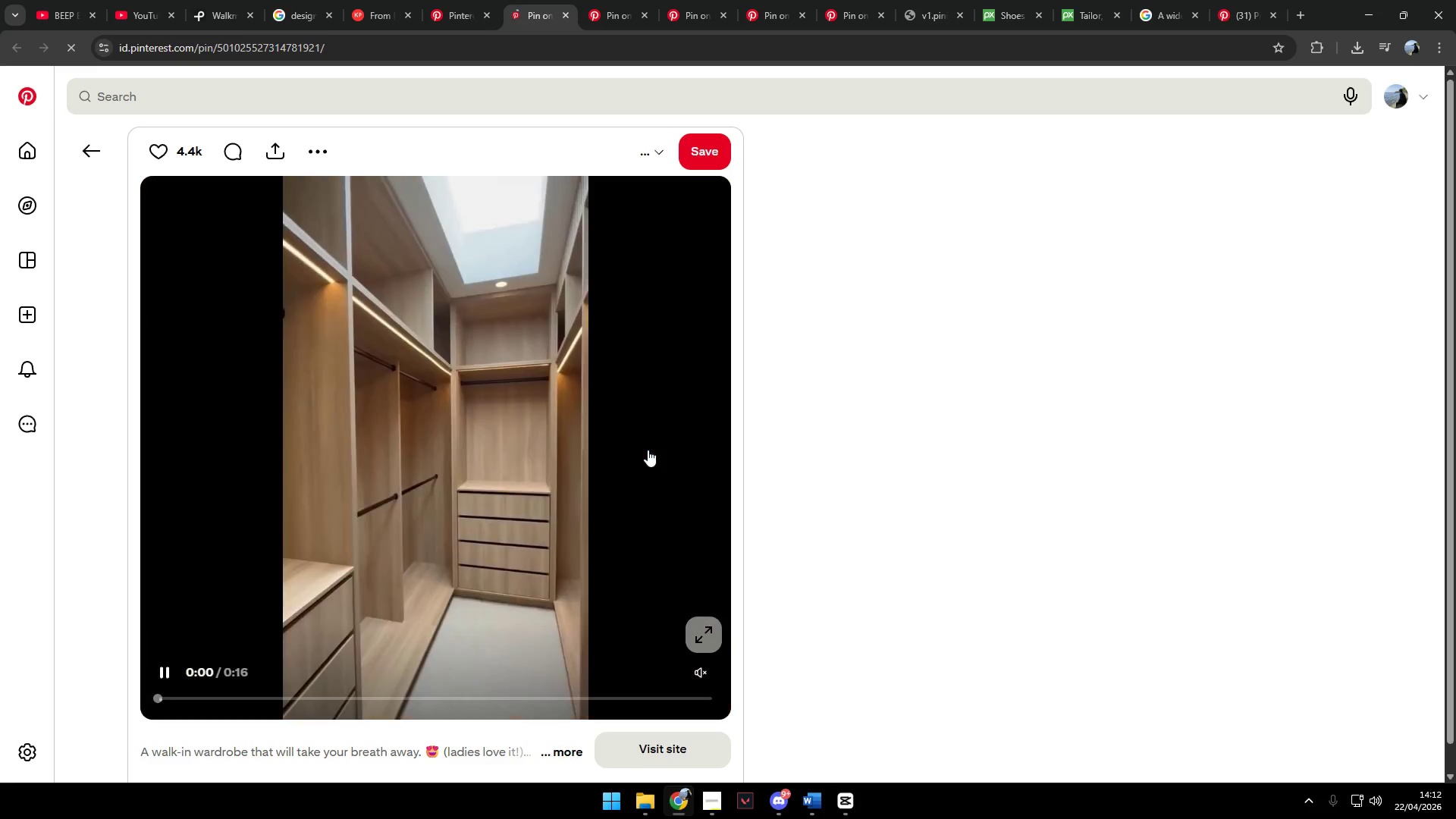 
scroll: coordinate [647, 446], scroll_direction: down, amount: 4.0
 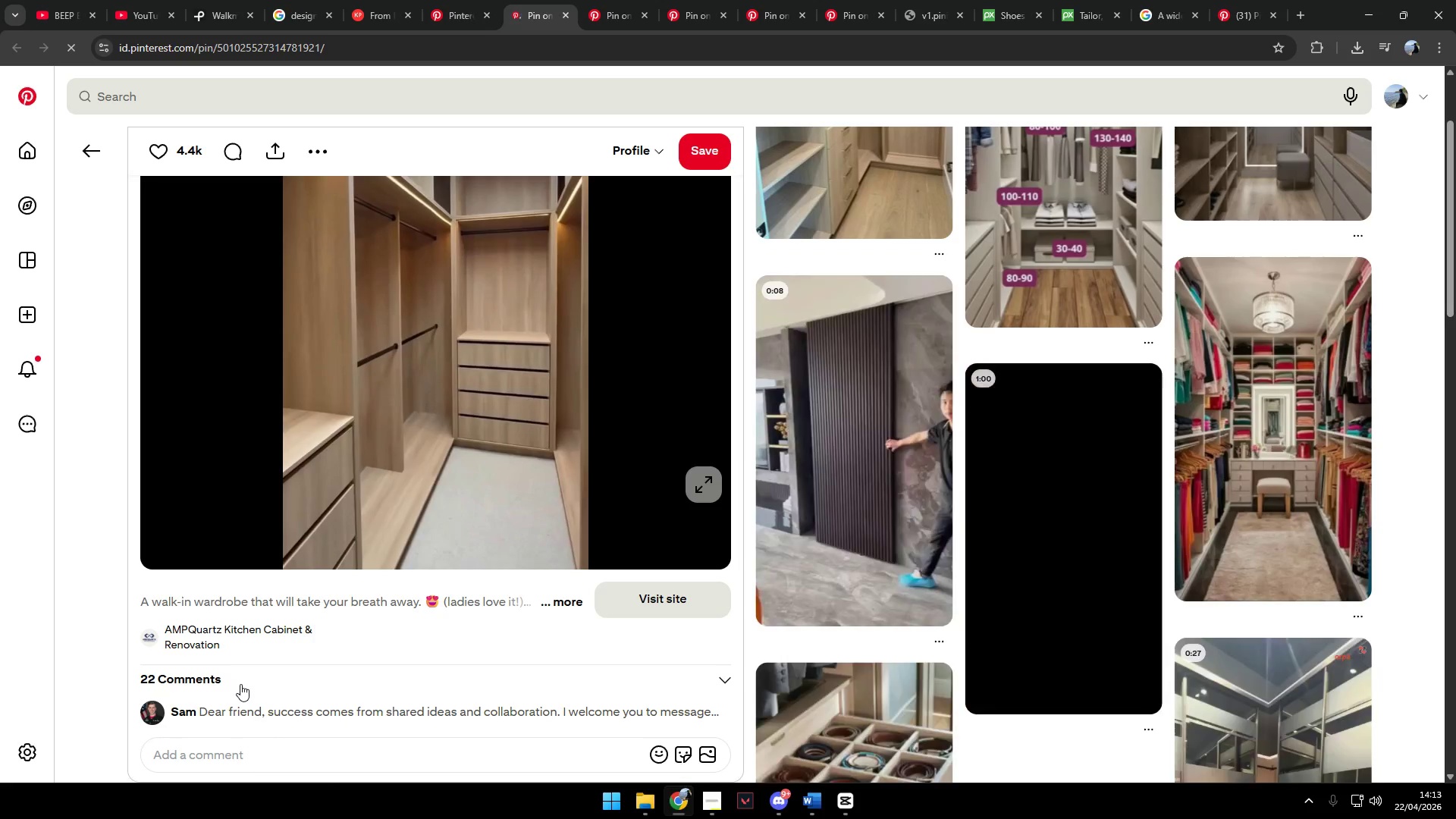 
scroll: coordinate [782, 535], scroll_direction: up, amount: 8.0
 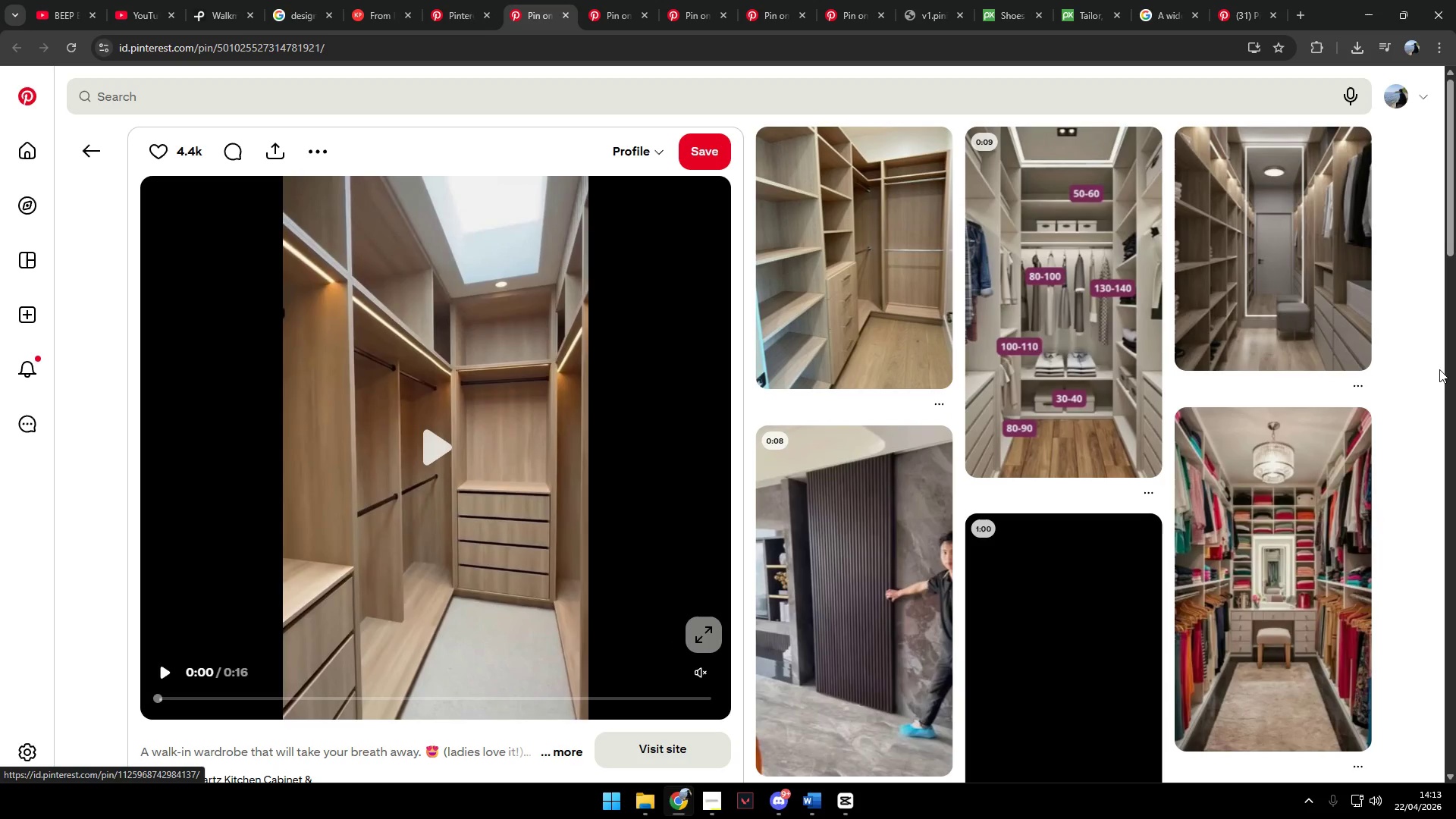 
left_click([1100, 312])
 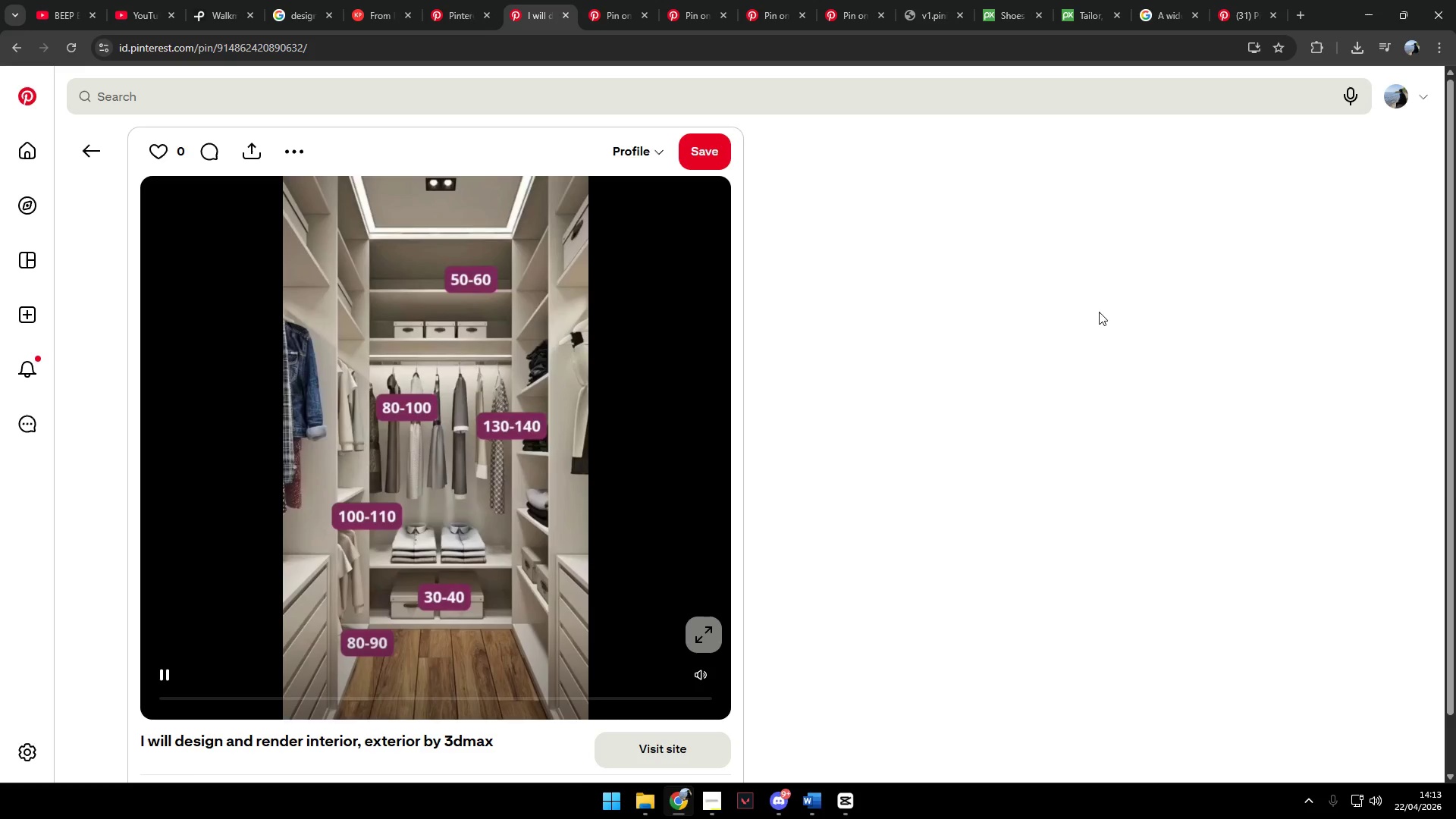 
mouse_move([1081, 311])
 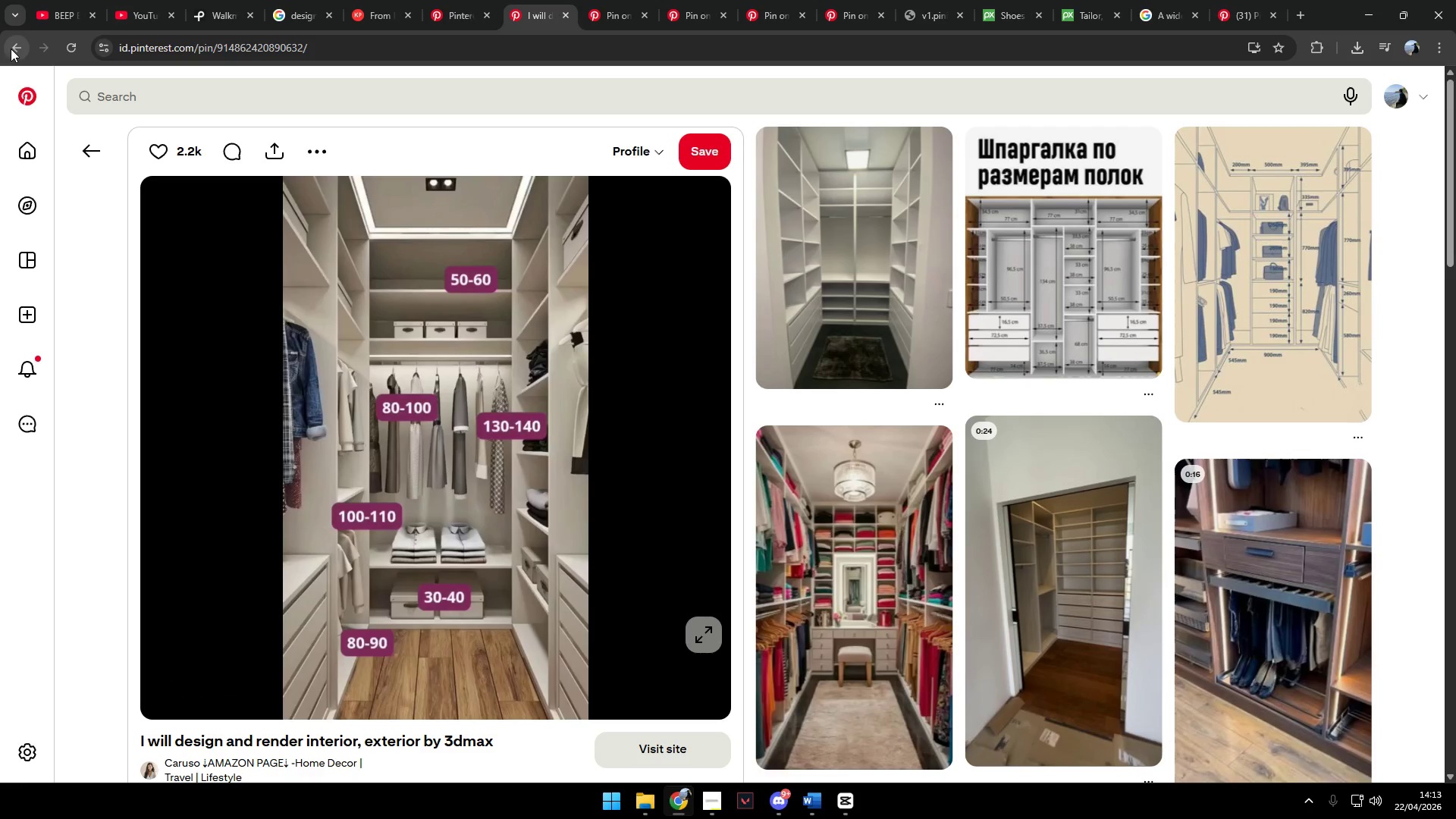 
left_click([93, 158])
 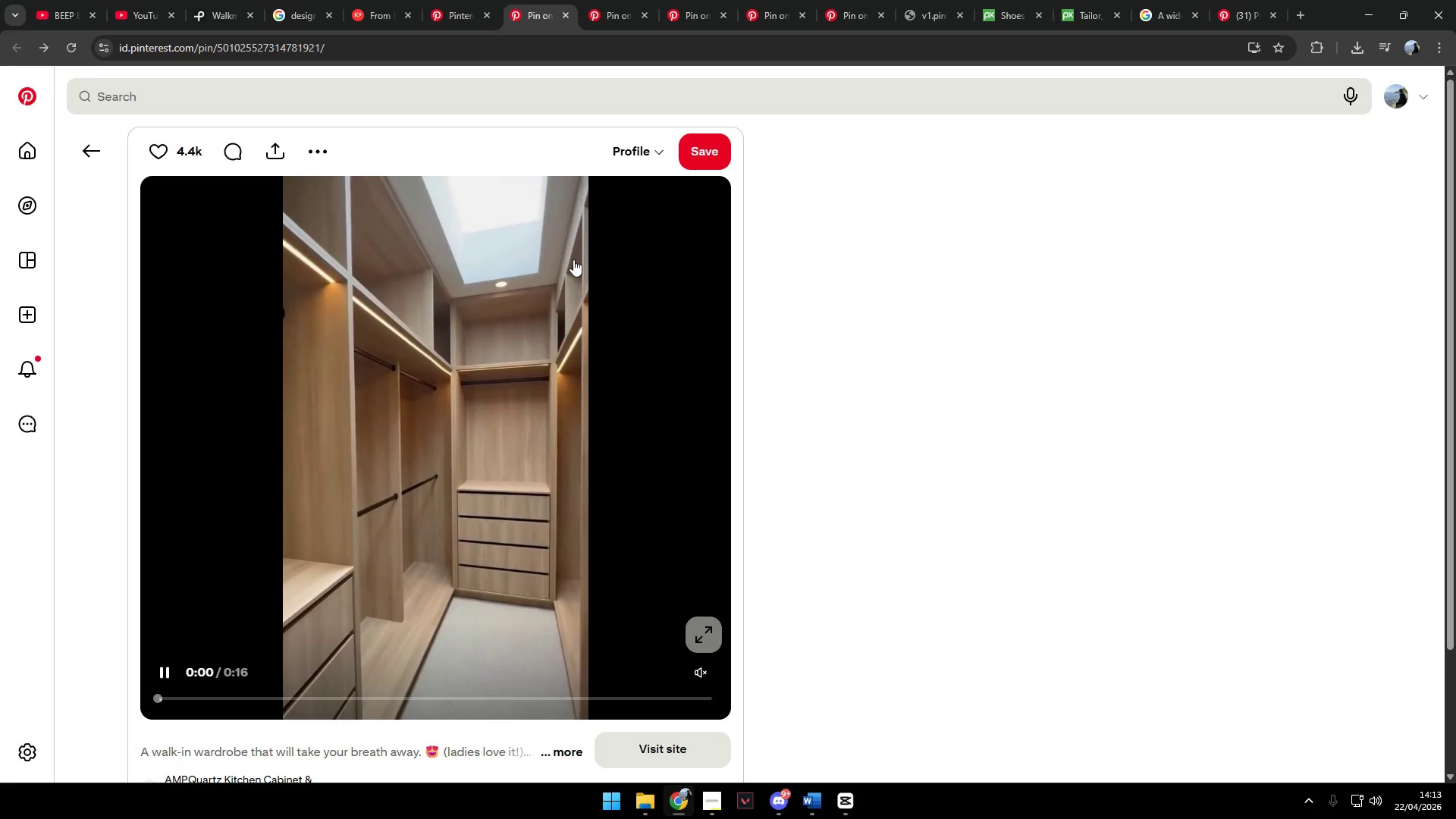 
scroll: coordinate [598, 275], scroll_direction: down, amount: 6.0
 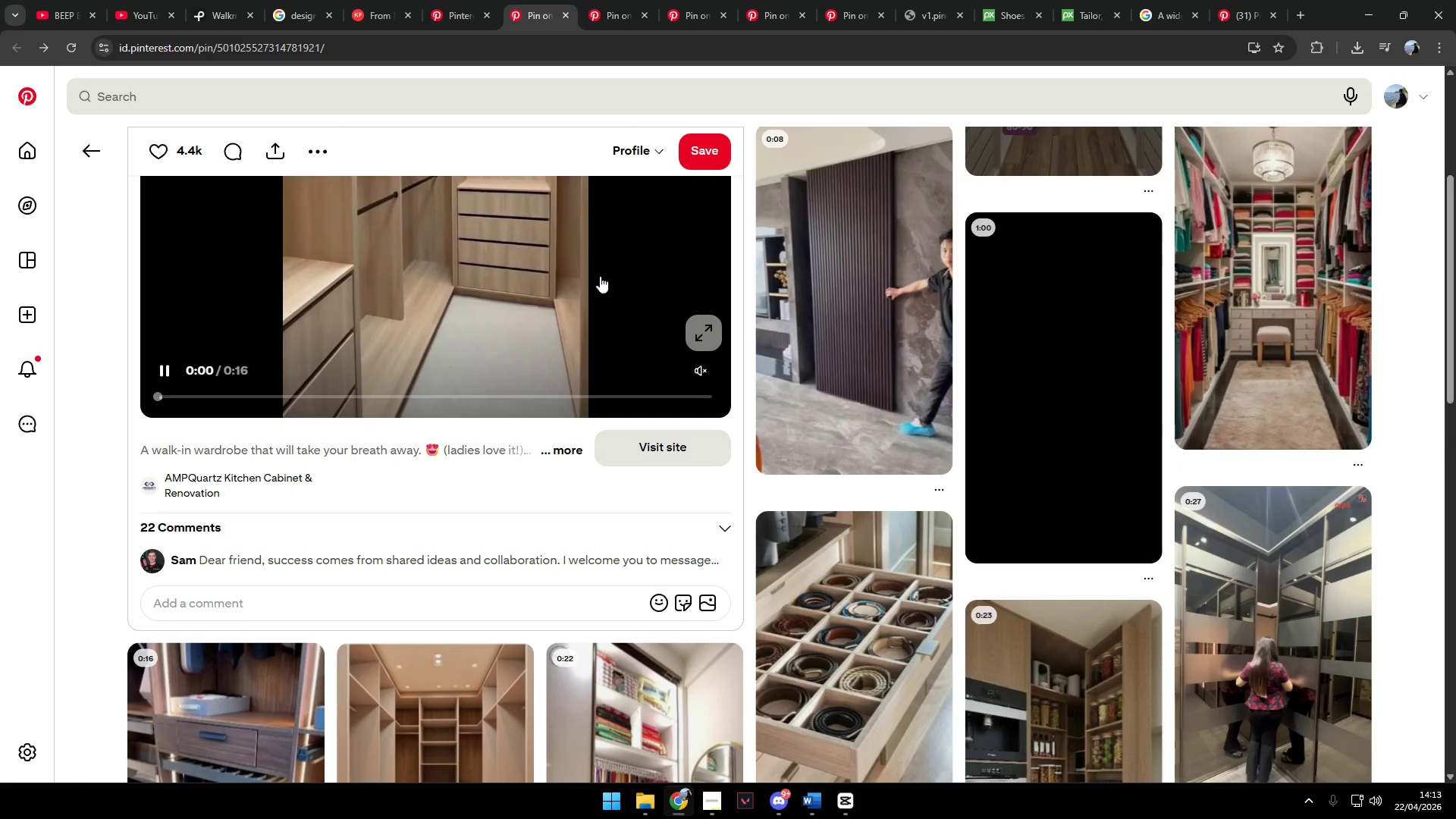 
mouse_move([924, 397])
 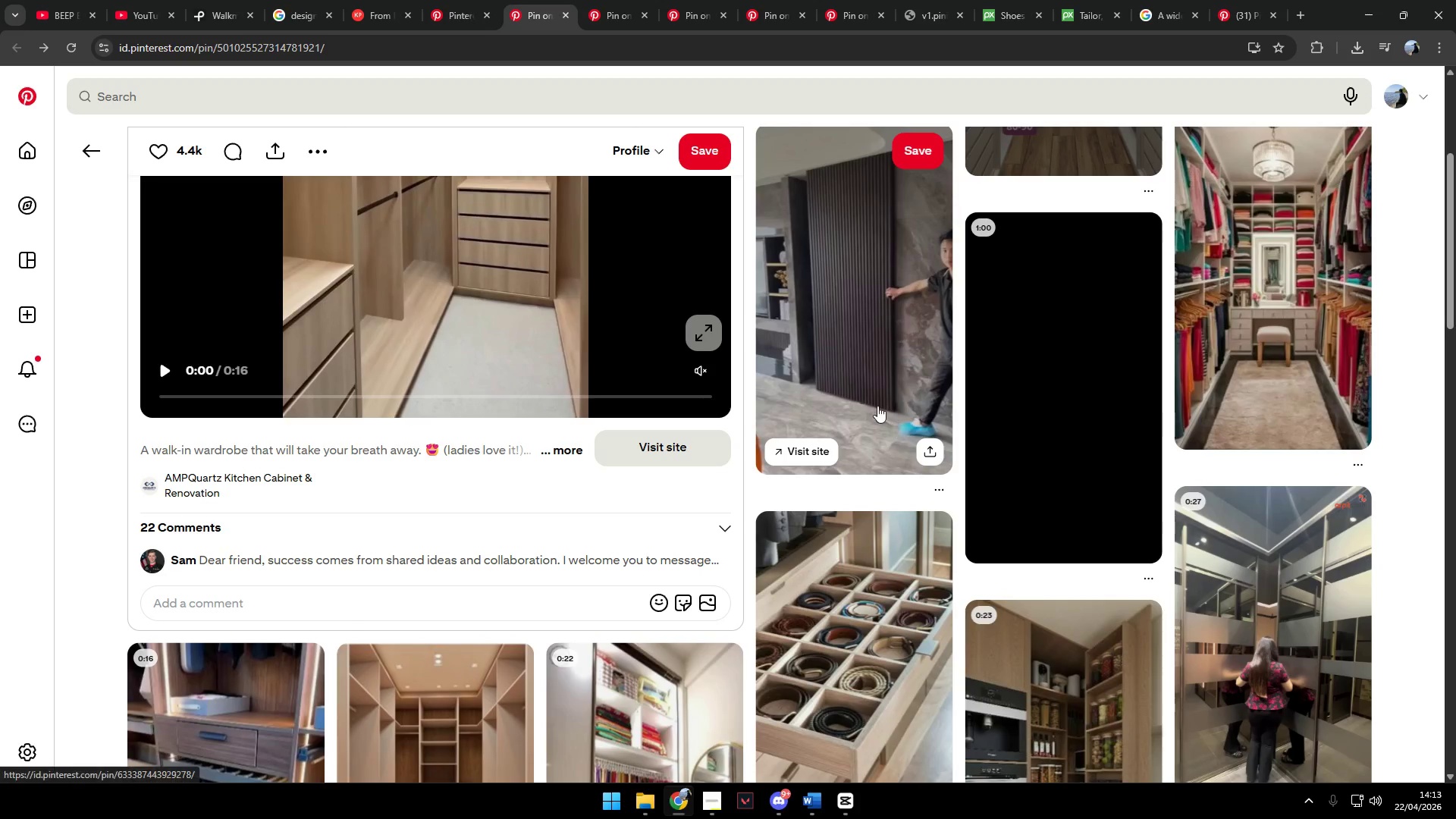 
left_click([853, 381])
 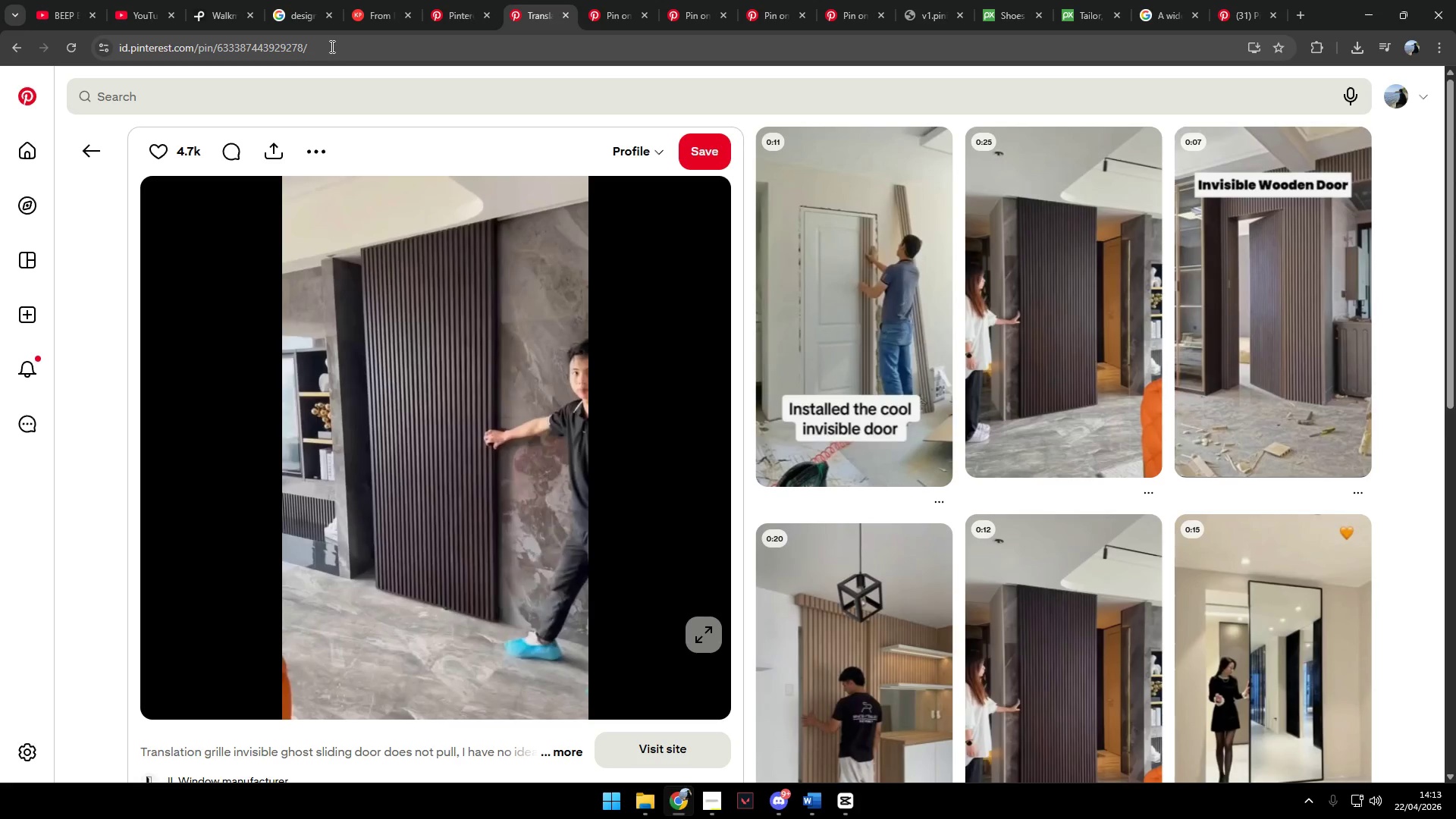 
left_click([372, 55])
 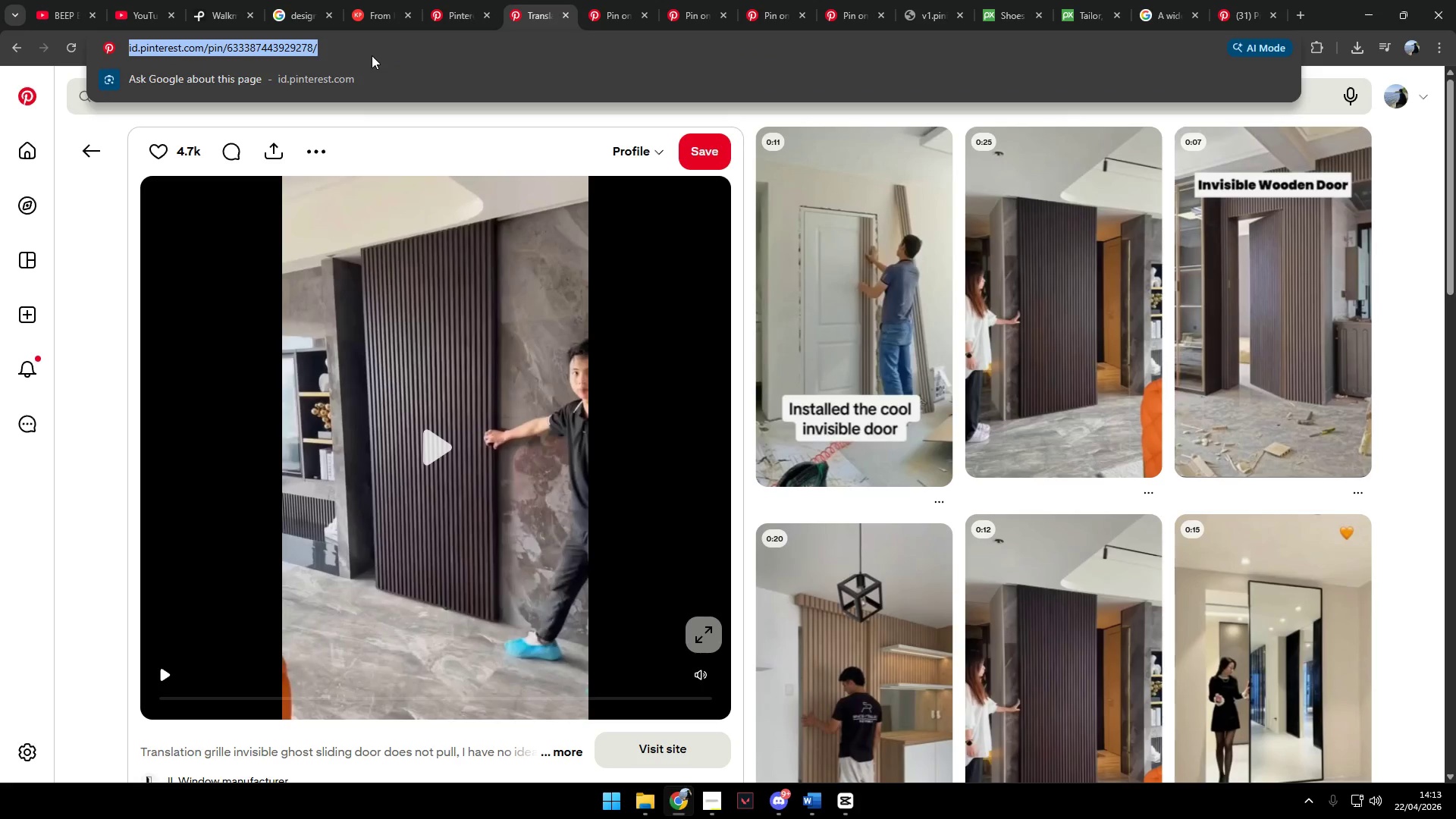 
key(Control+C)
 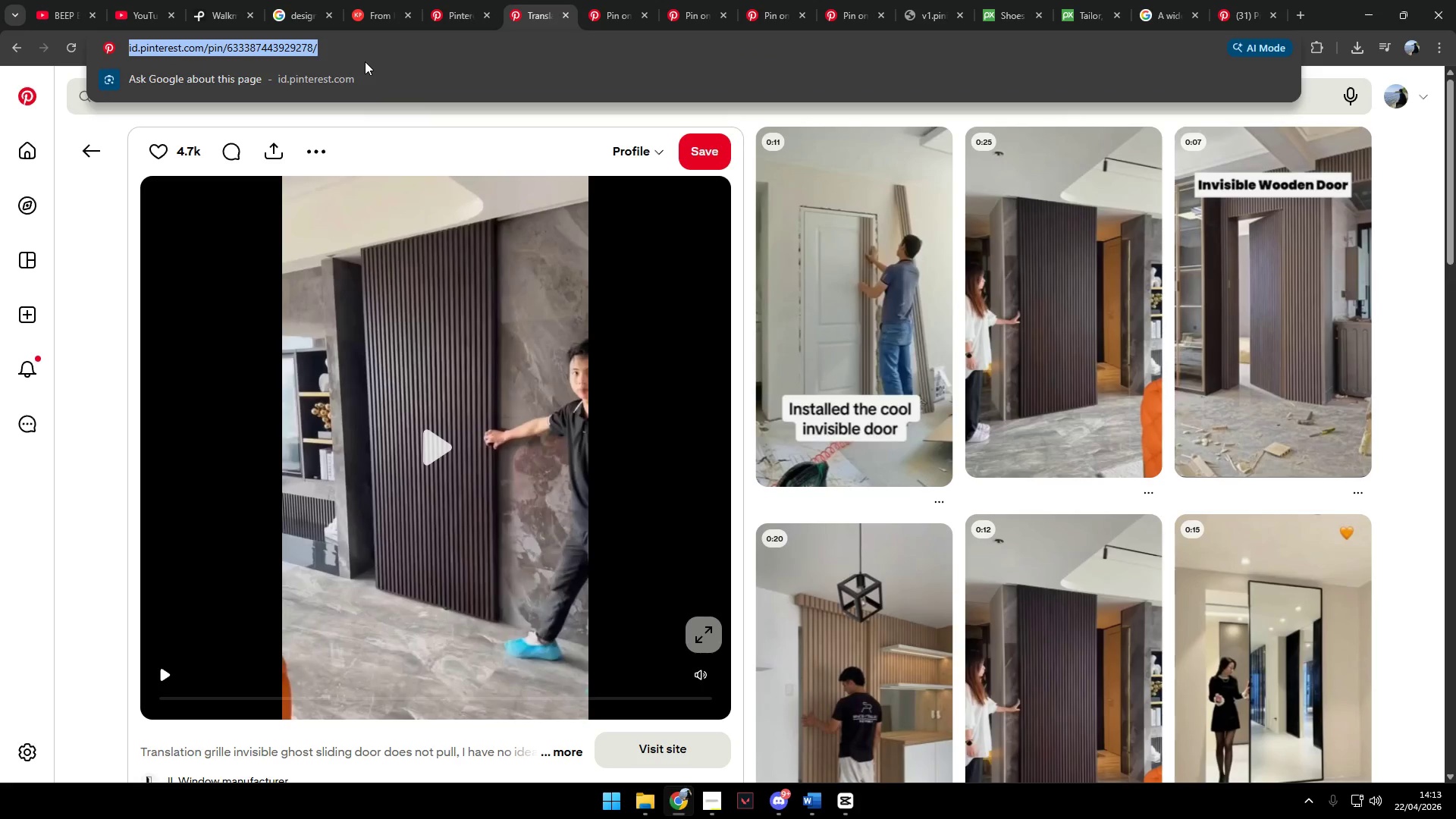 
key(Control+C)
 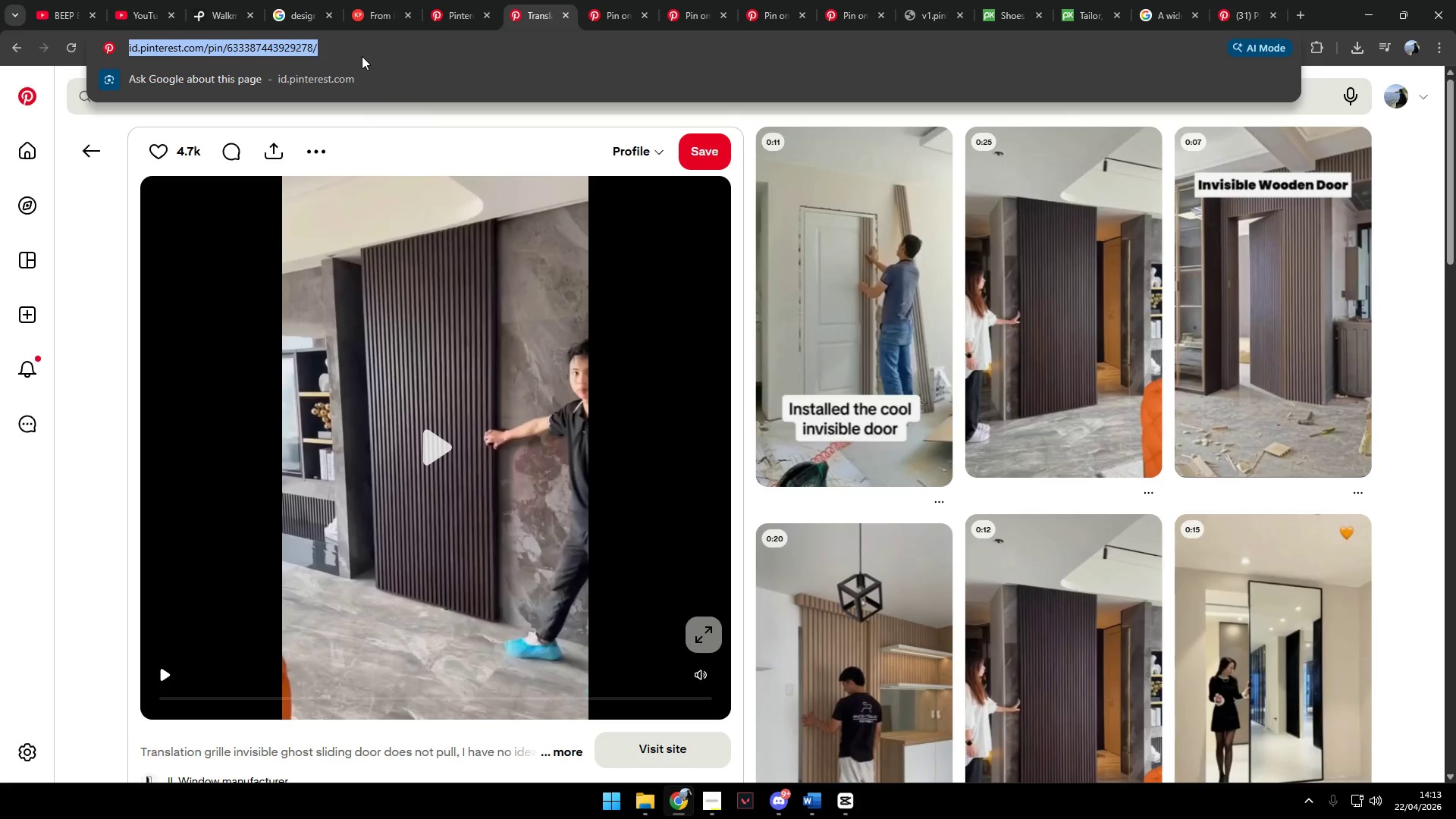 
key(Control+C)
 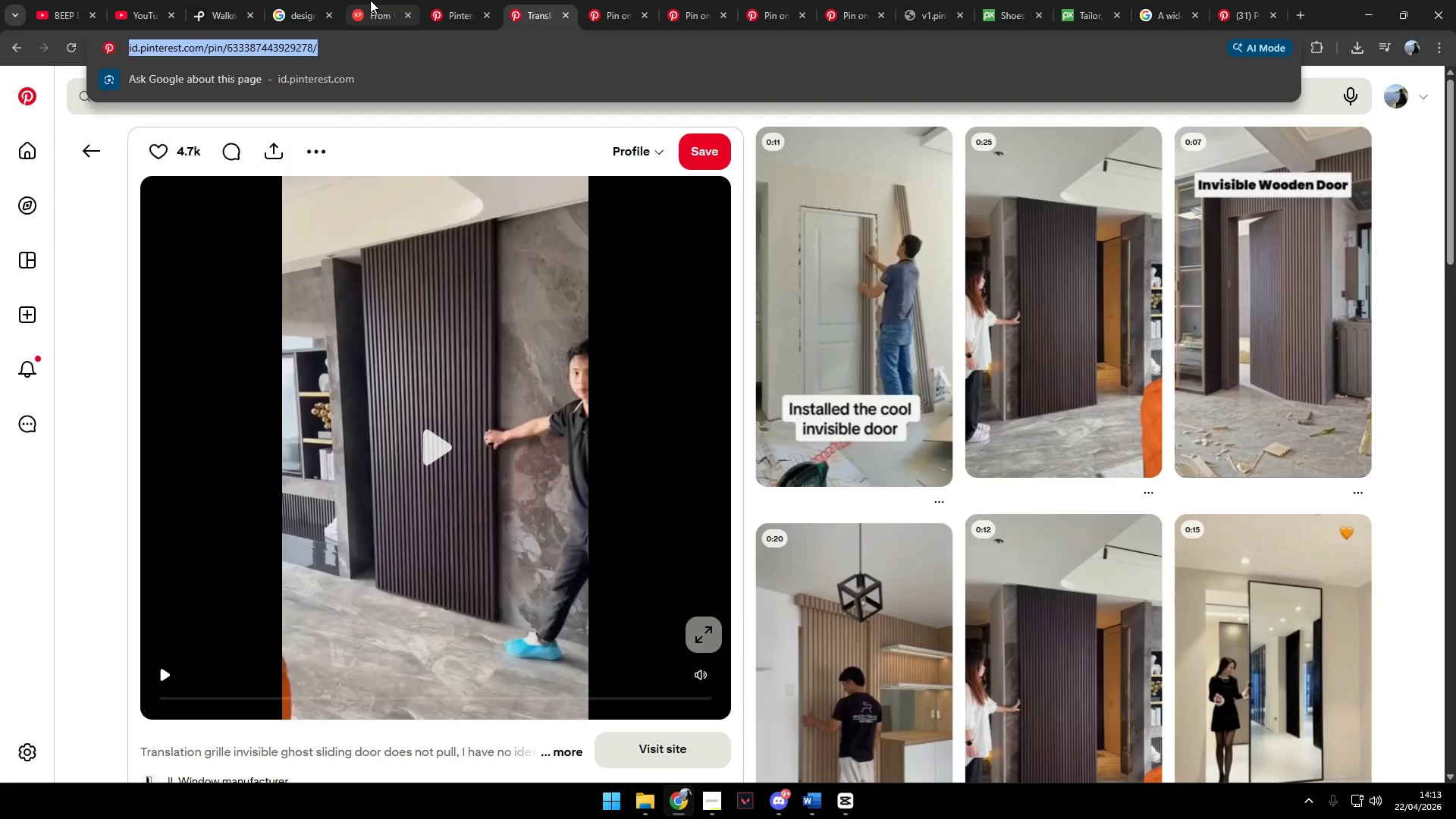 
key(Control+C)
 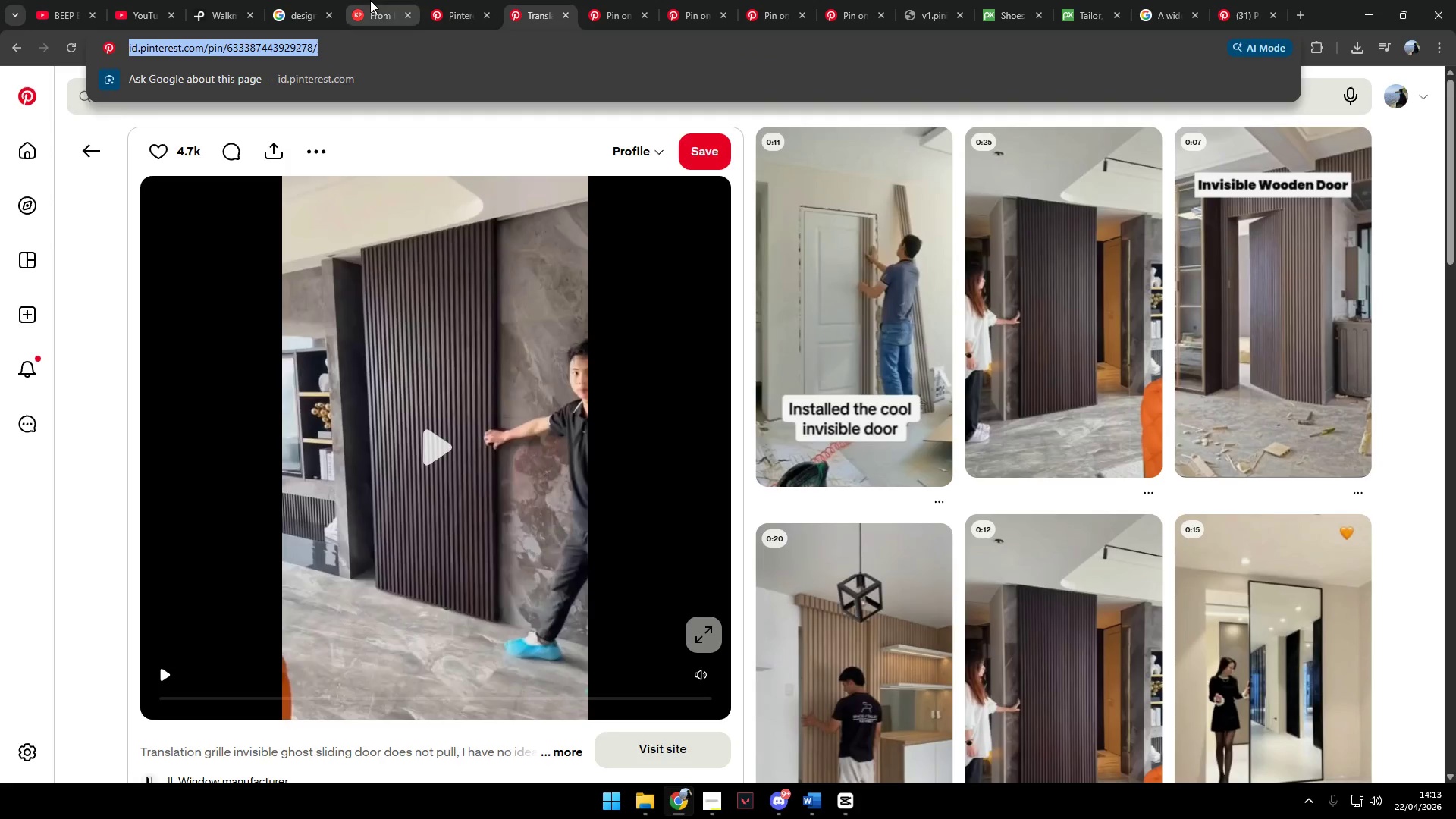 
left_click([370, 0])
 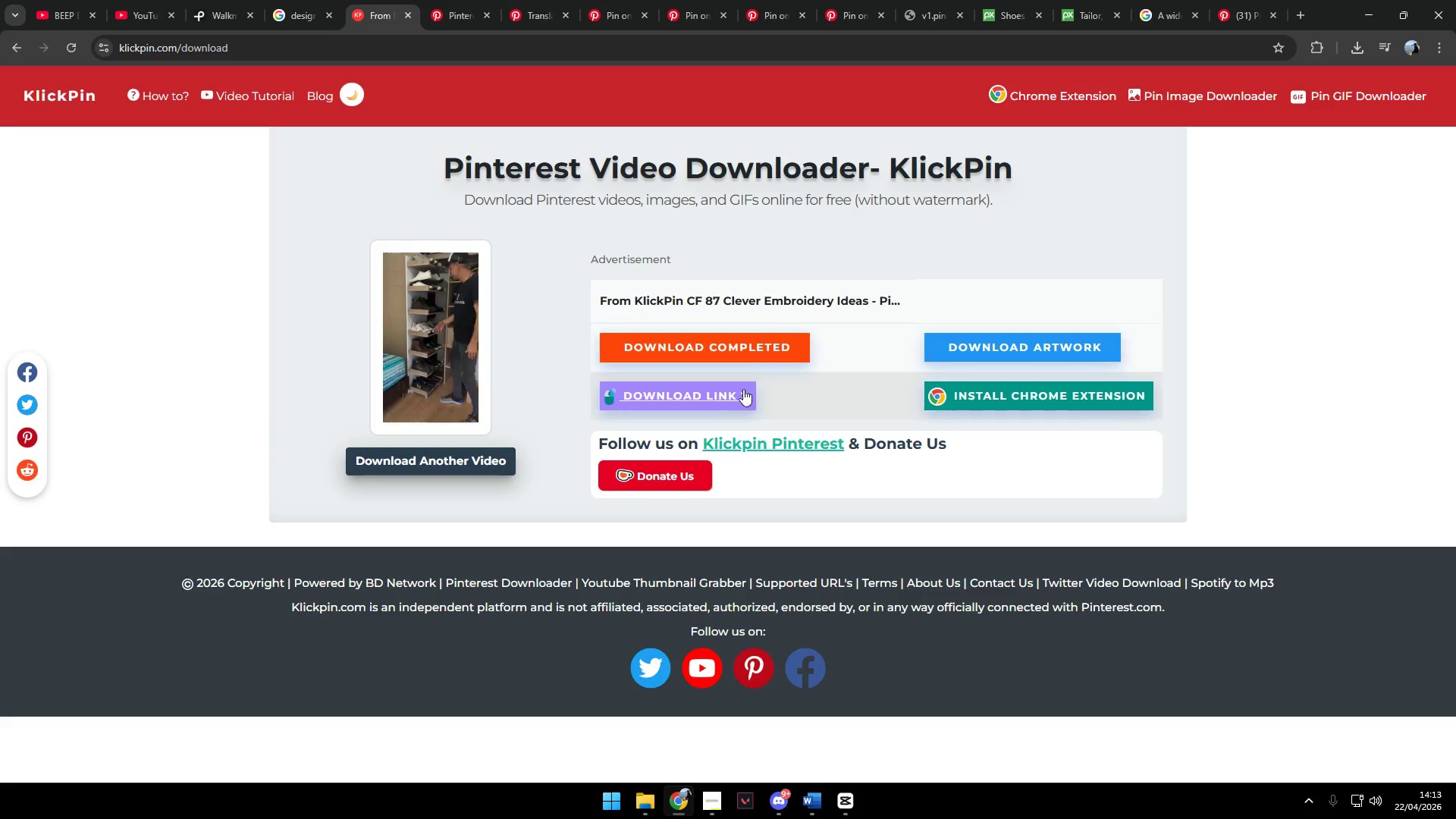 
left_click([708, 396])
 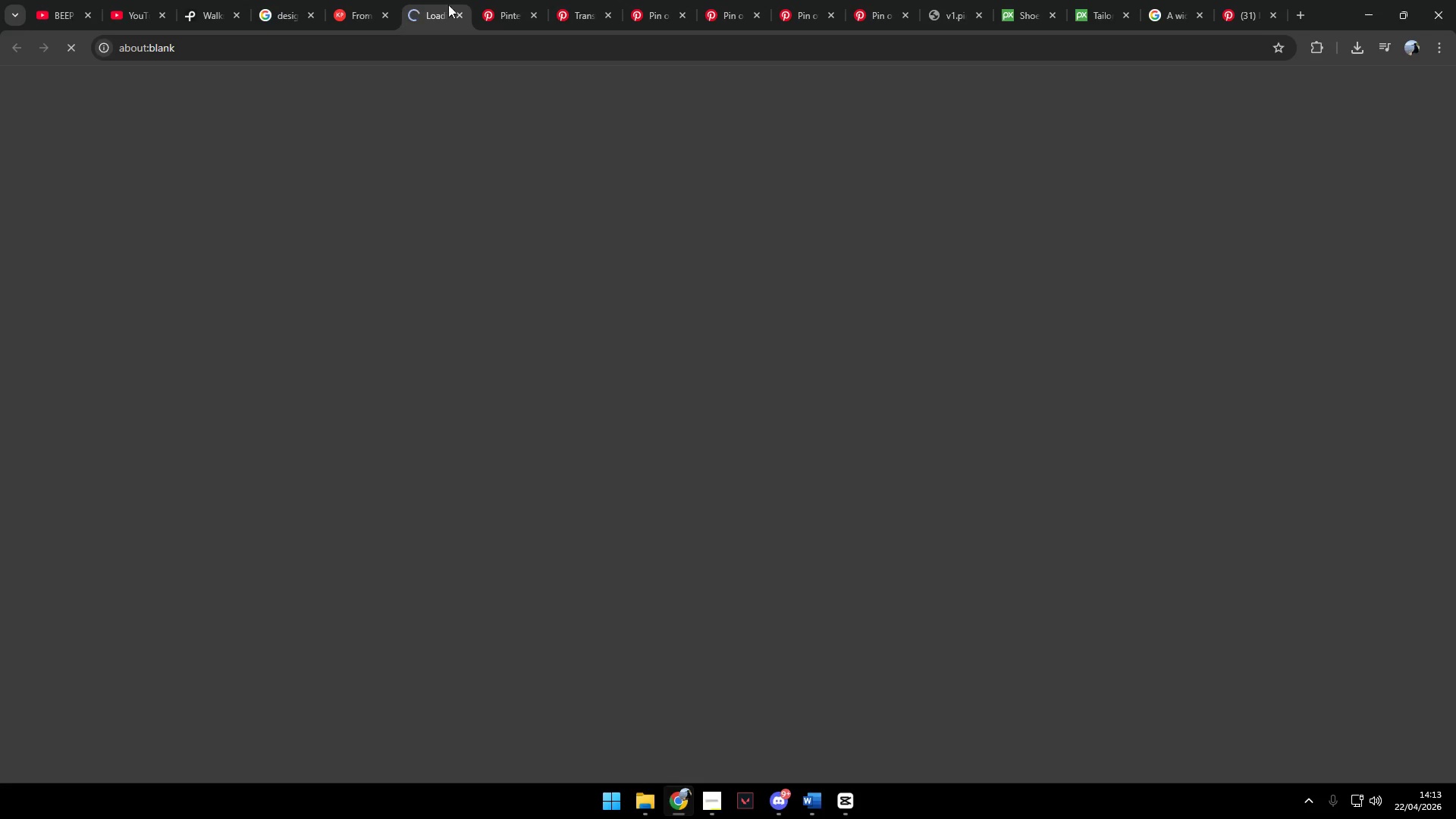 
left_click([459, 15])
 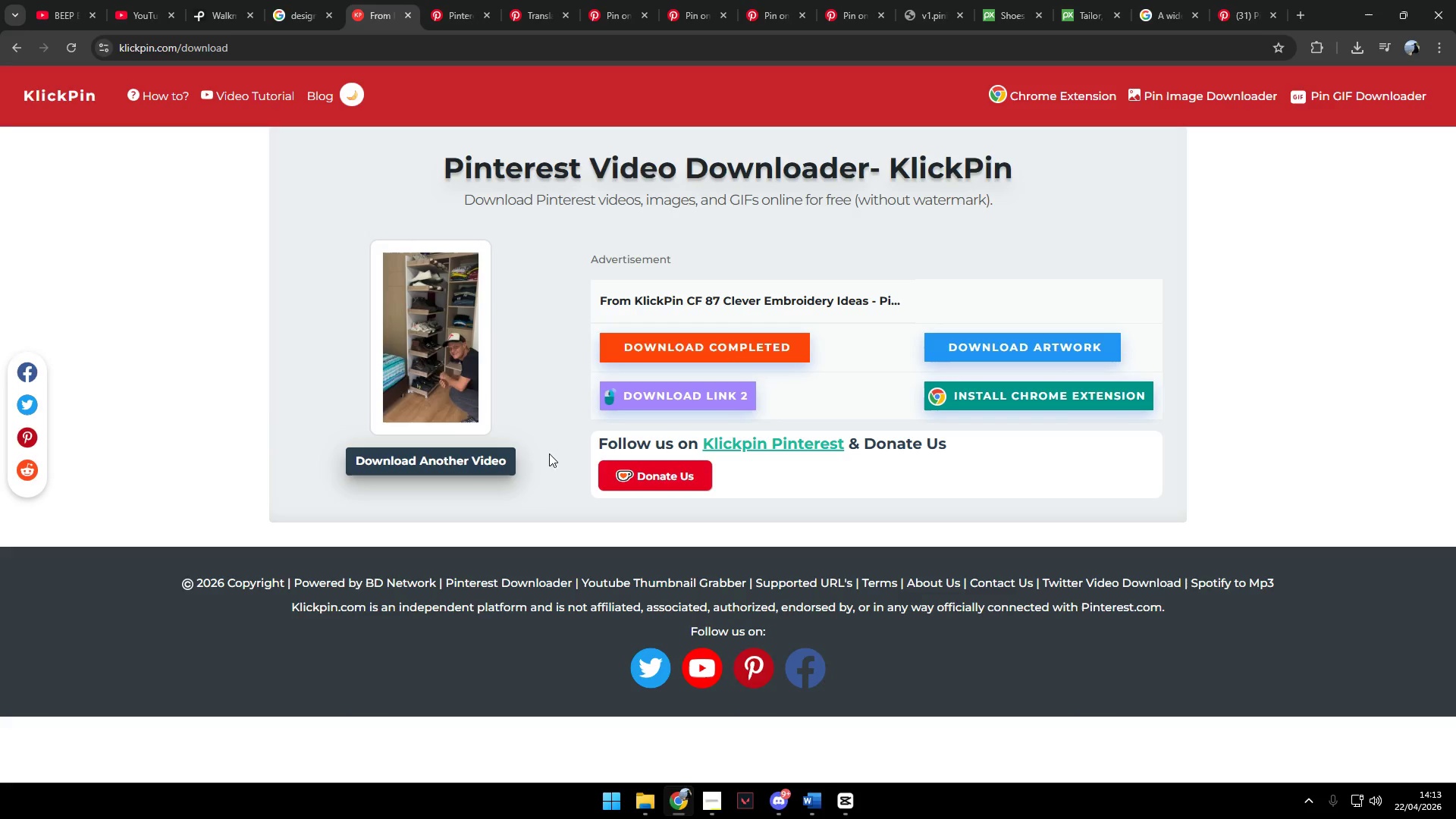 
left_click([500, 459])
 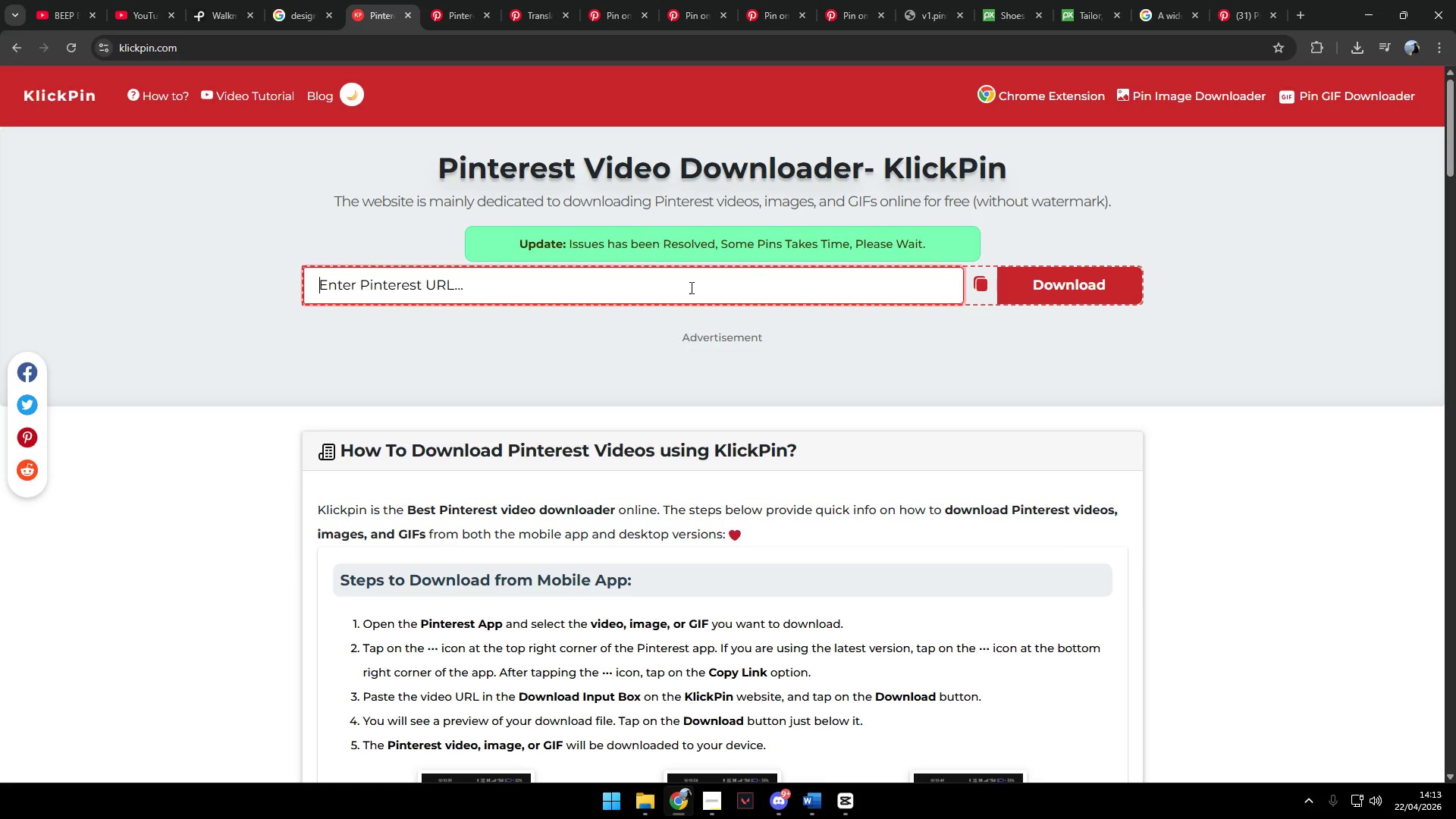 
left_click([747, 283])
 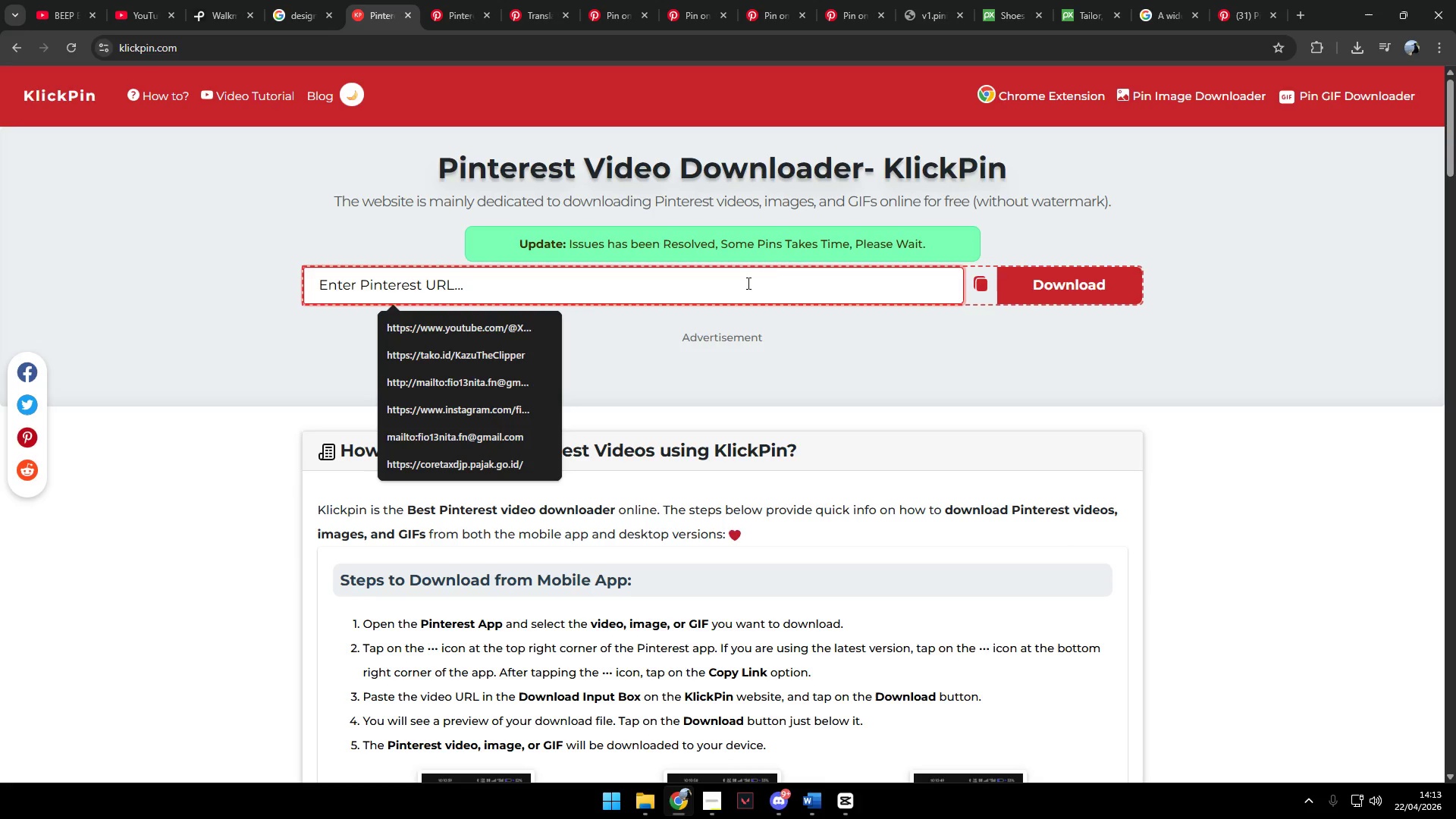 
key(Control+V)
 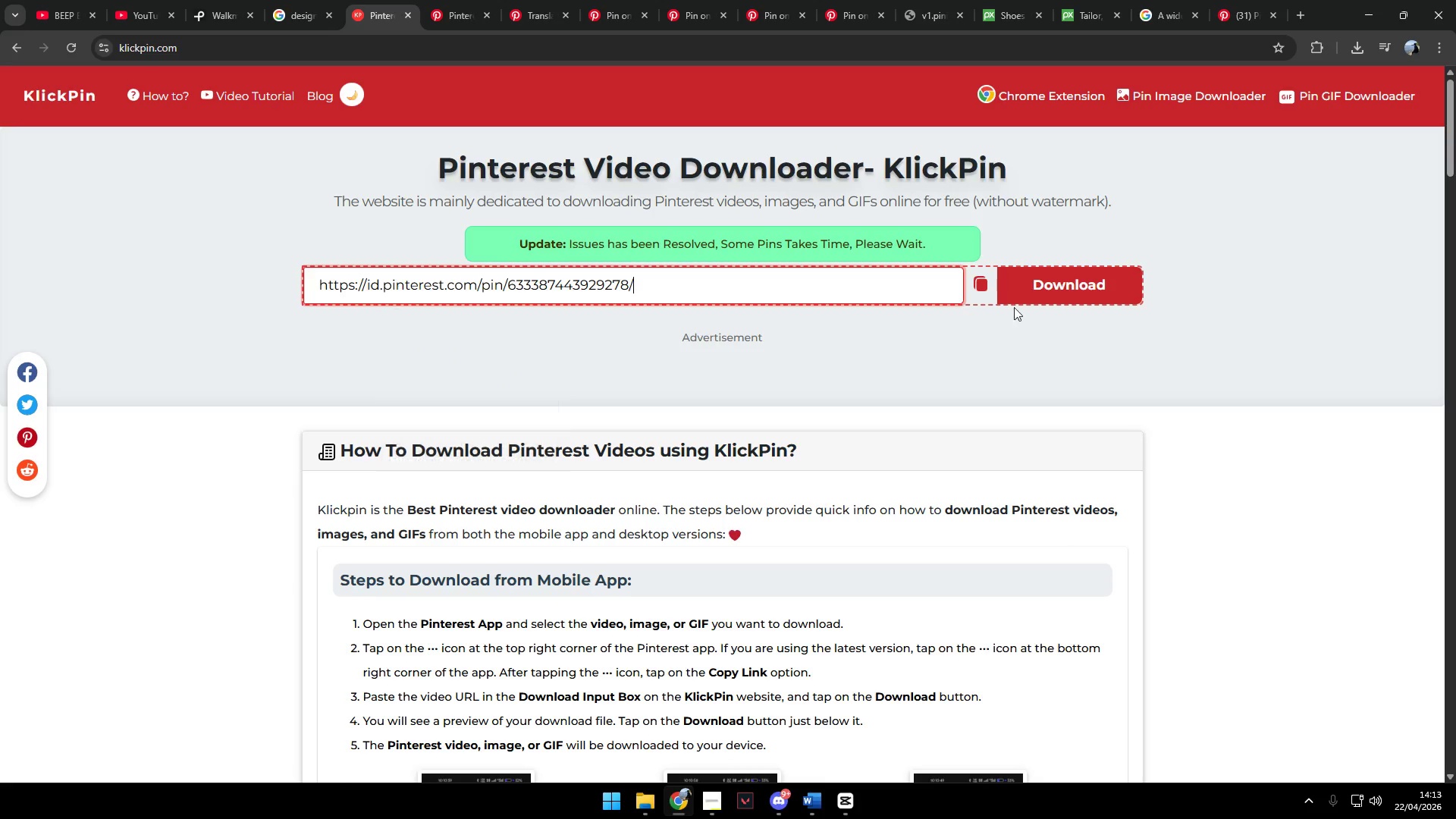 
left_click([1067, 300])
 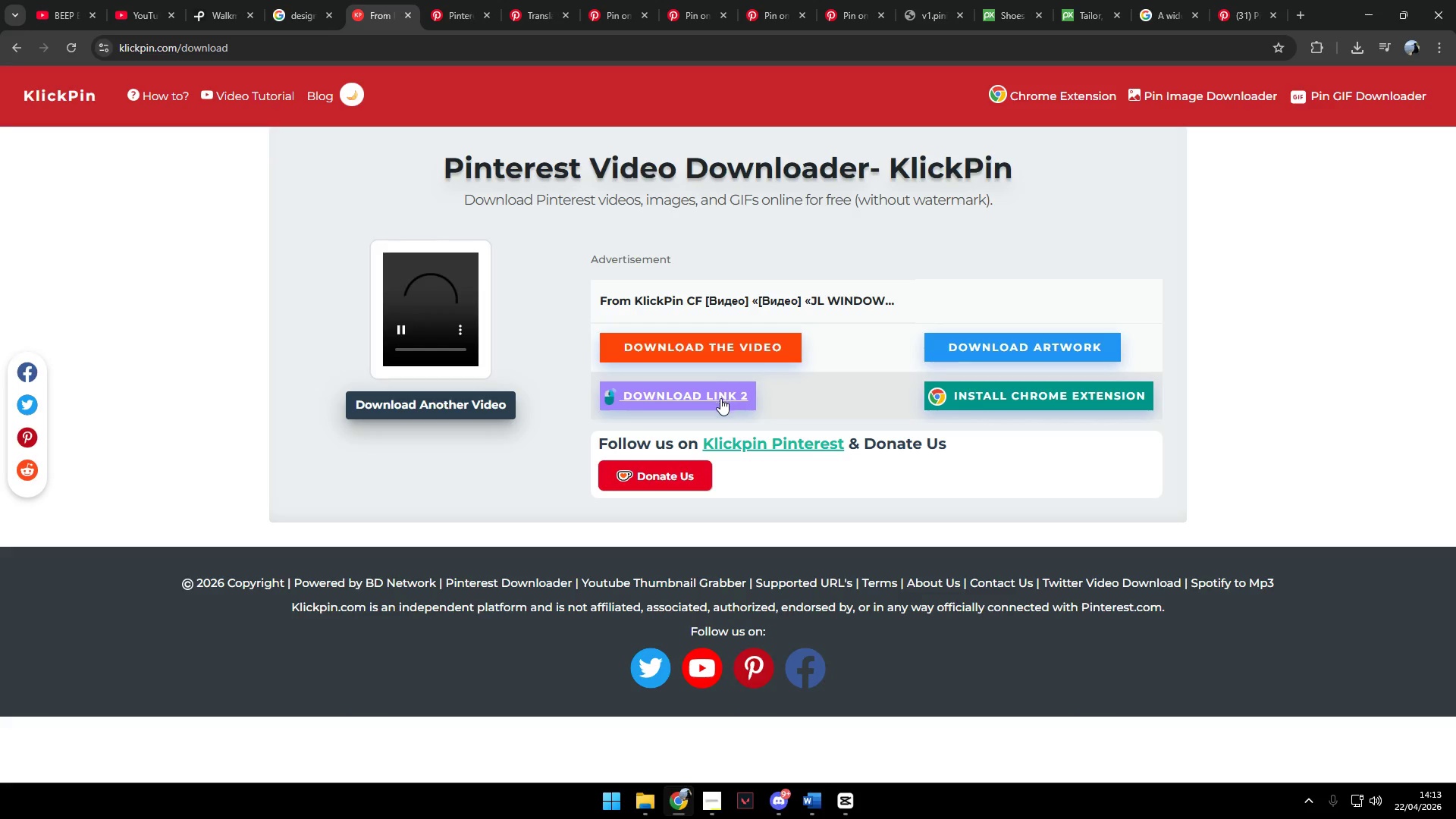 
left_click([708, 345])
 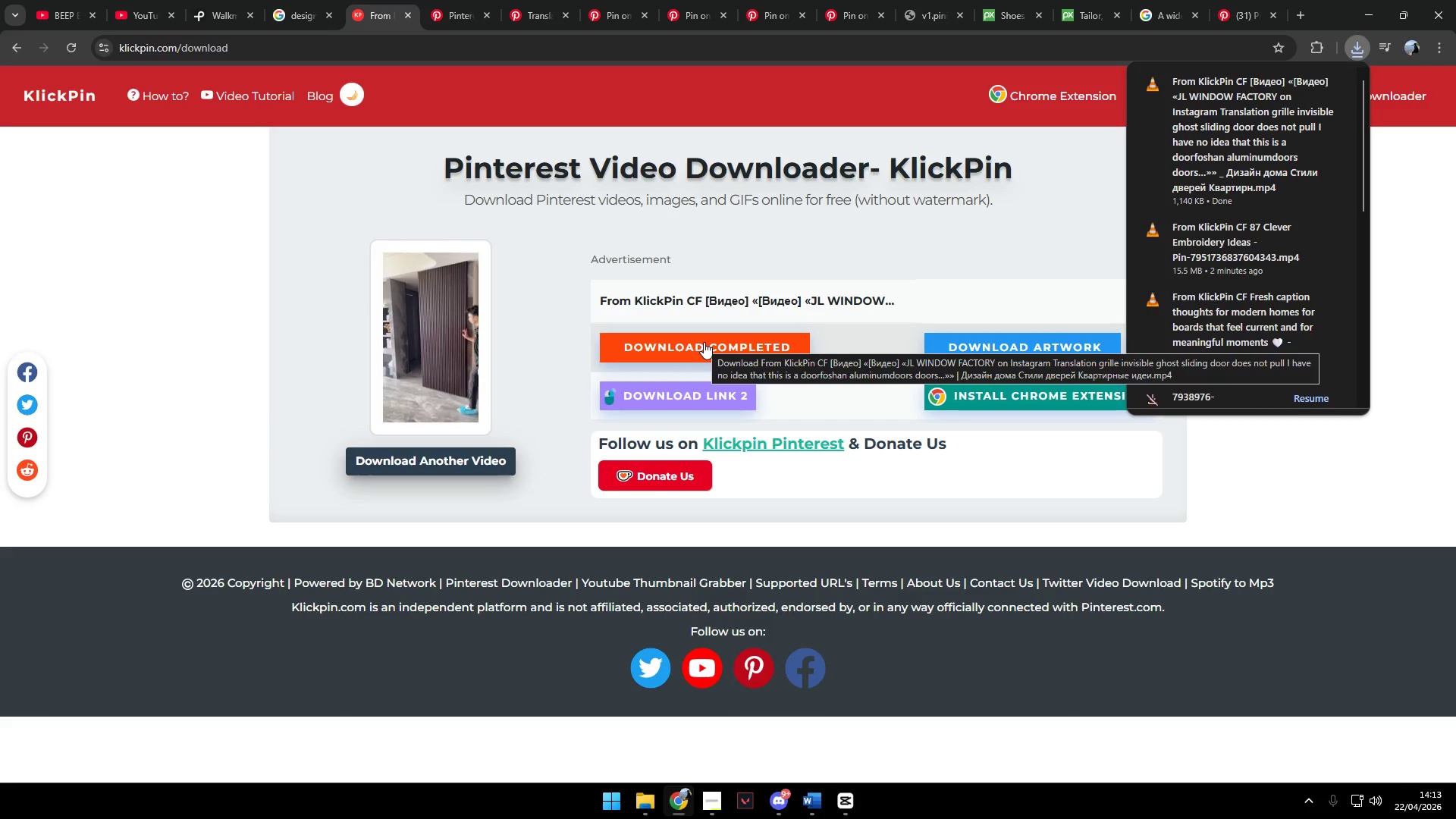 
key(Alt+Tab)
 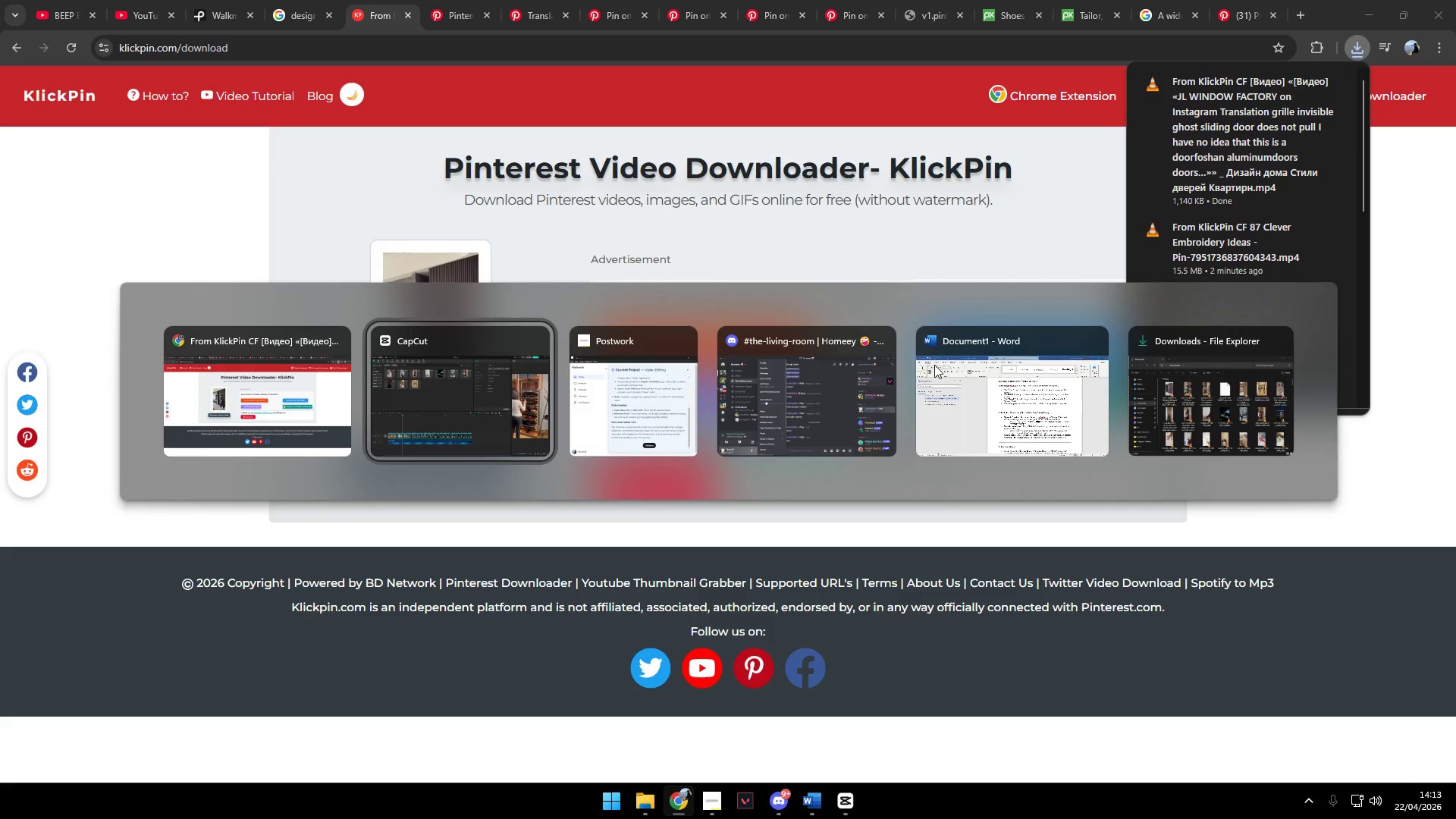 
key(Alt+Tab)
 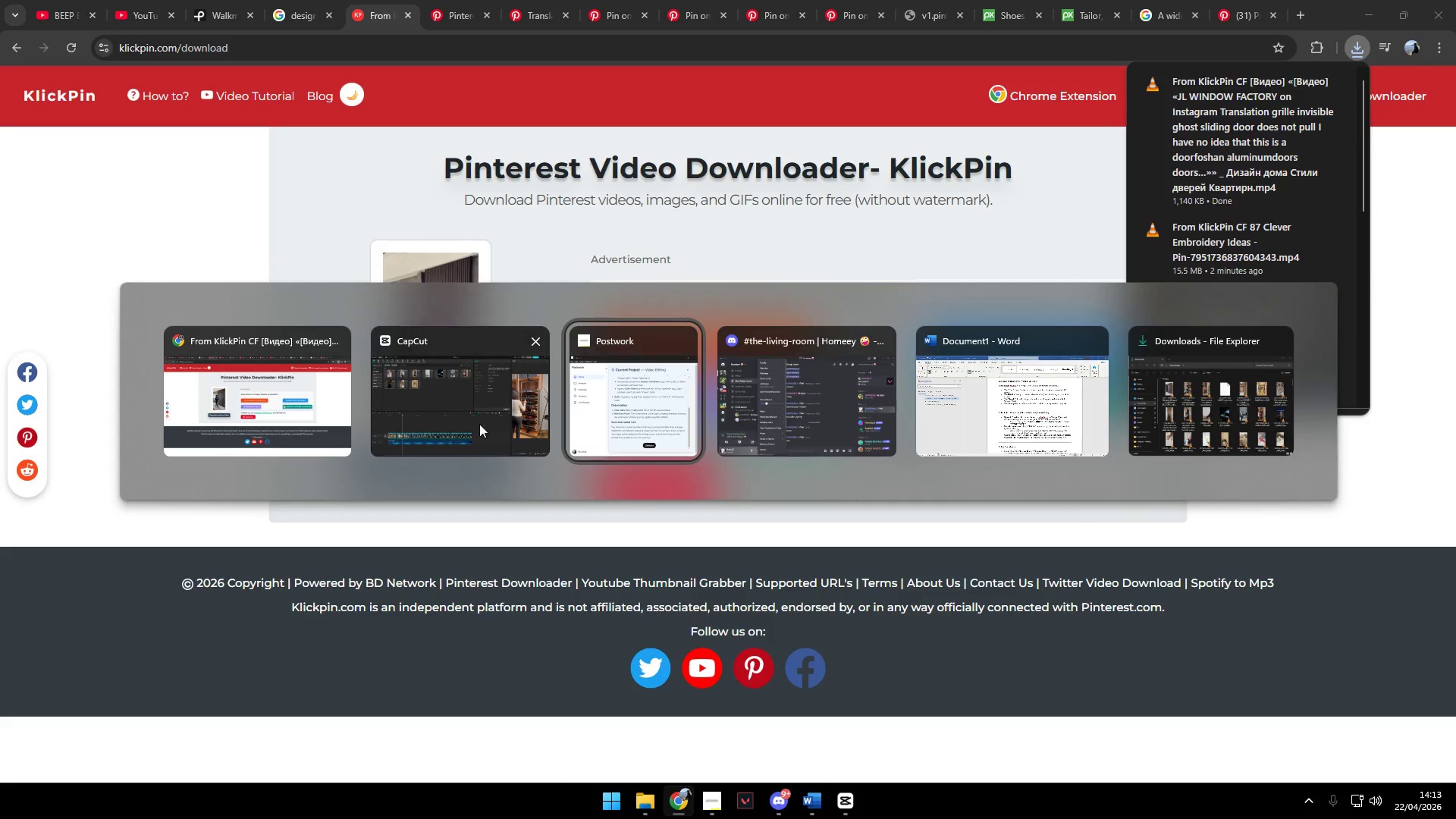 
left_click([461, 422])
 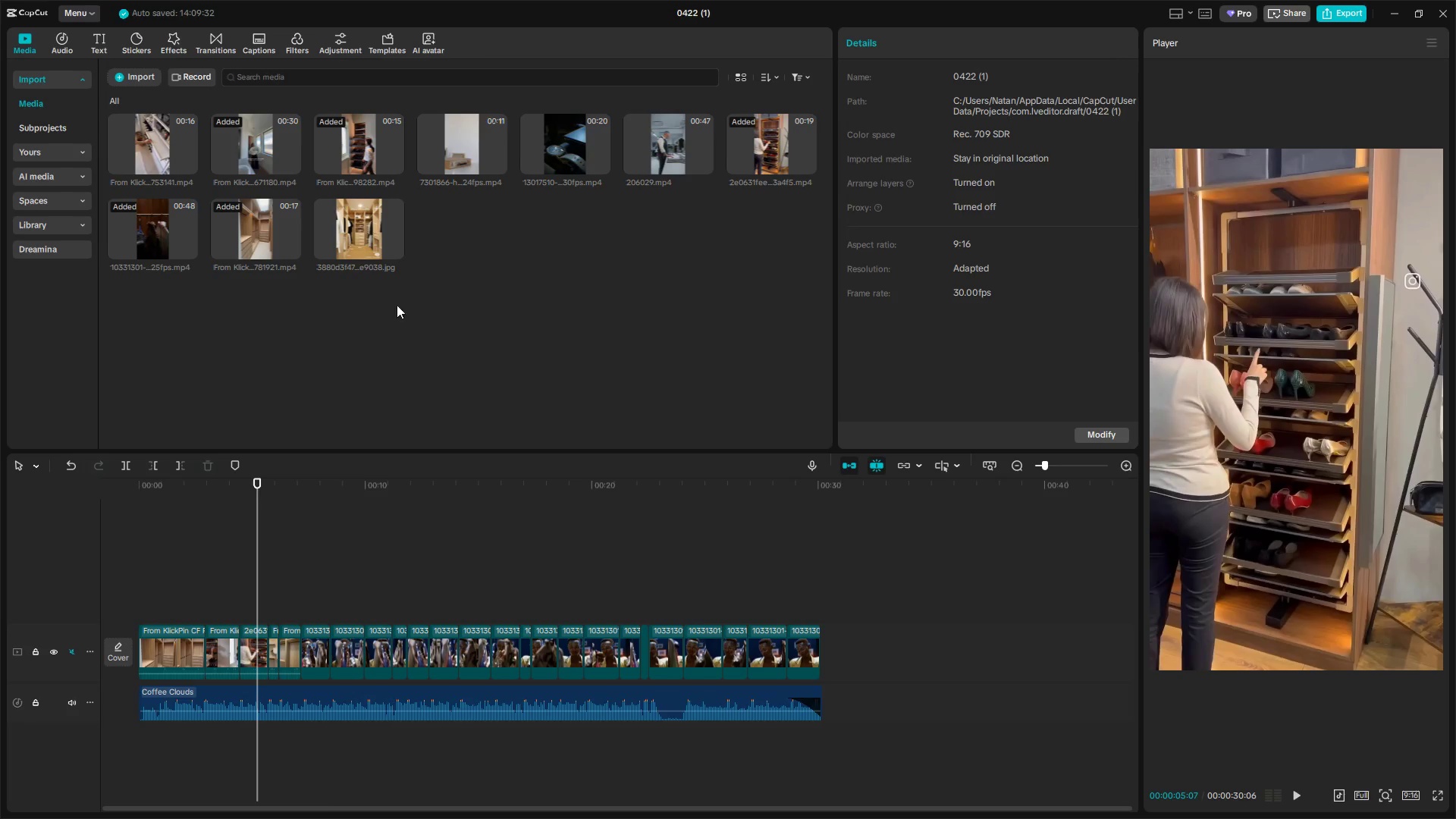 
key(Alt+Tab)
 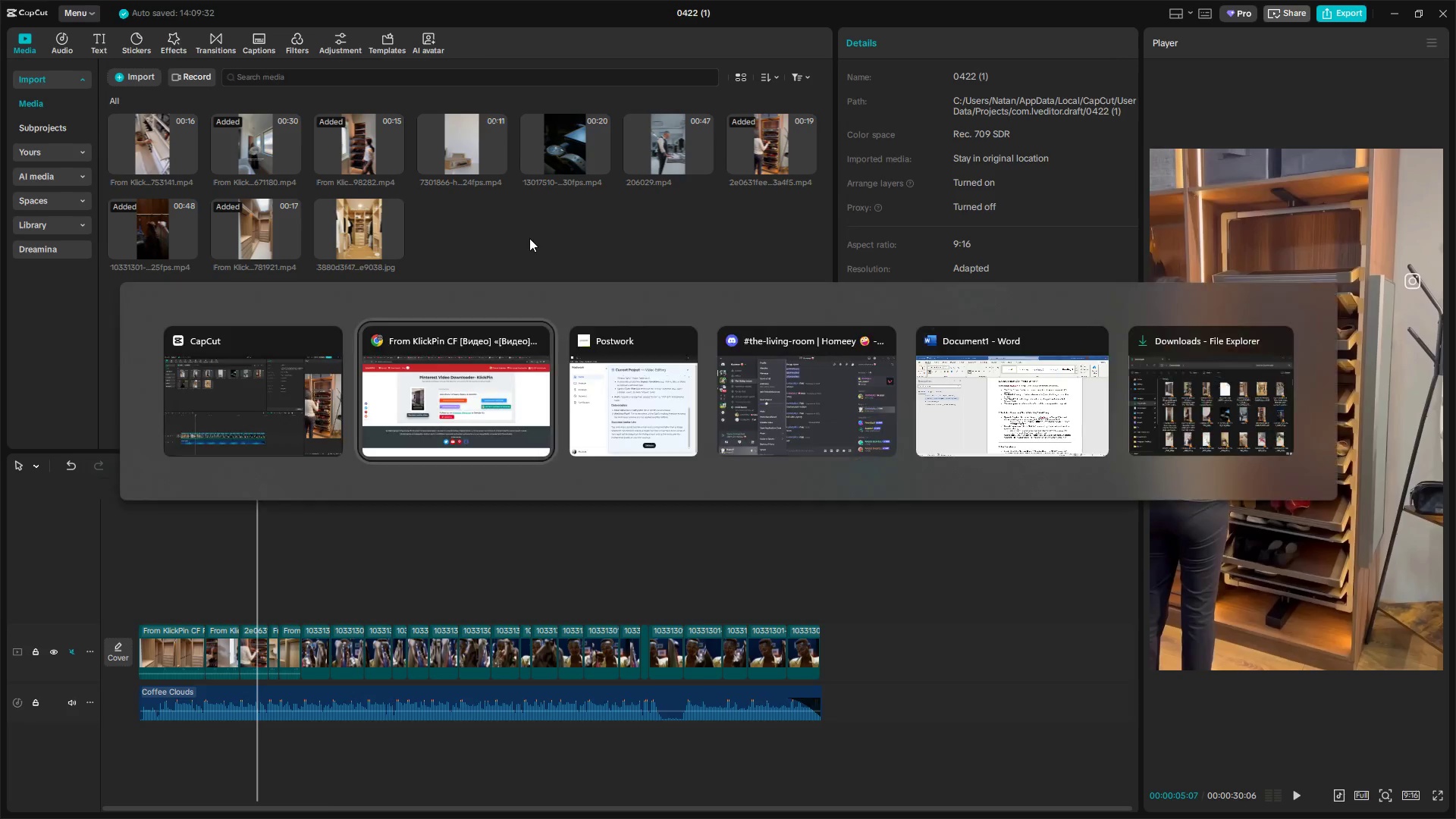 
key(Alt+Tab)
 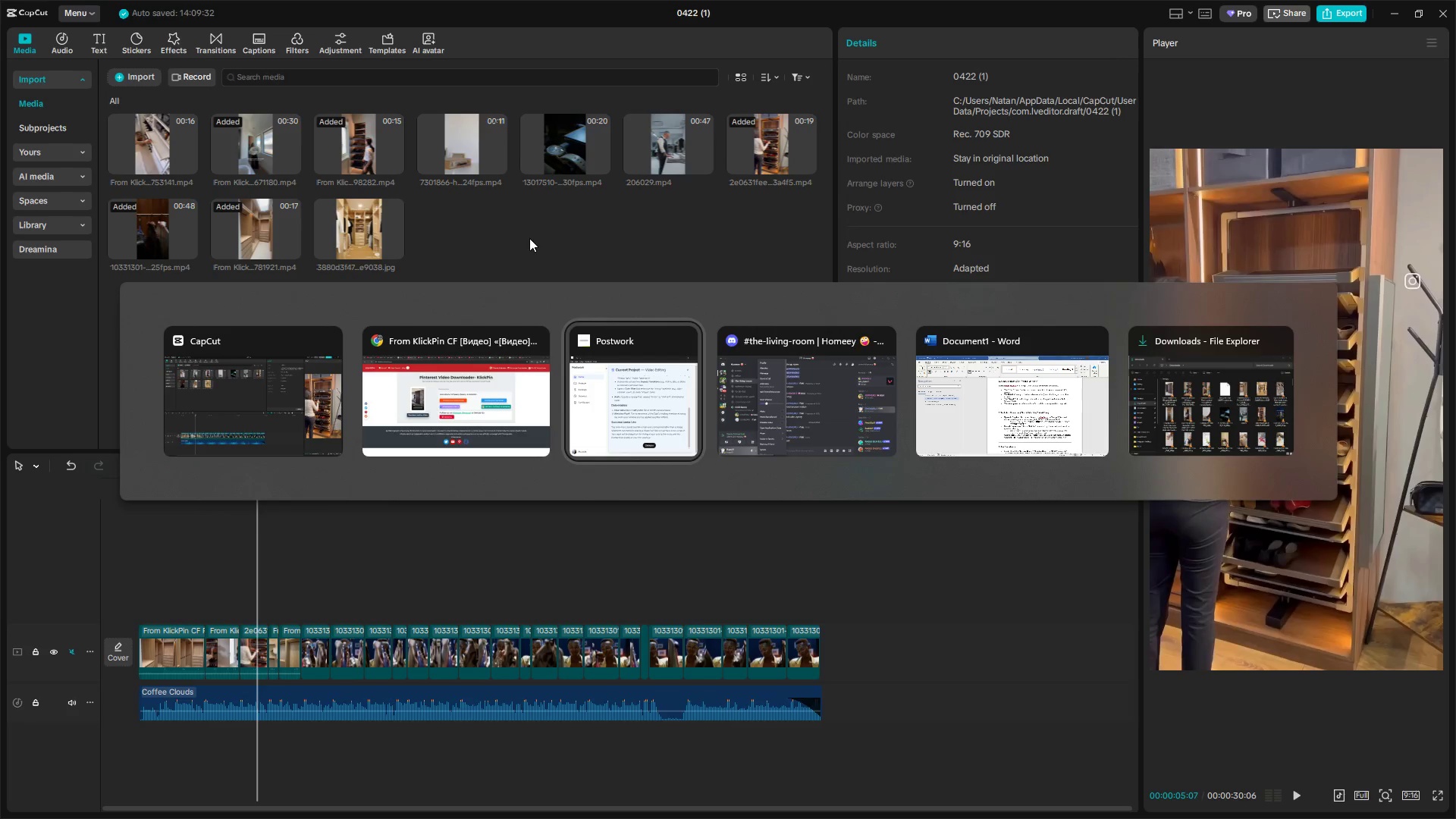 
key(Alt+Tab)
 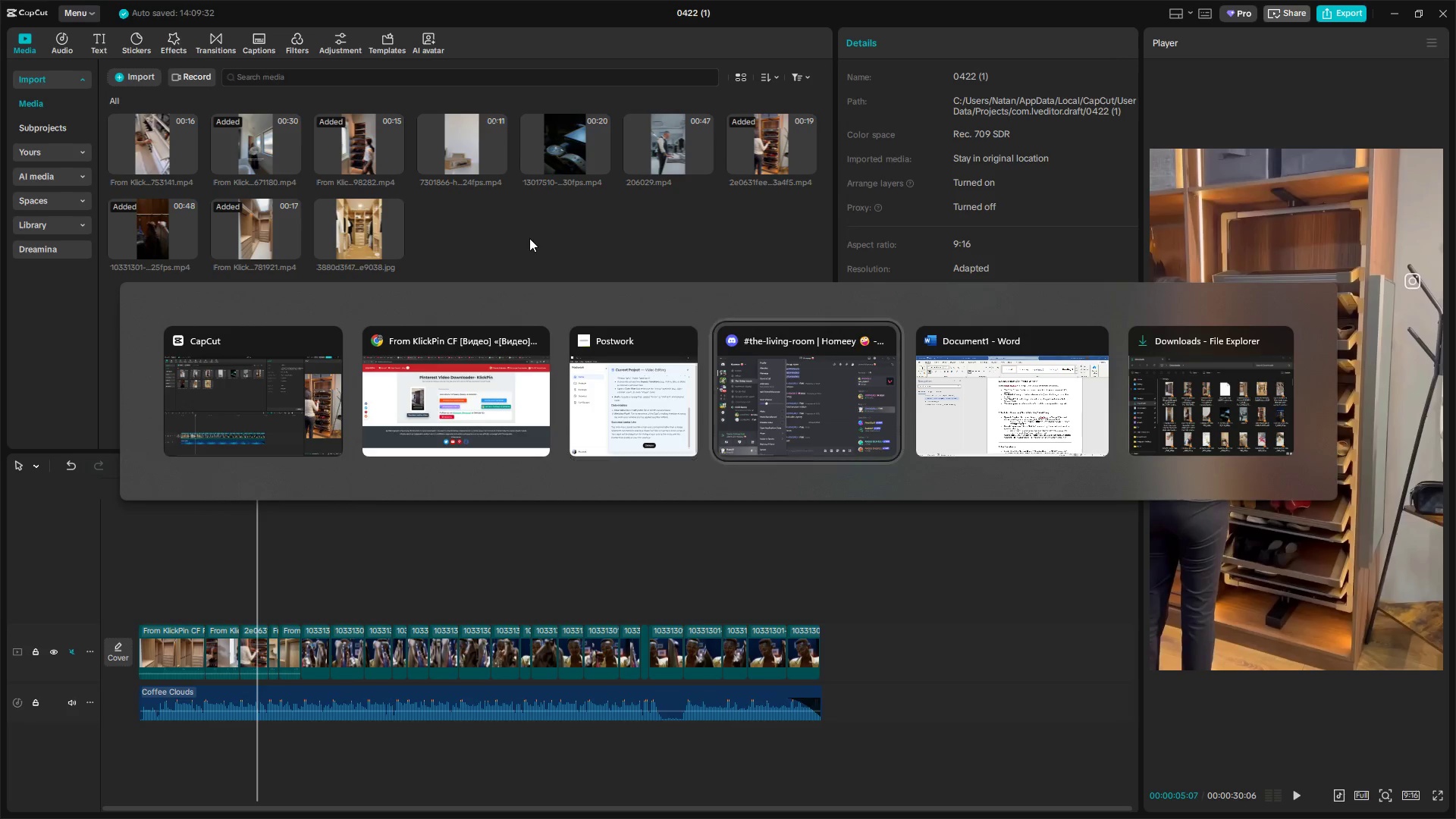 
key(Alt+Tab)
 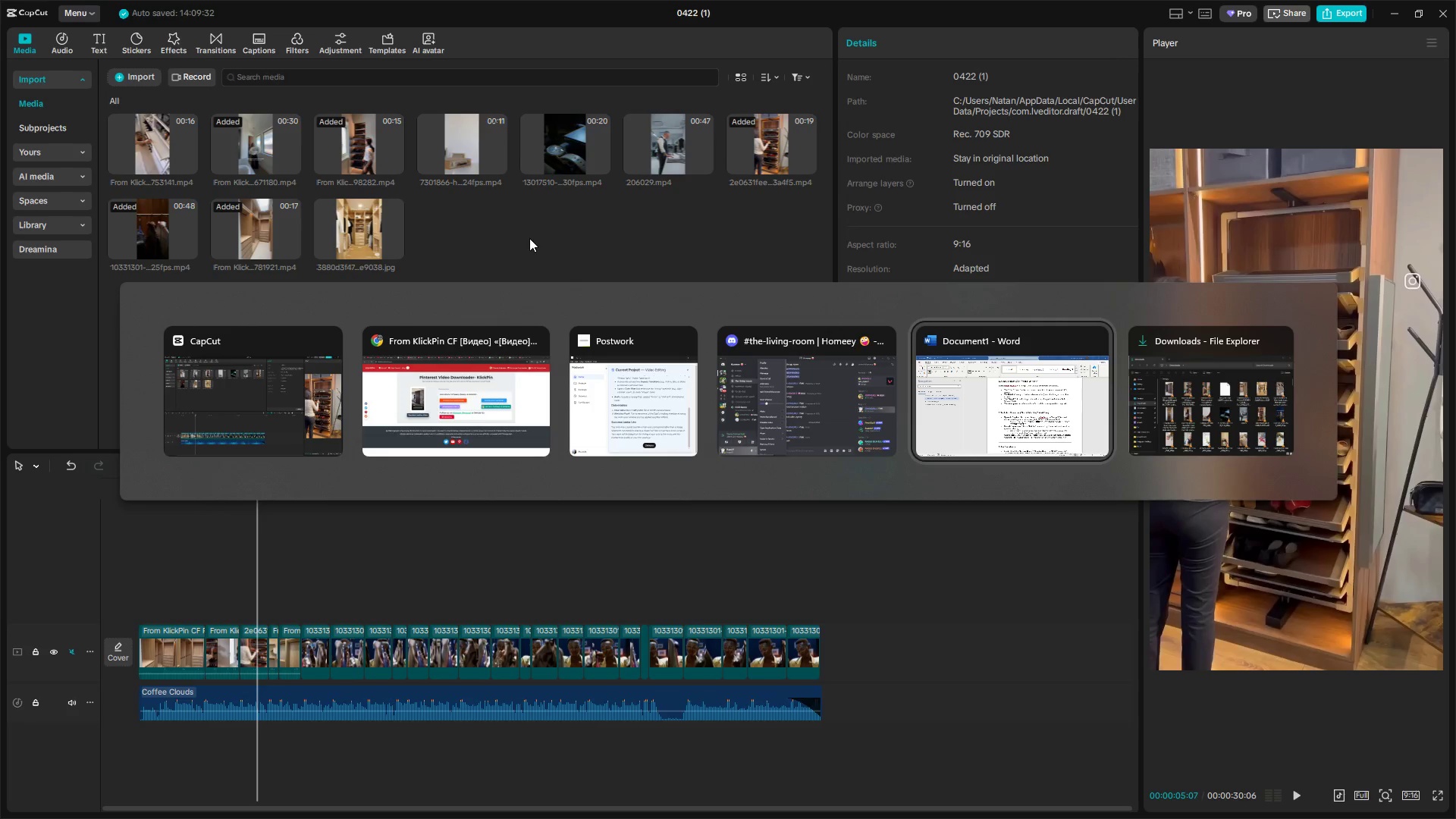 
key(Alt+Tab)
 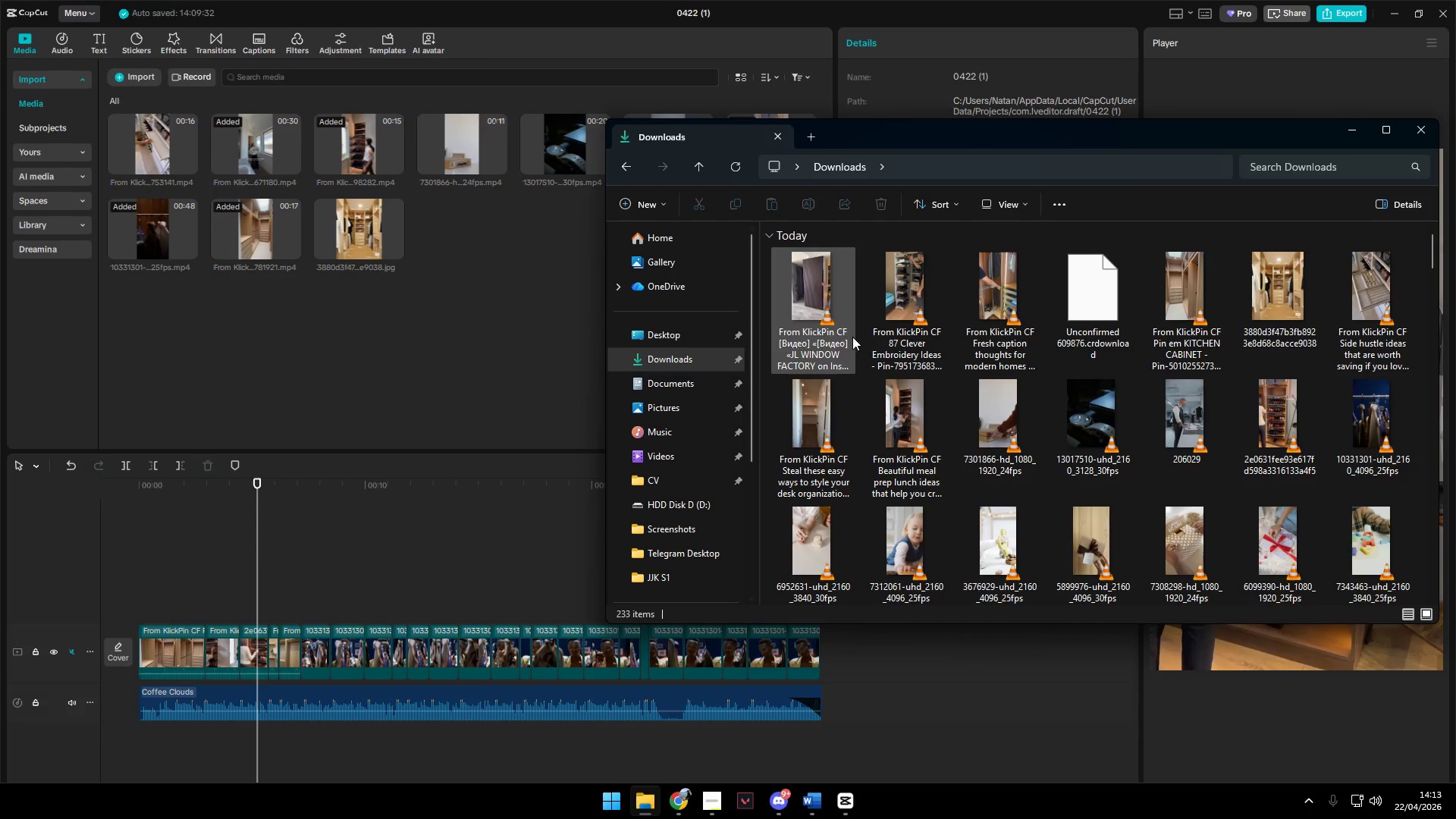 
left_click([836, 304])
 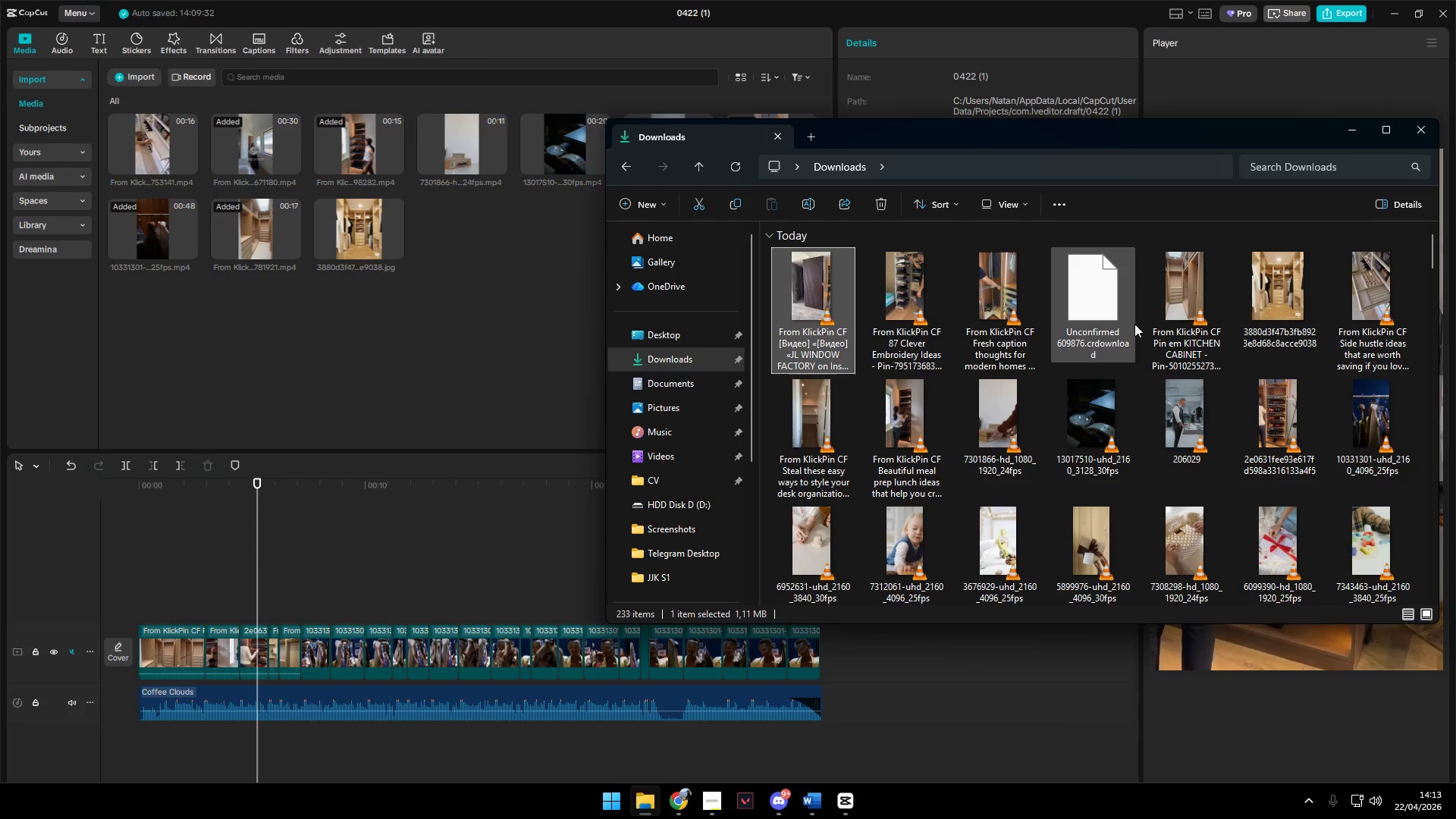 
hold_key(key=ShiftLeft, duration=0.72)
left_click([1014, 298])
 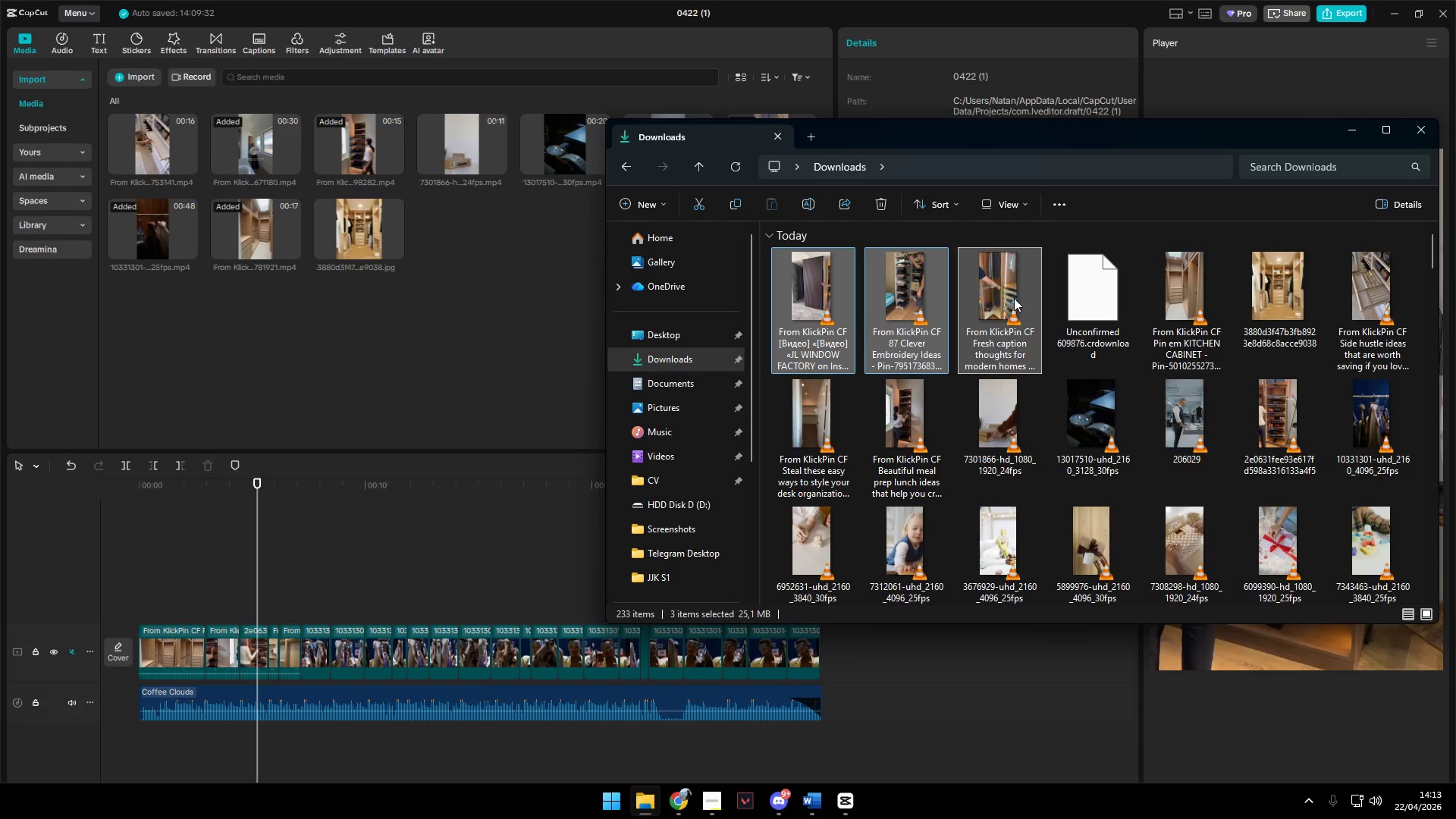 
left_click_drag(start_coordinate=[1012, 298], to_coordinate=[438, 265])
 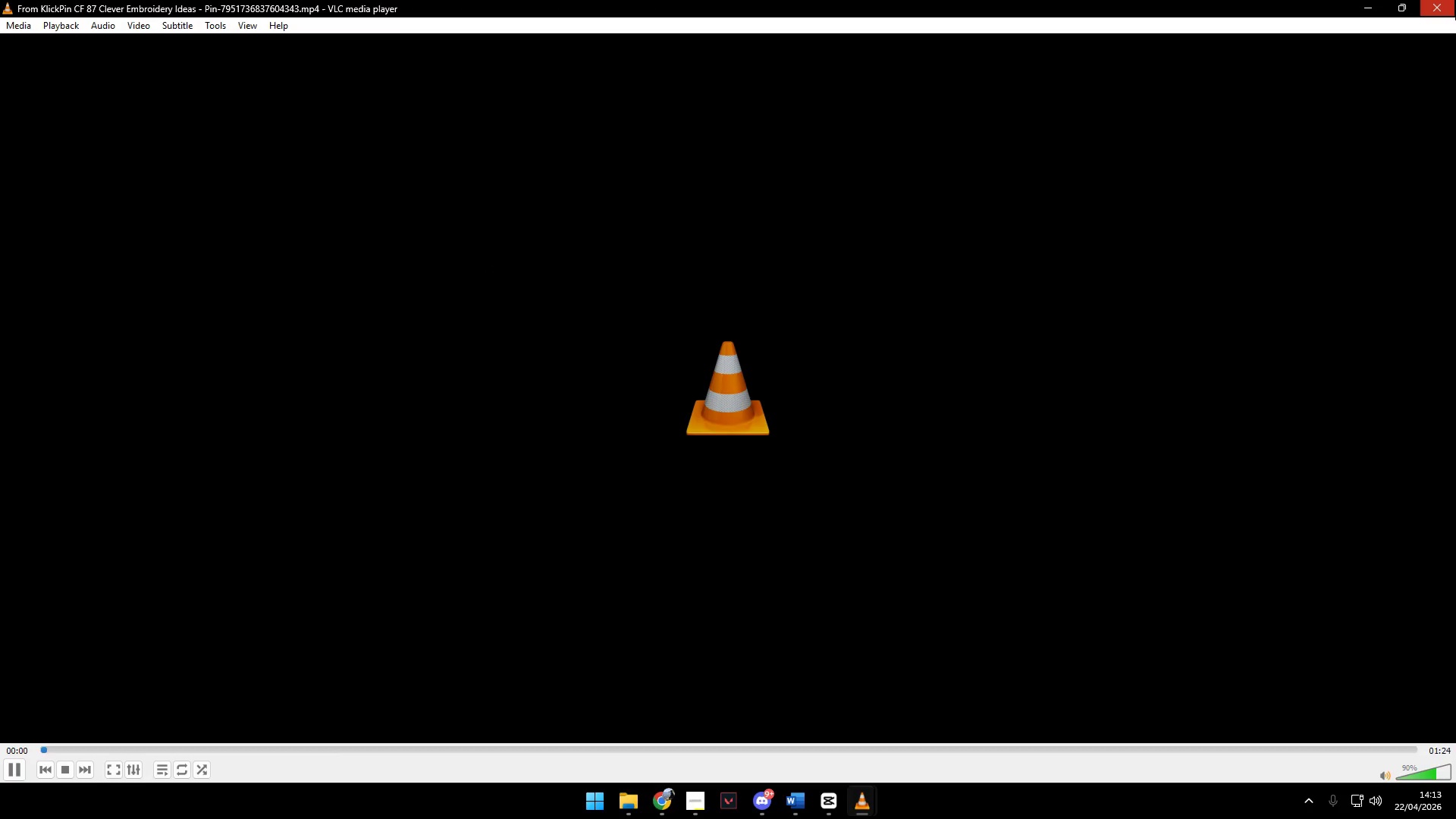 
left_click([1453, 0])
 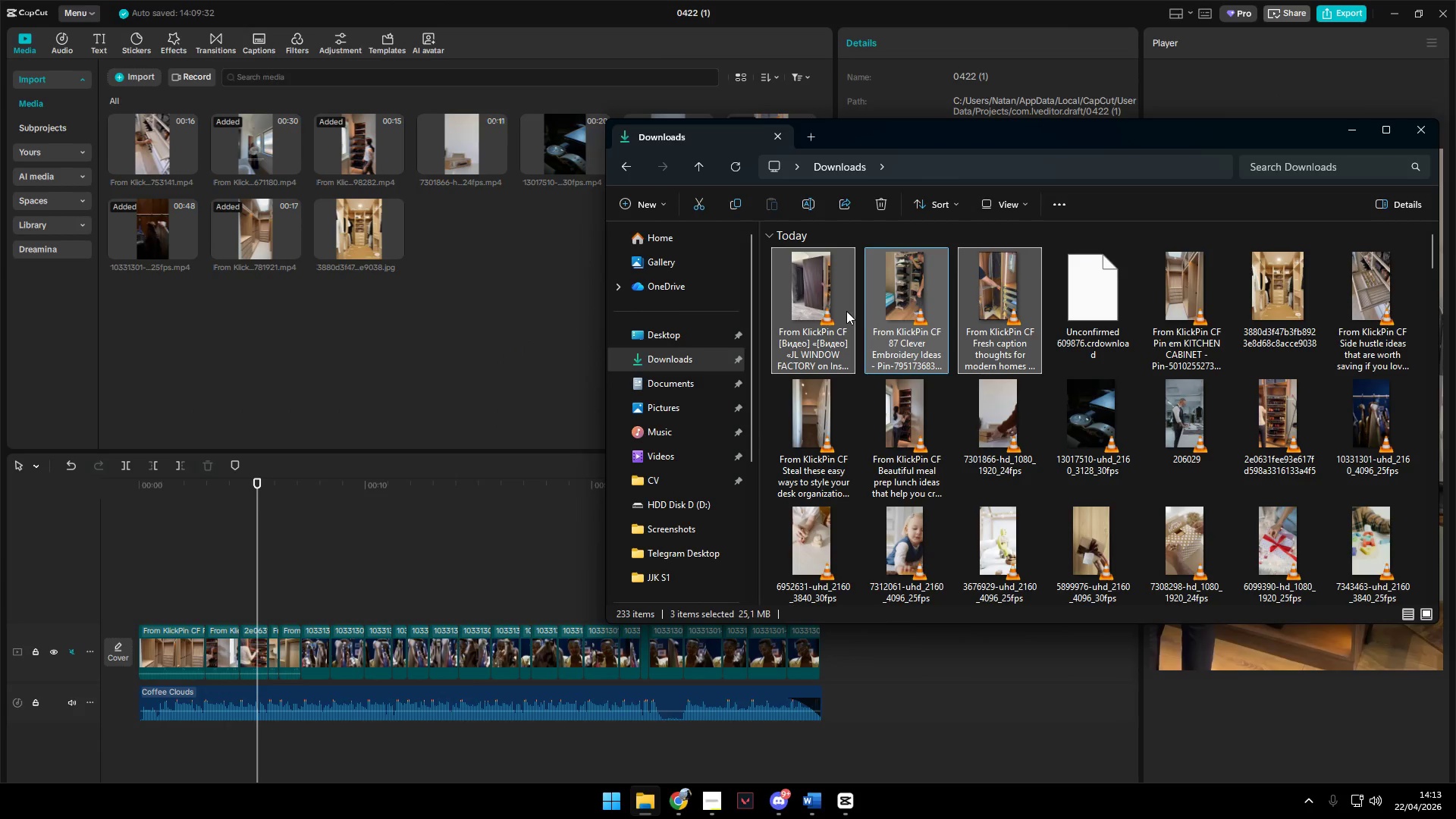 
left_click_drag(start_coordinate=[836, 307], to_coordinate=[438, 257])
 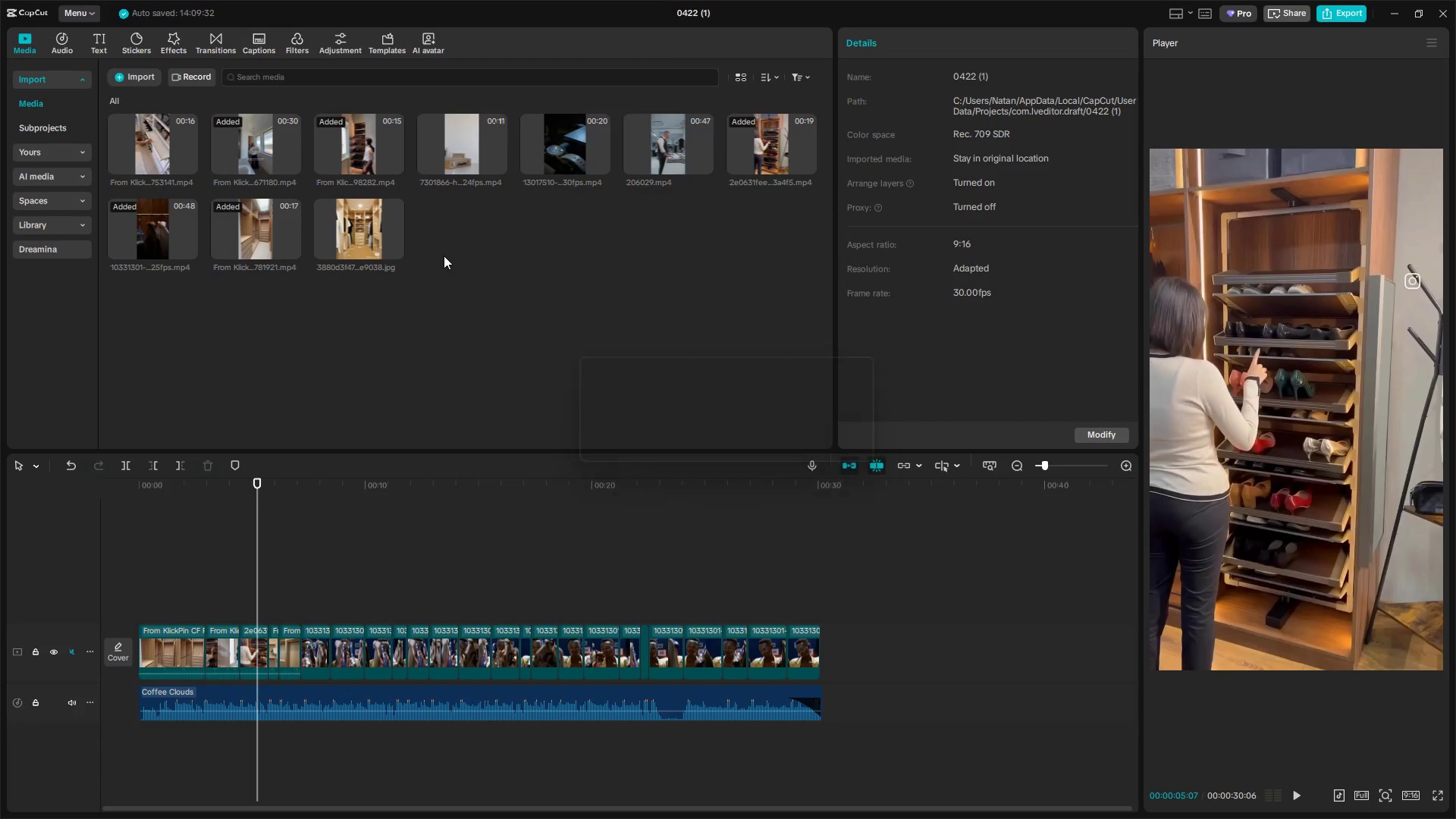 
key(Alt+Tab)
 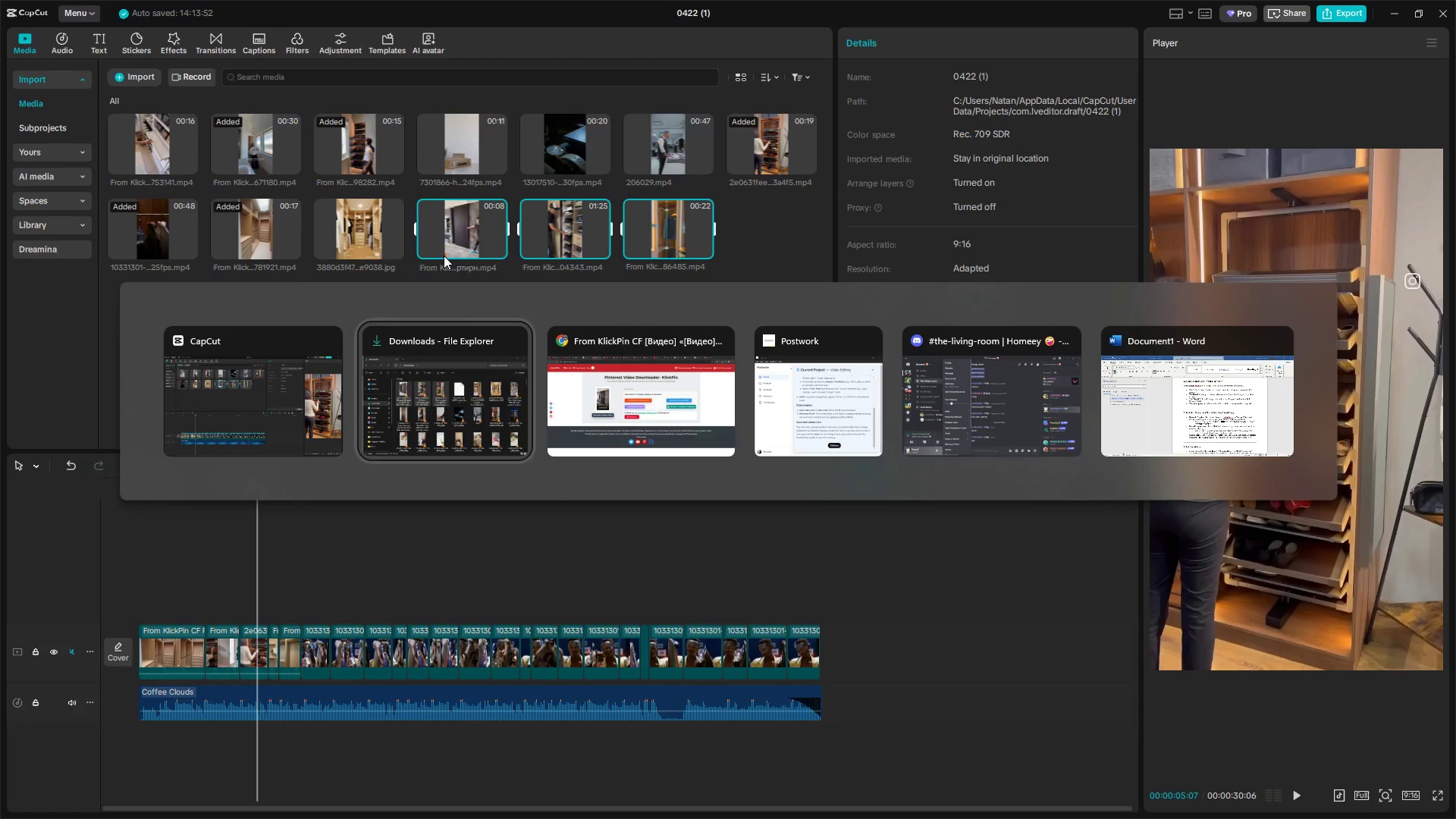 
key(Alt+Tab)
 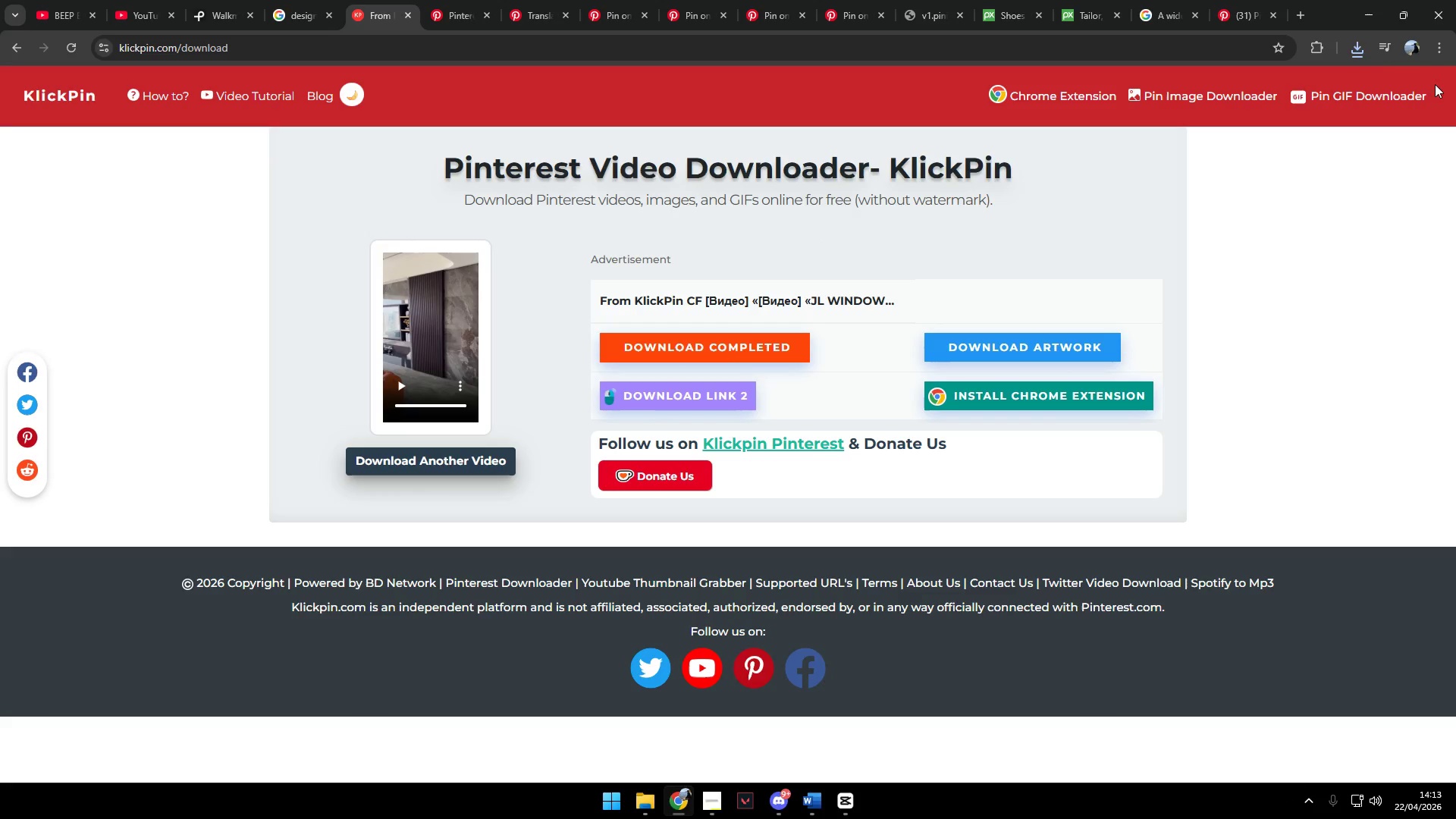 
left_click([1365, 50])
 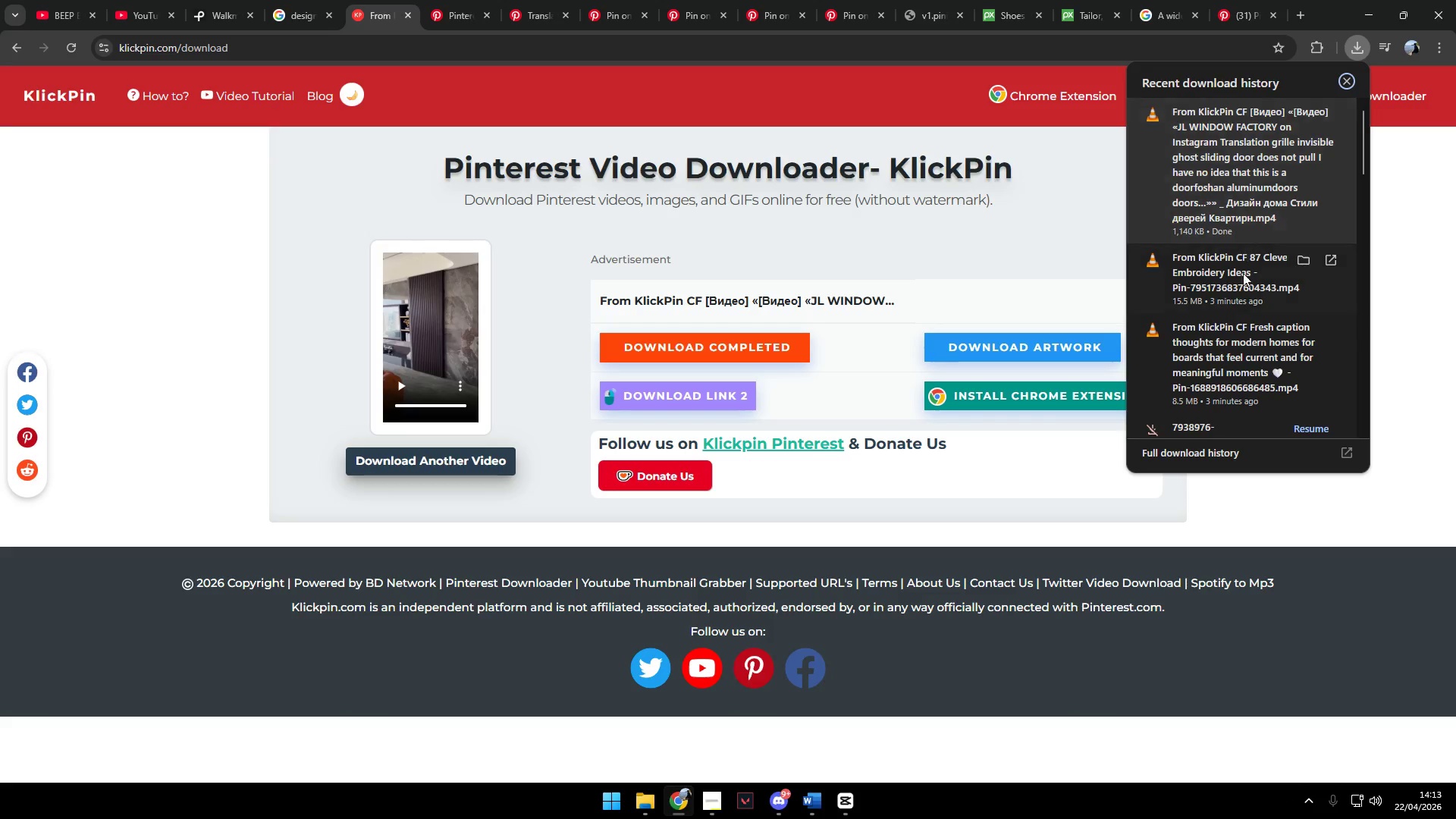 
scroll: coordinate [1246, 328], scroll_direction: down, amount: 2.0
 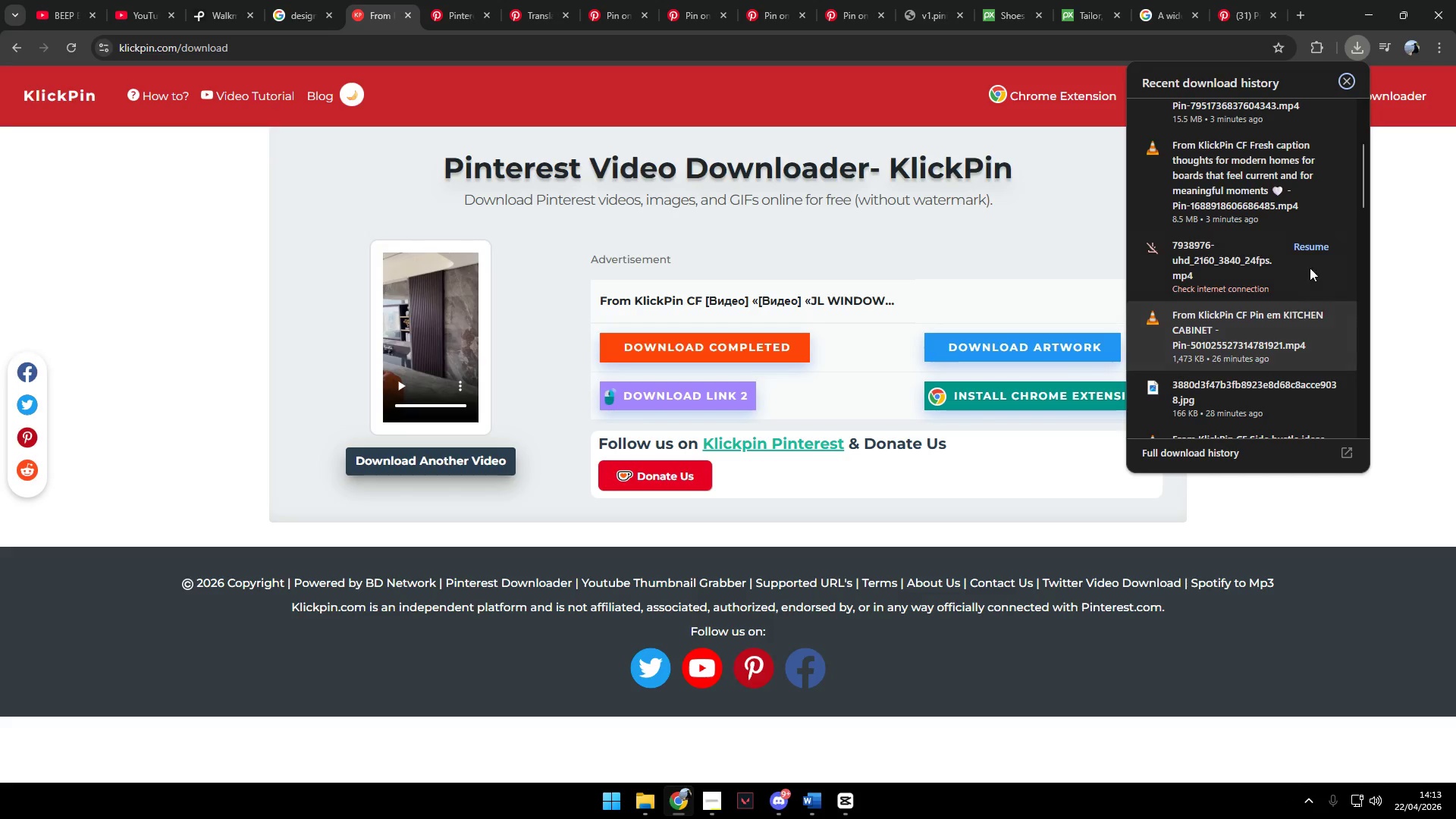 
left_click([1307, 237])
 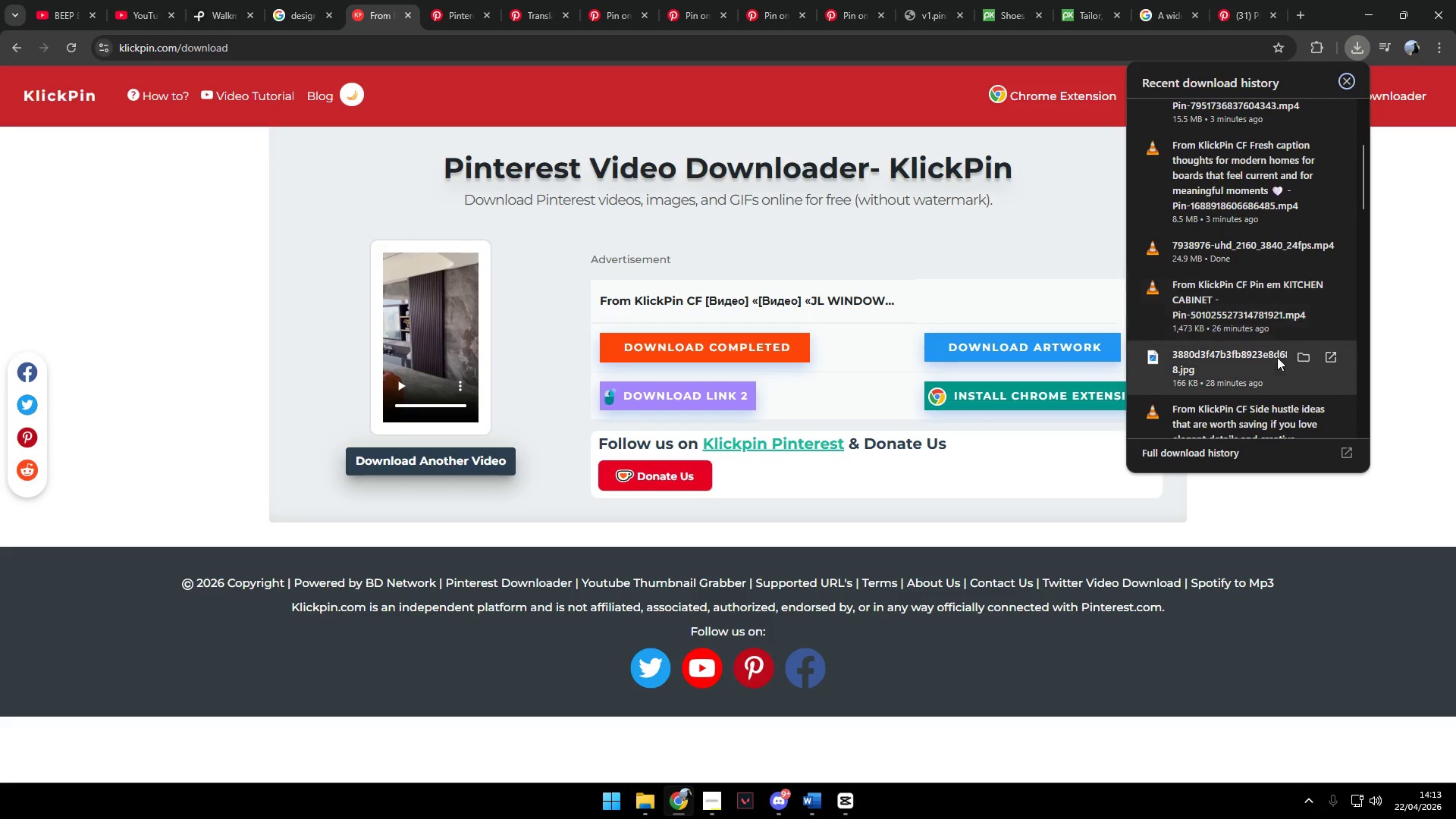 
key(Alt+Tab)
 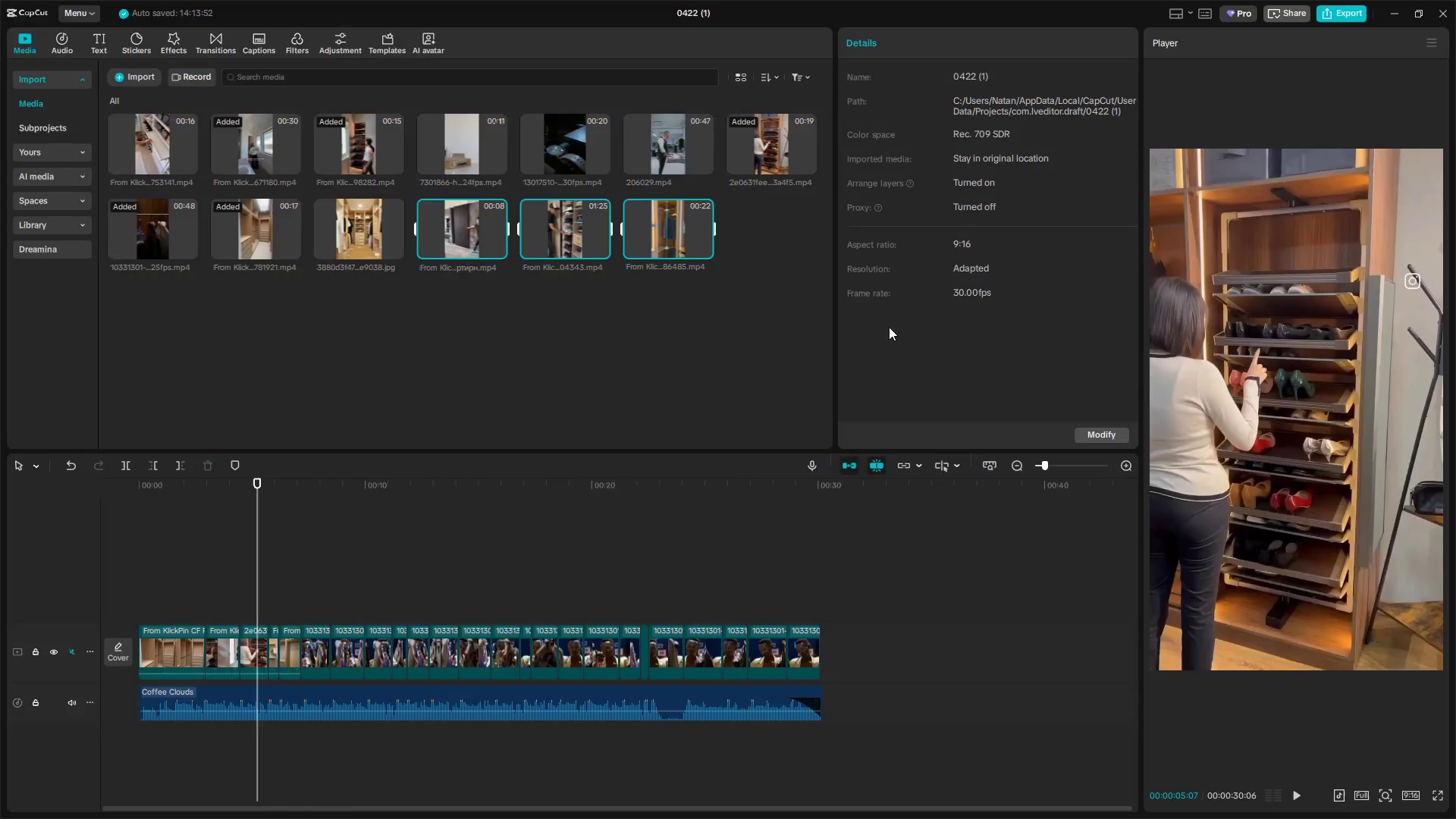 
key(Alt+Tab)
 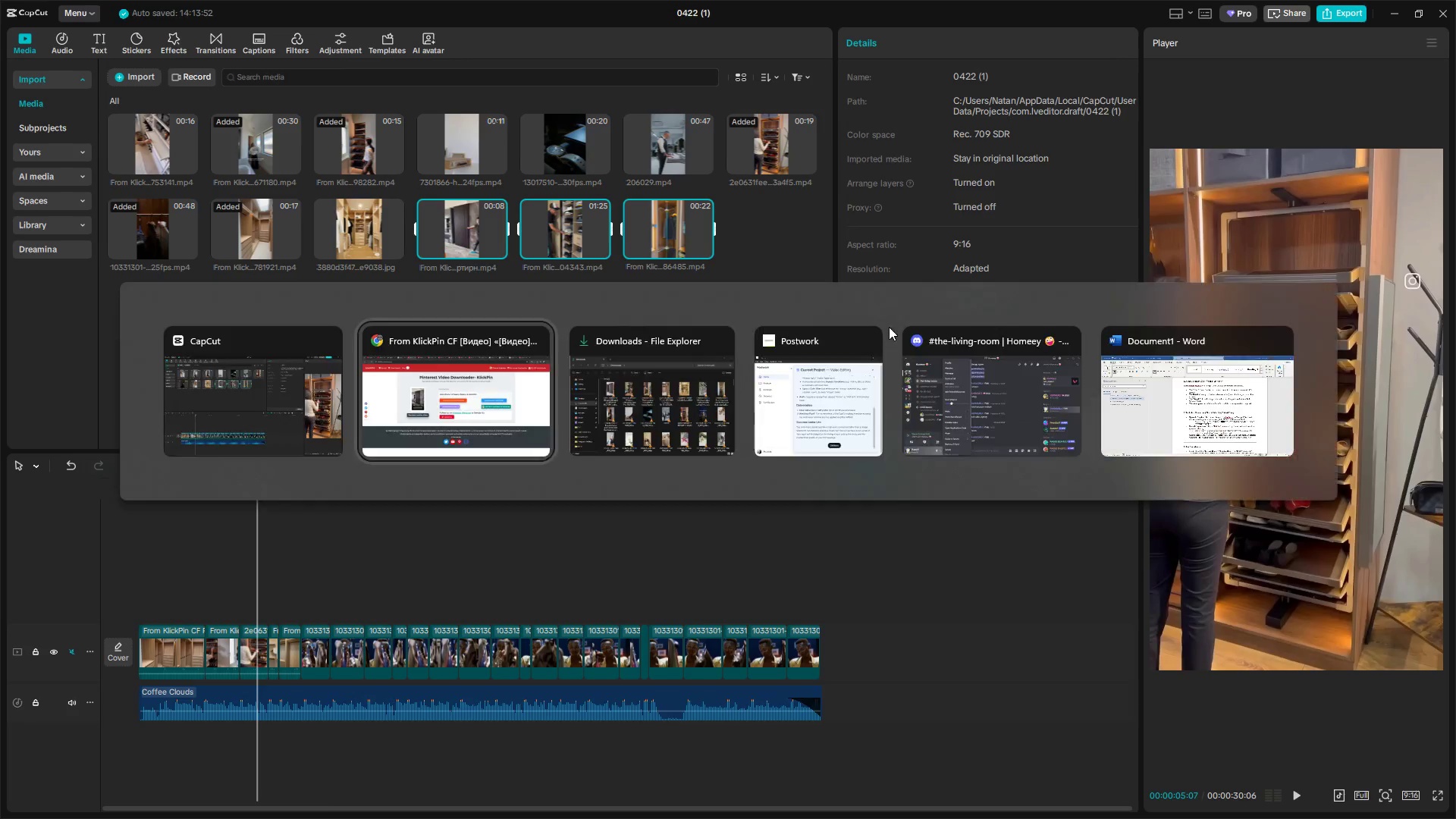 
key(Alt+Tab)
 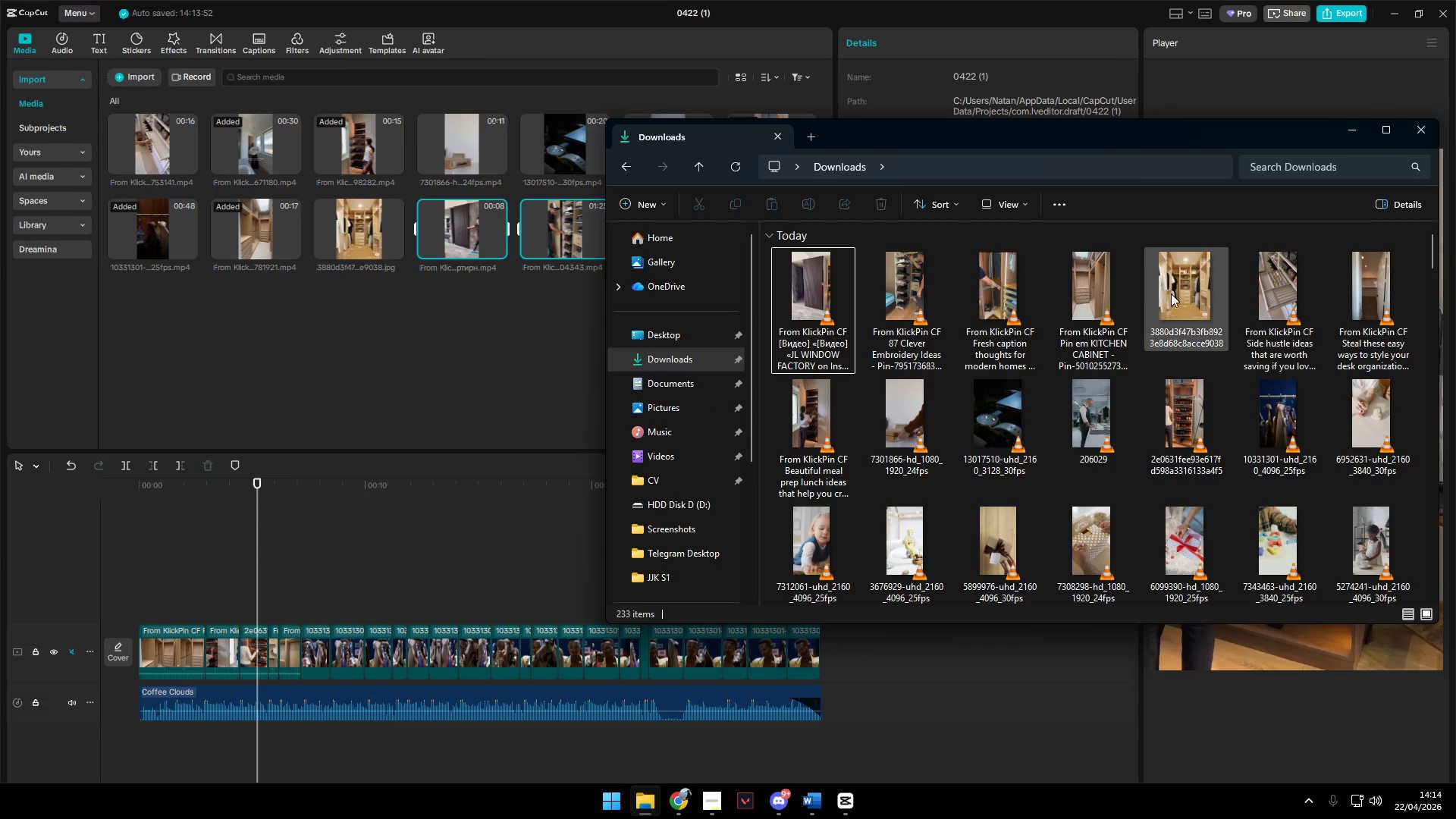 
scroll: coordinate [1138, 477], scroll_direction: down, amount: 2.0
 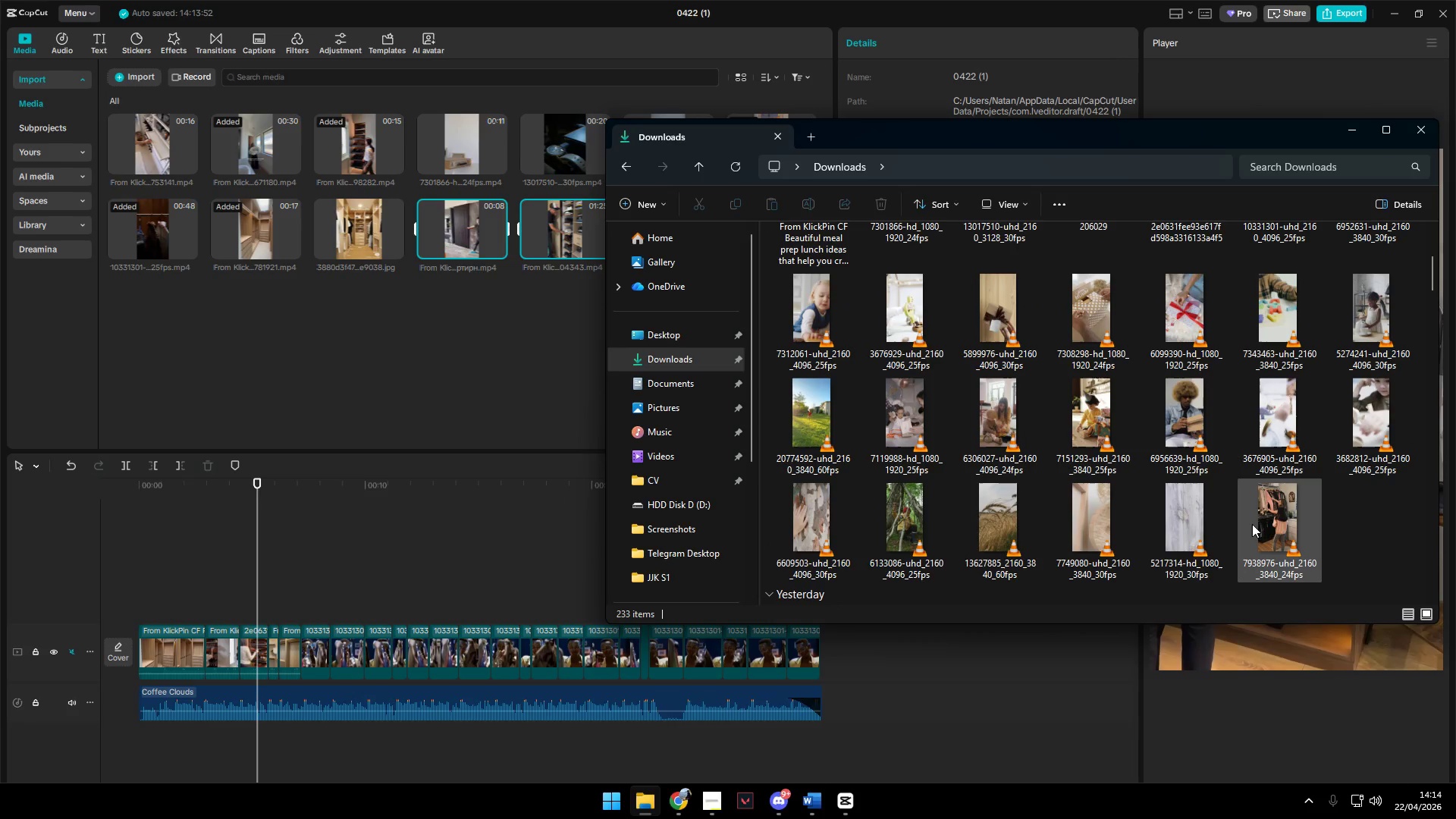 
left_click_drag(start_coordinate=[1279, 527], to_coordinate=[499, 314])
 